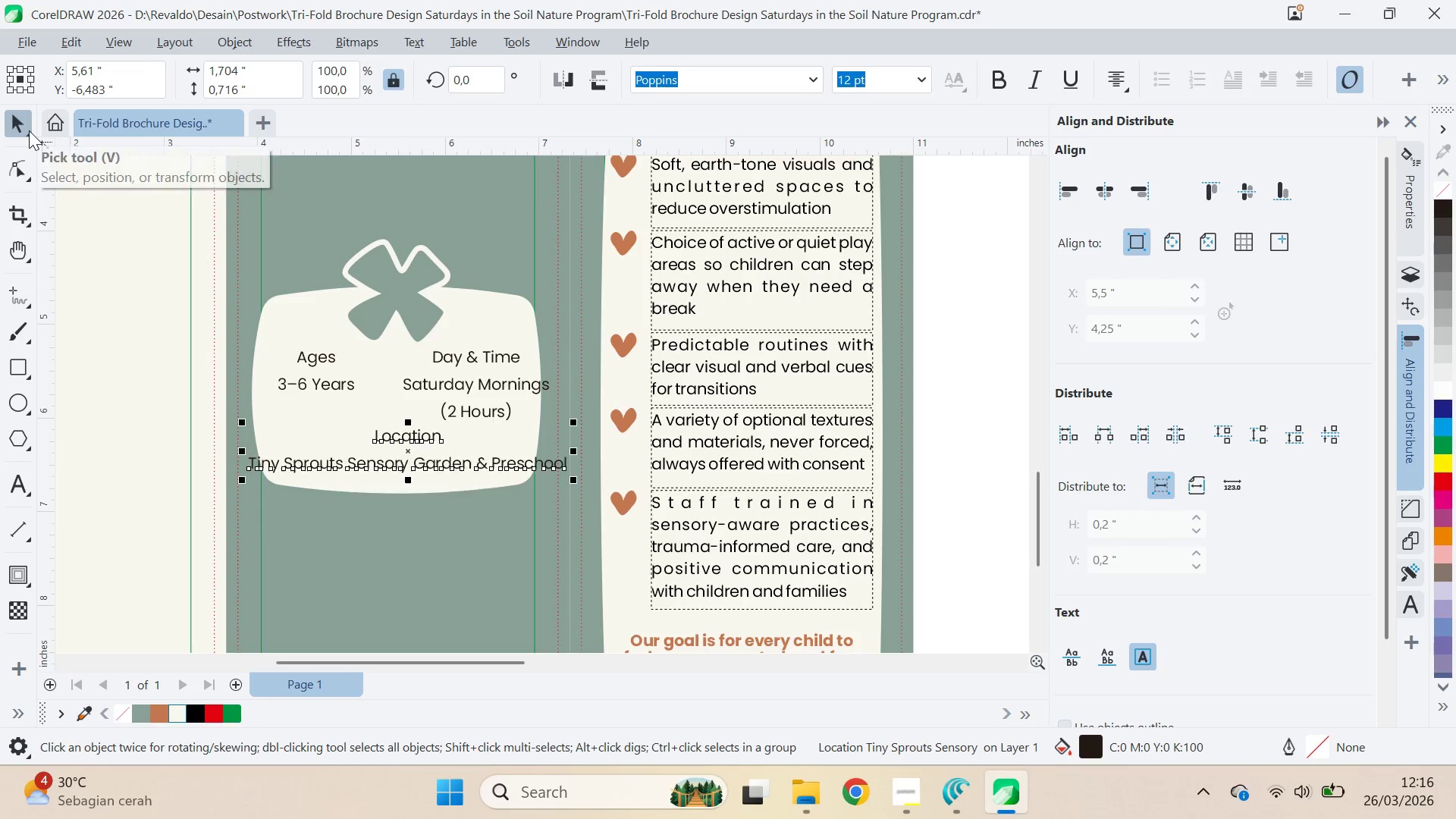 
key(Control+Z)
 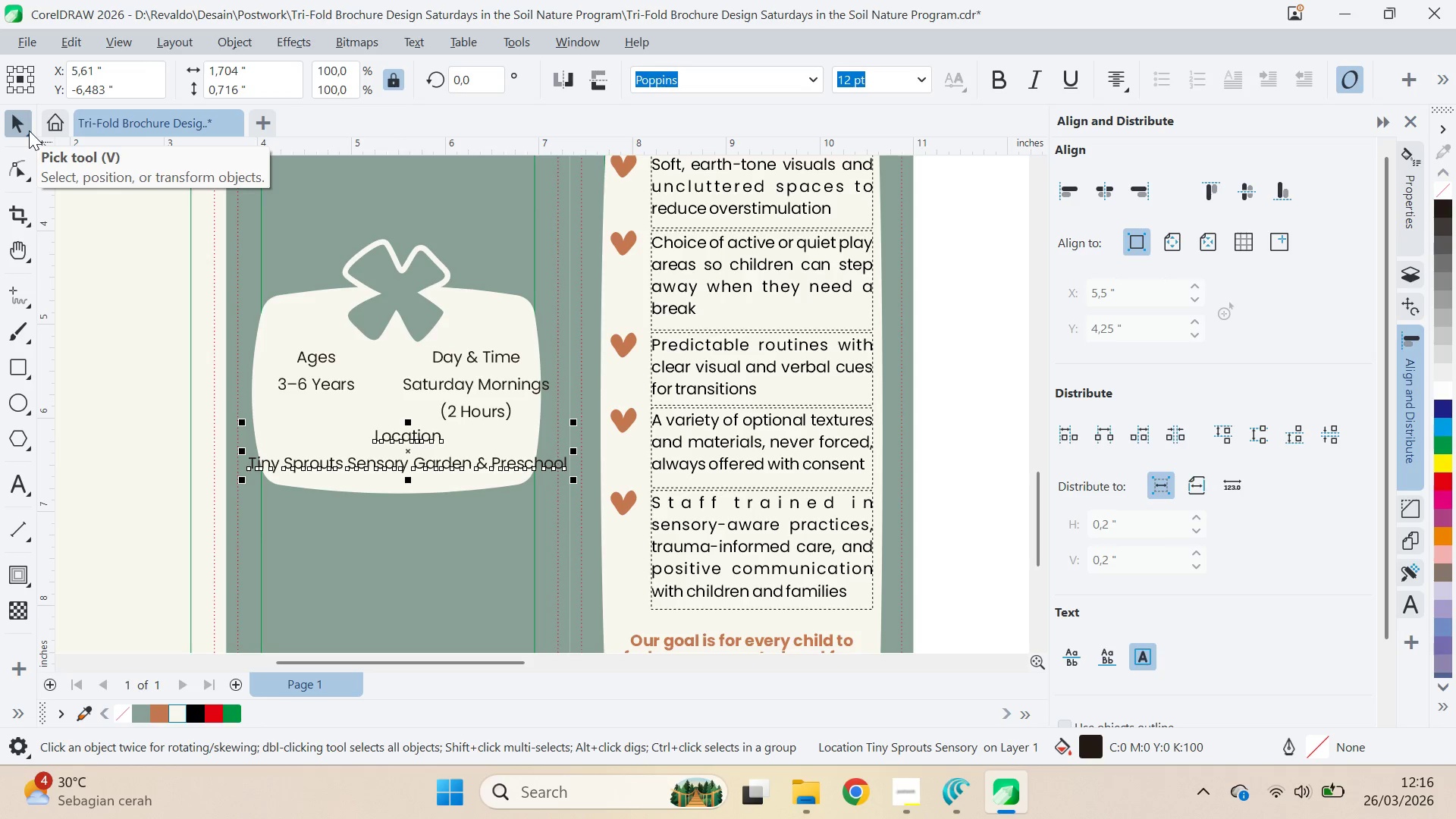 
key(Control+K)
 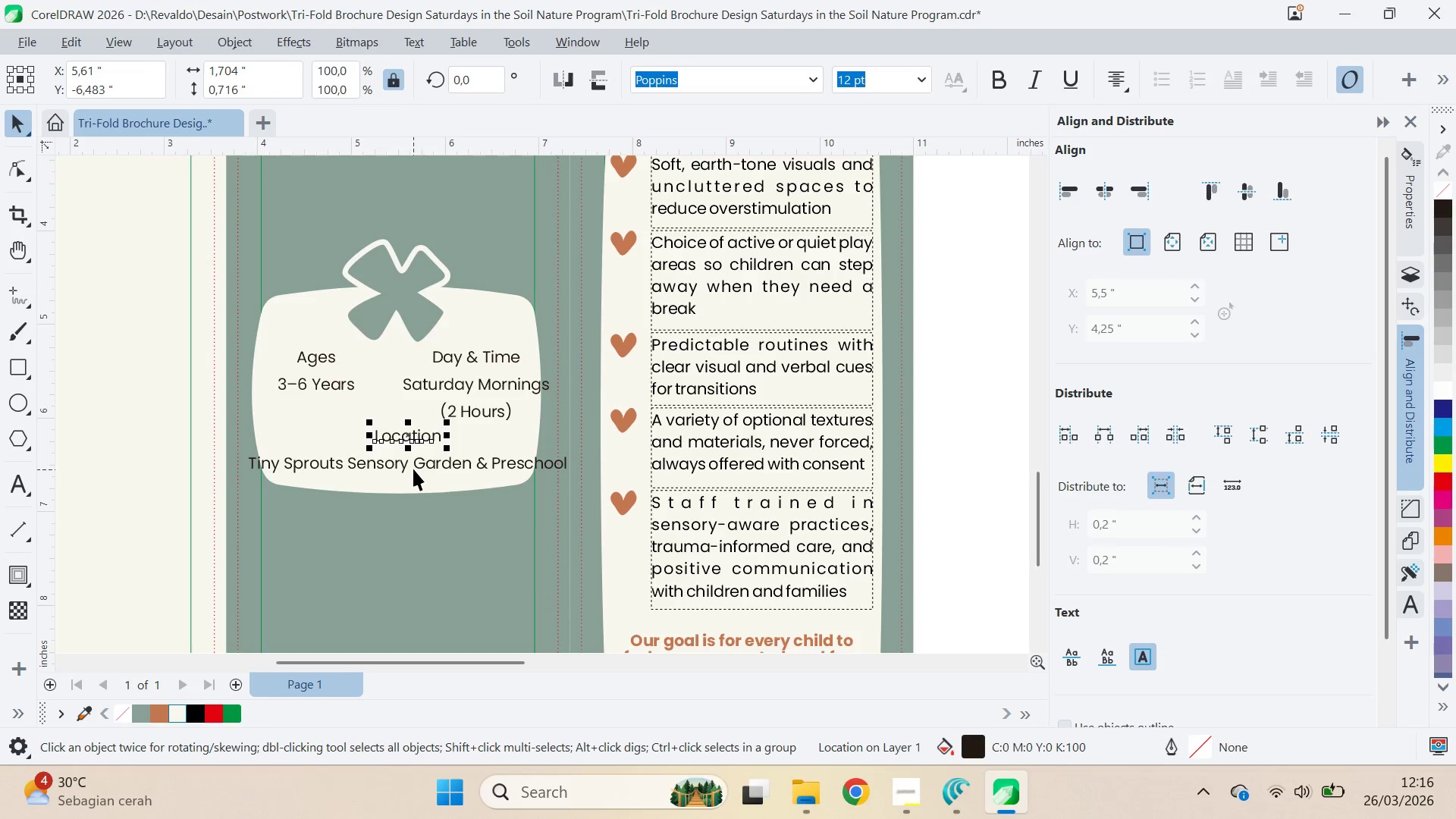 
double_click([419, 468])
 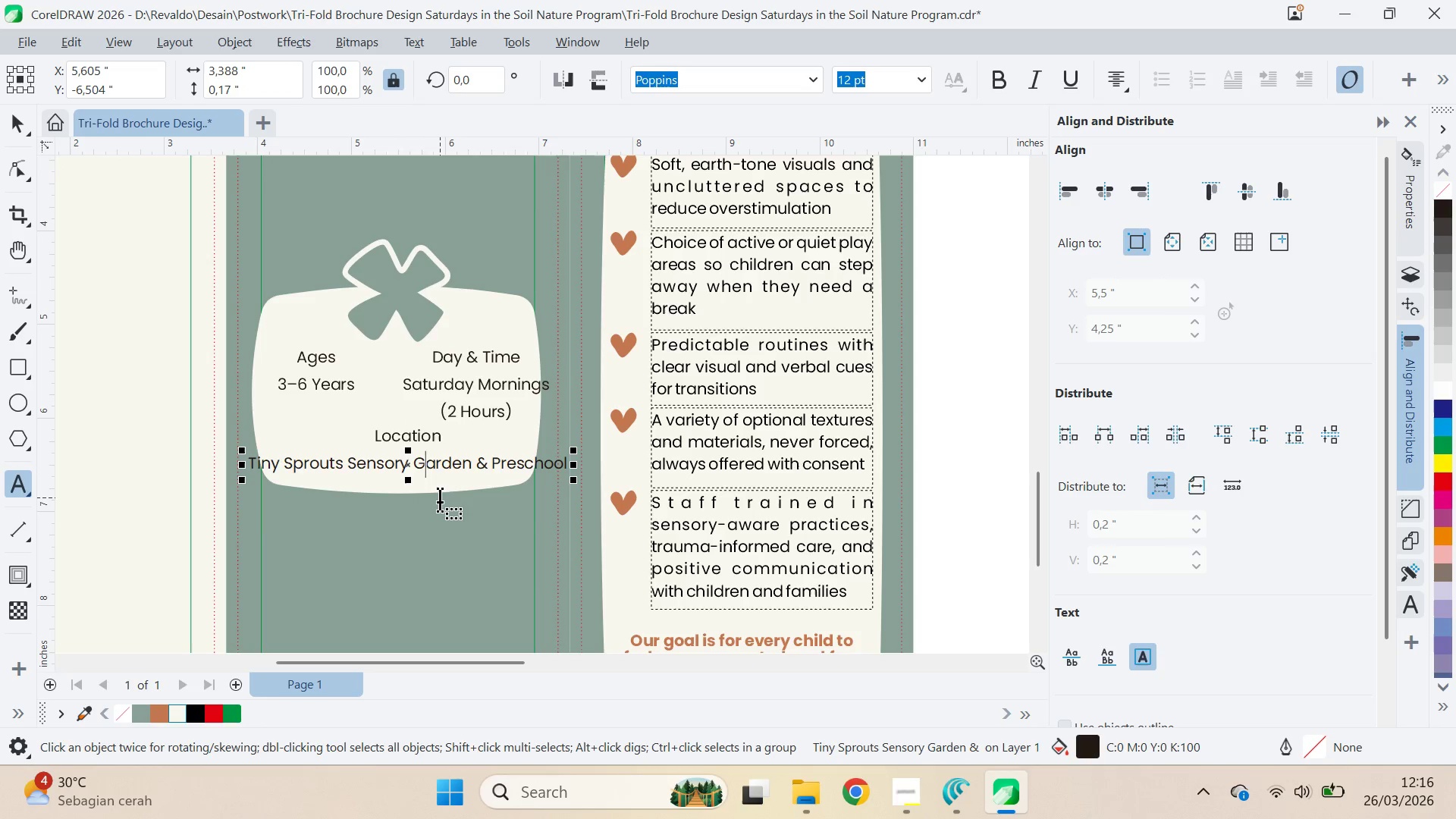 
key(ArrowLeft)
 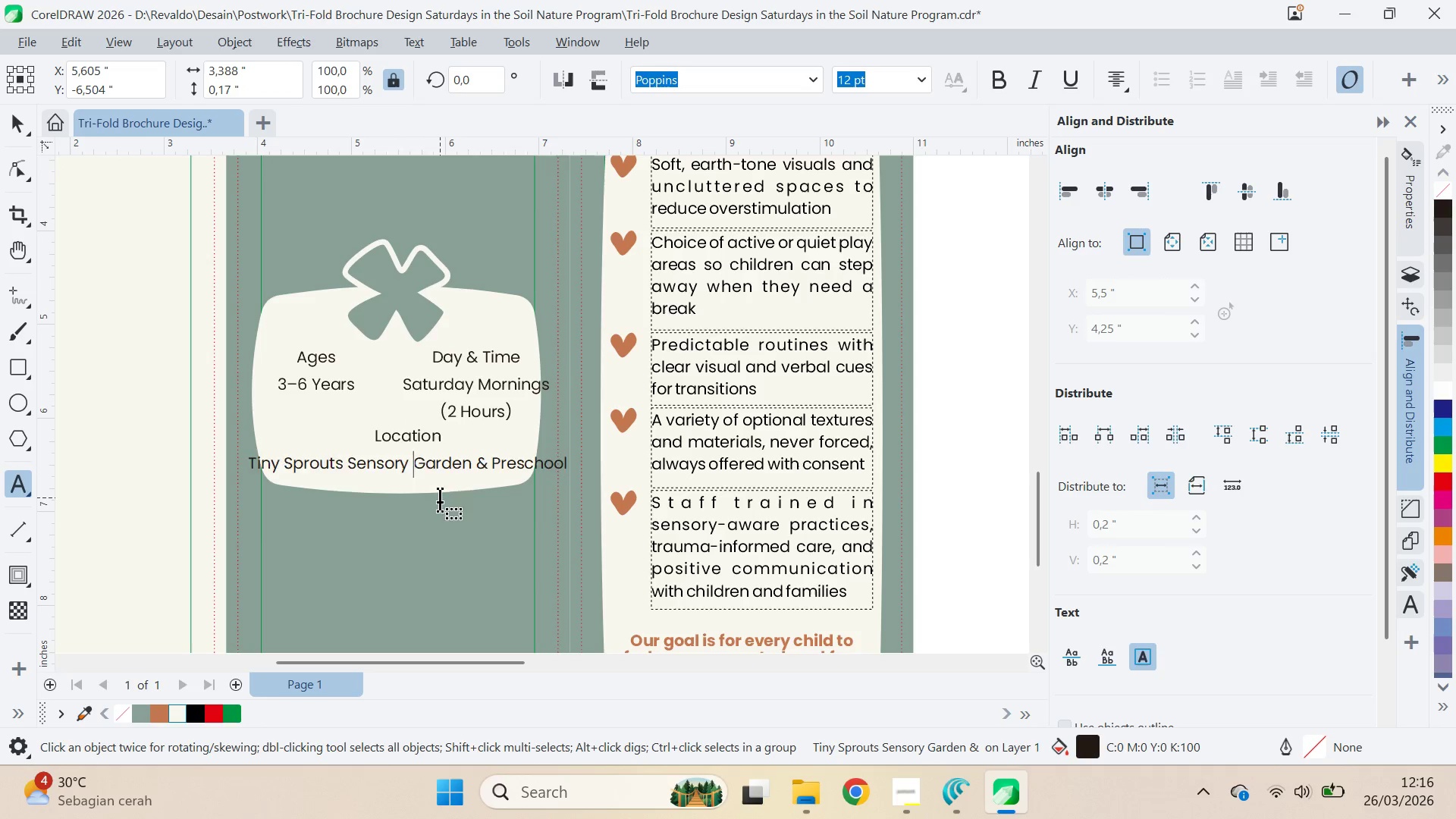 
key(Enter)
 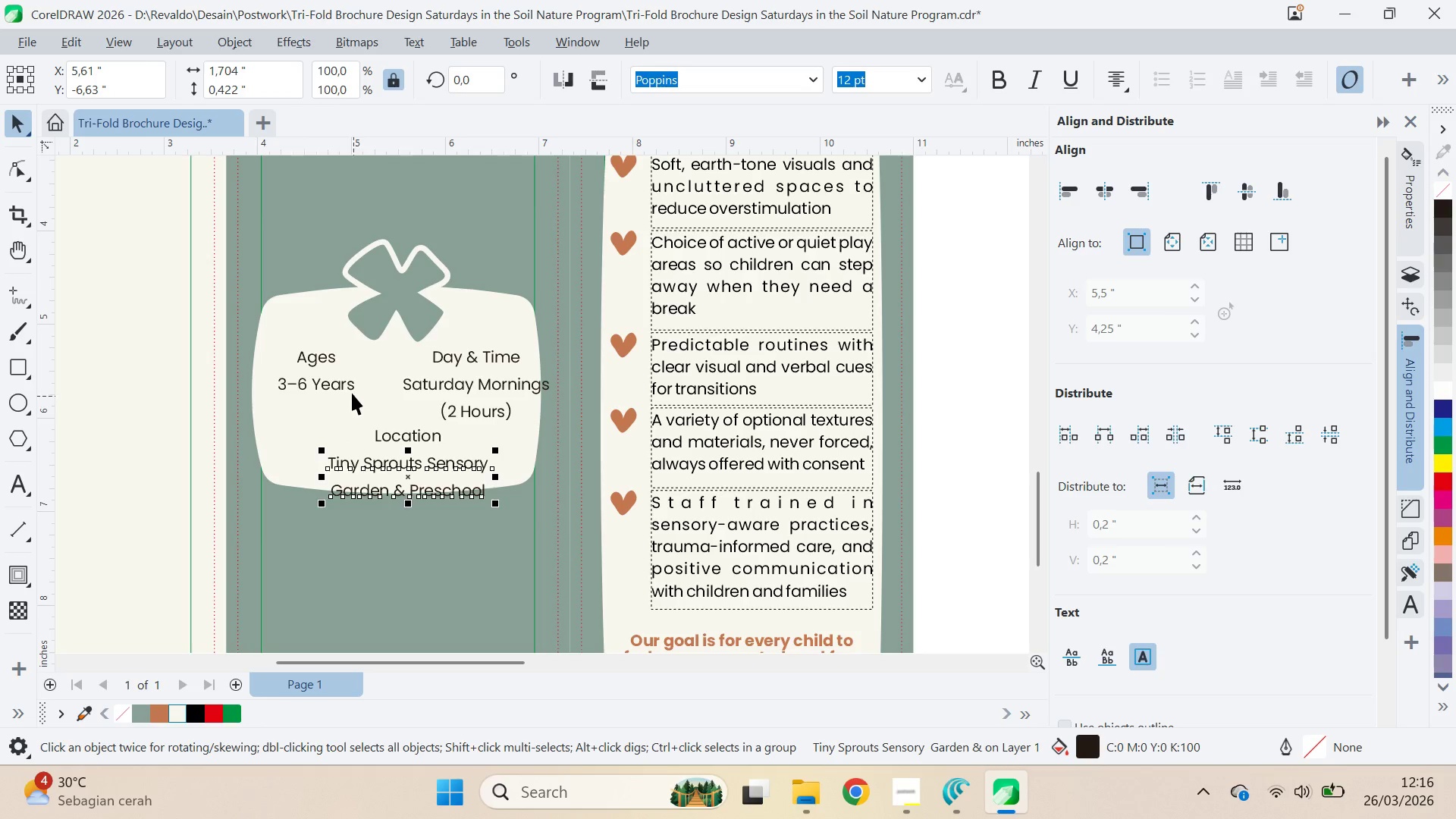 
key(Control+K)
 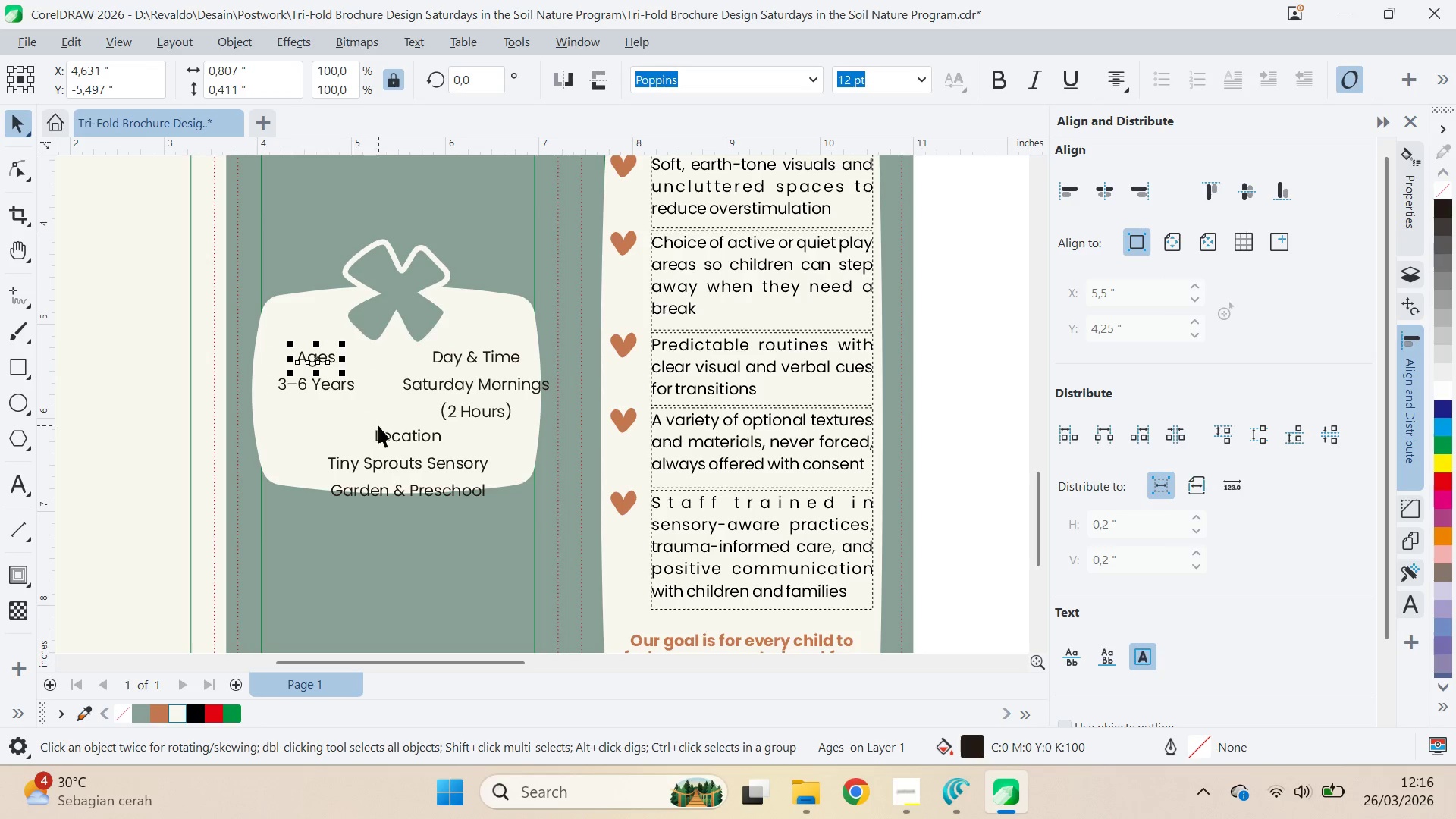 
hold_key(key=ShiftLeft, duration=1.41)
left_click([436, 433])
 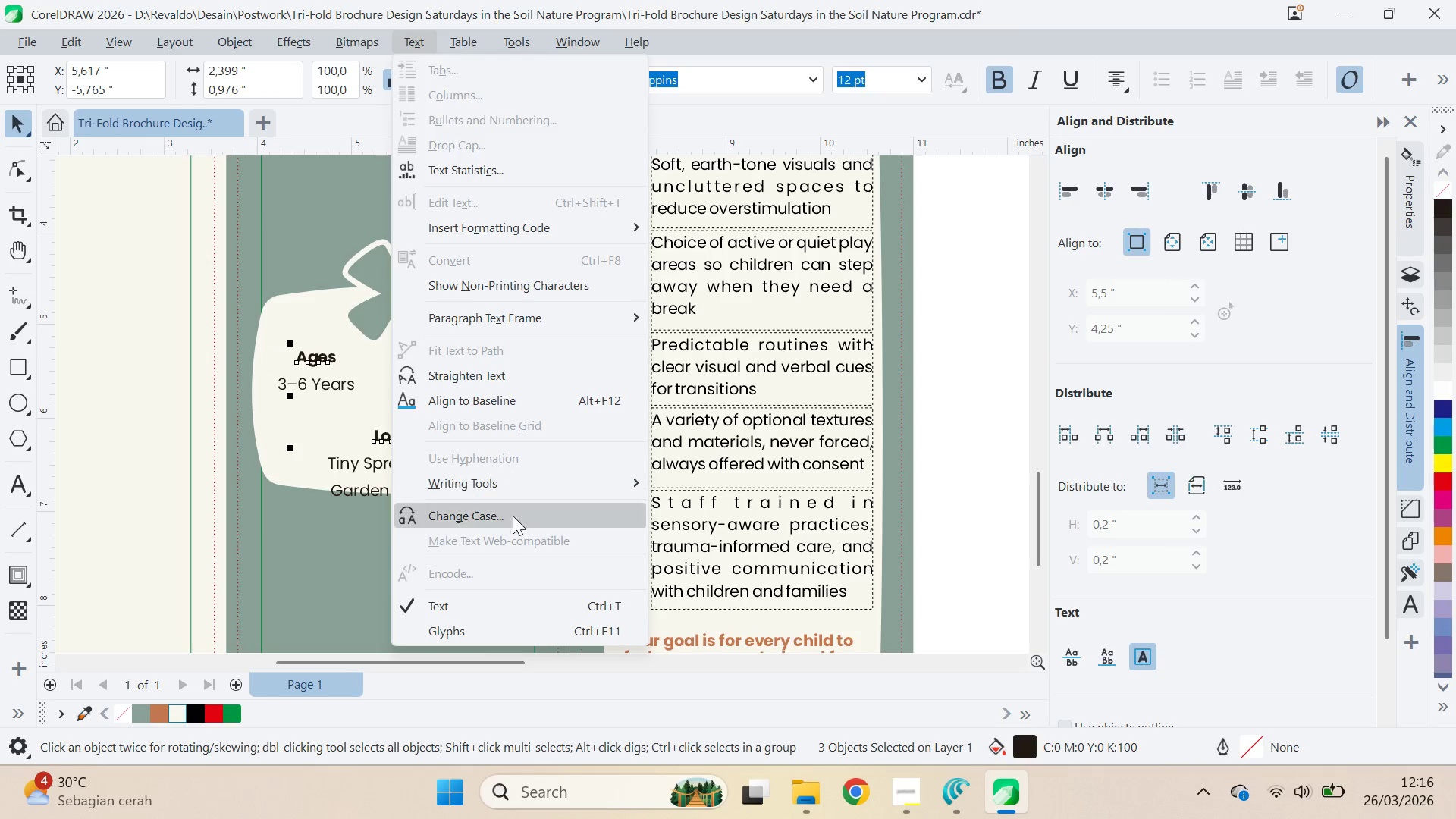 
wait(5.98)
 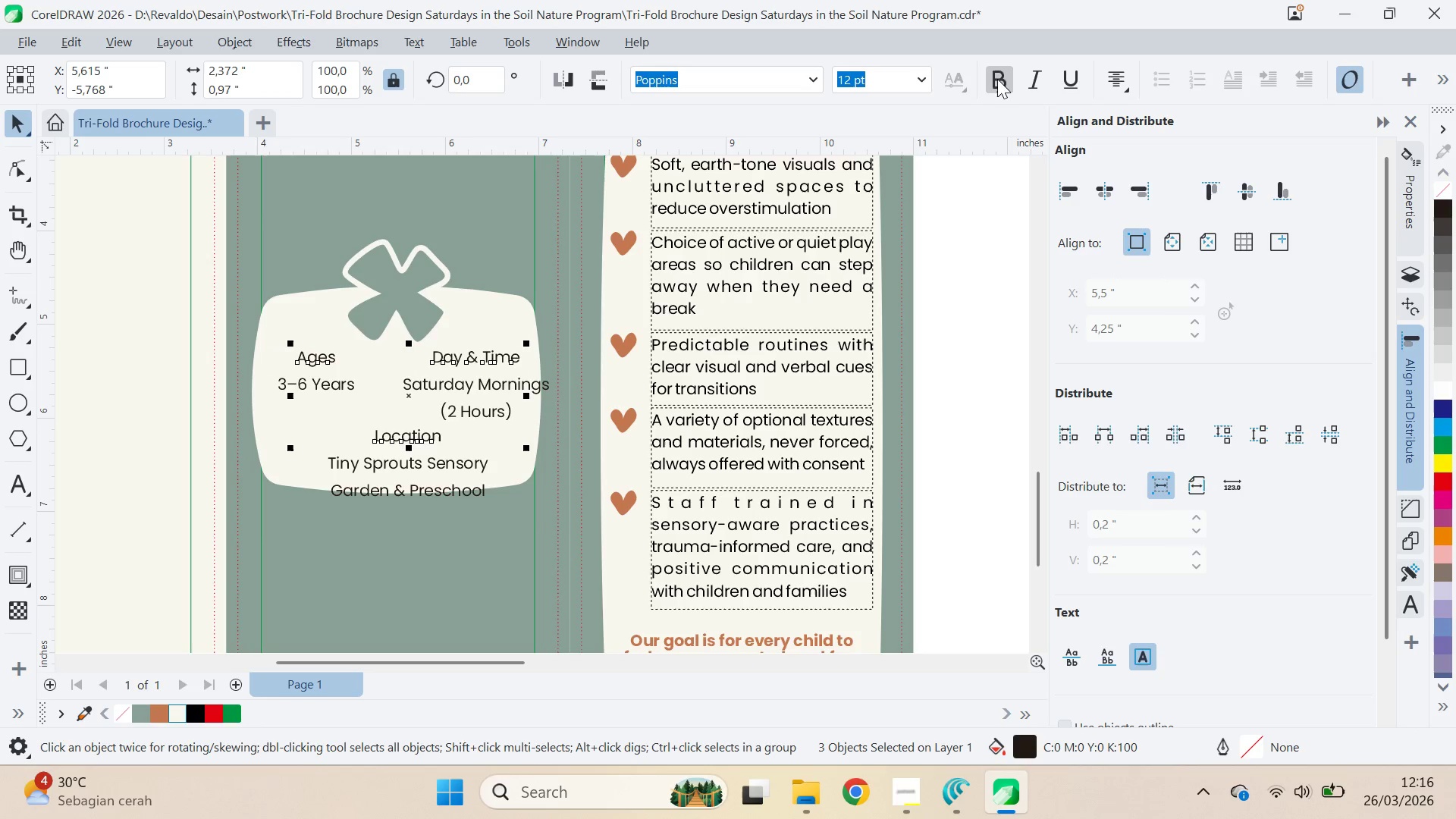 
left_click([641, 375])
 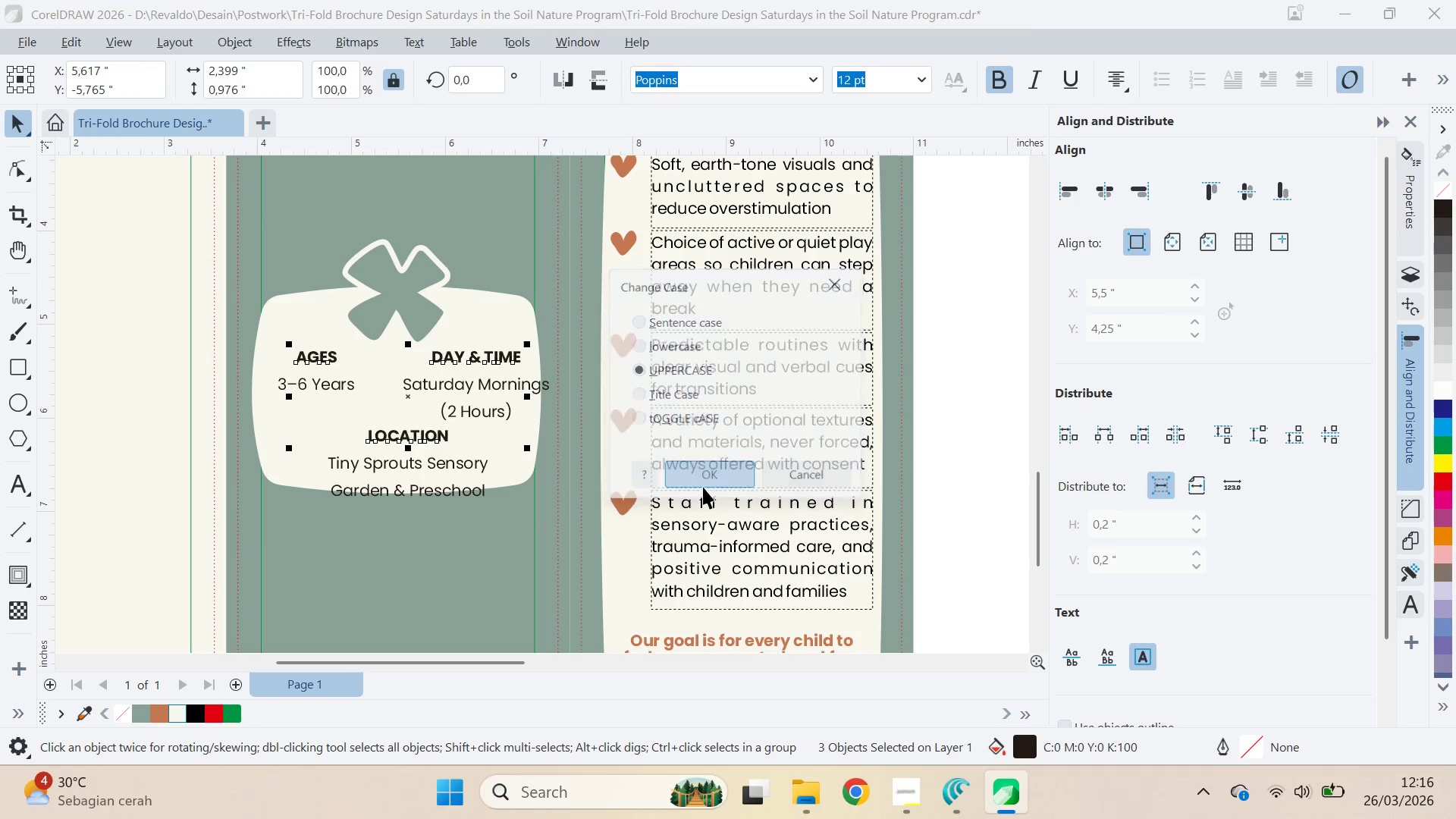 
type(qvq)
 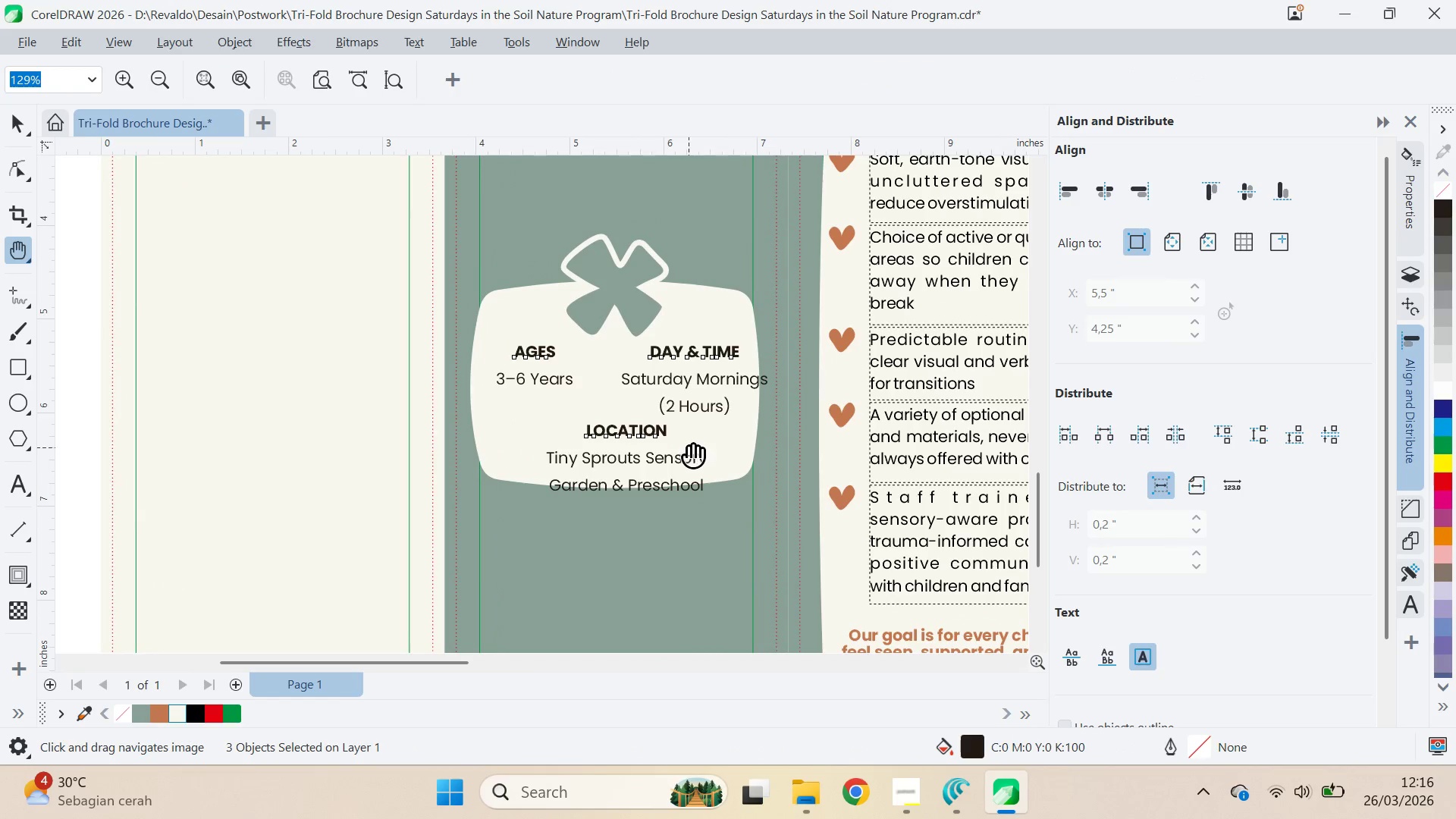 
left_click_drag(start_coordinate=[470, 453], to_coordinate=[469, 381])
 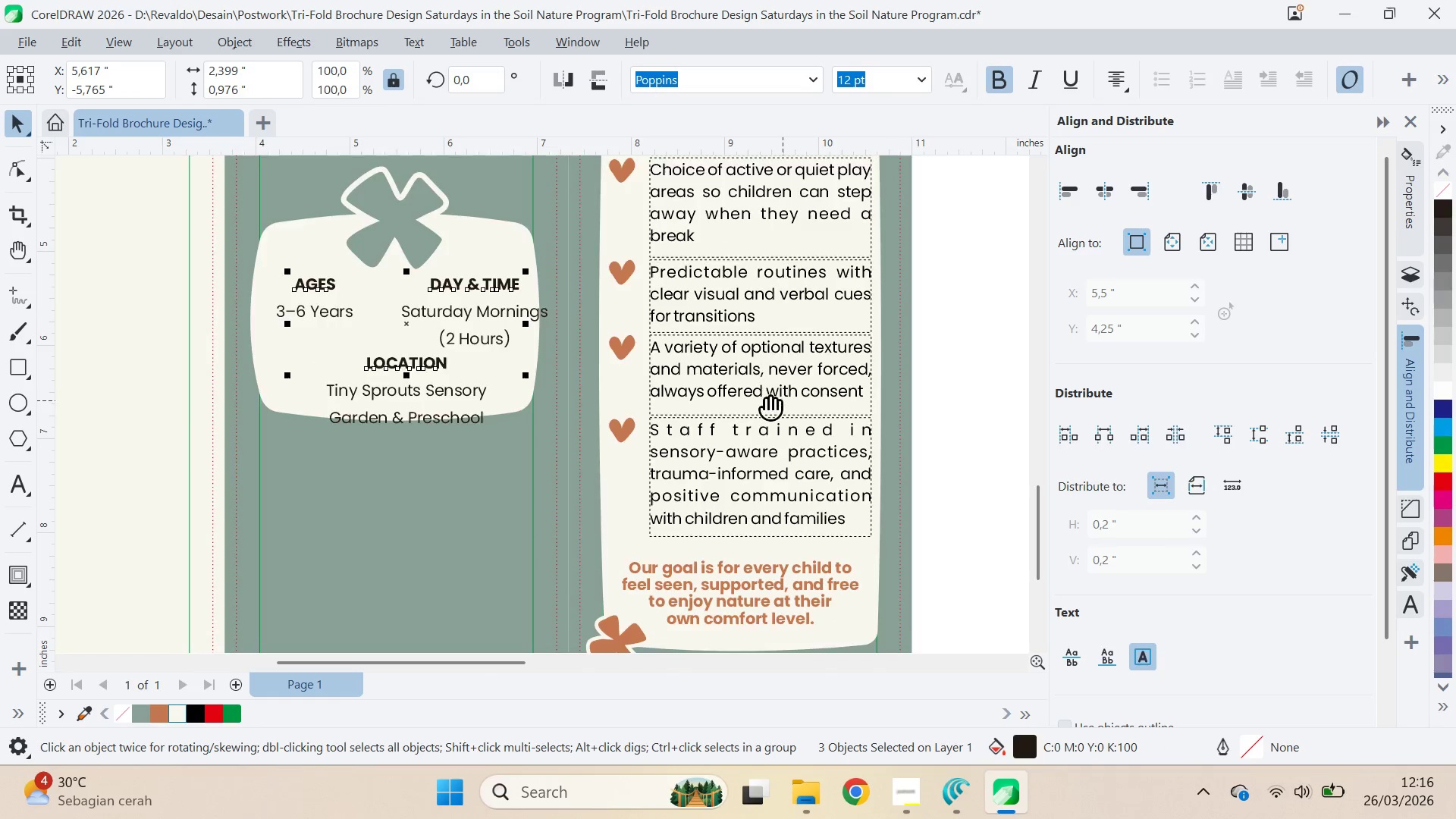 
left_click_drag(start_coordinate=[758, 395], to_coordinate=[689, 448])
 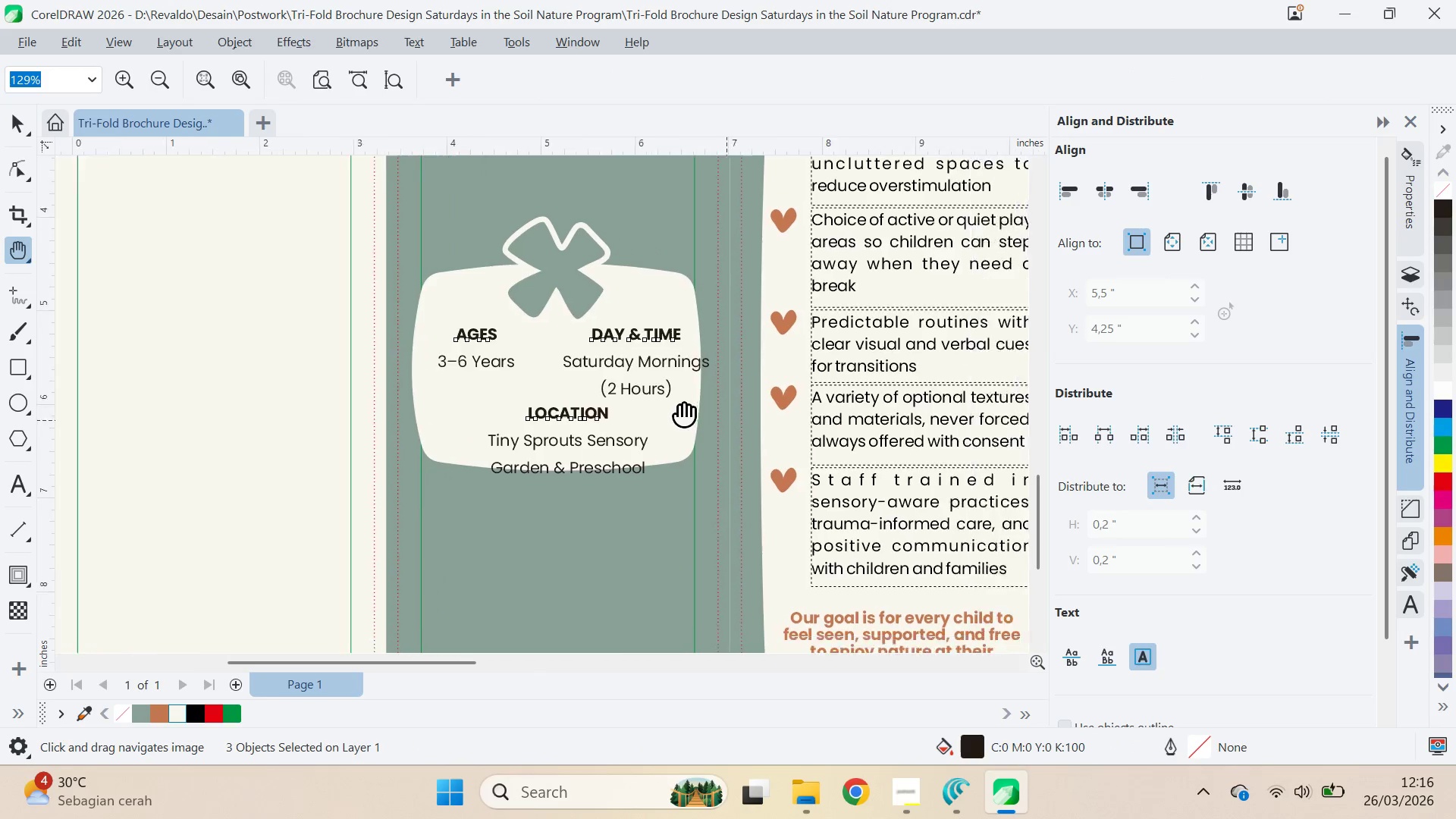 
double_click([689, 448])
 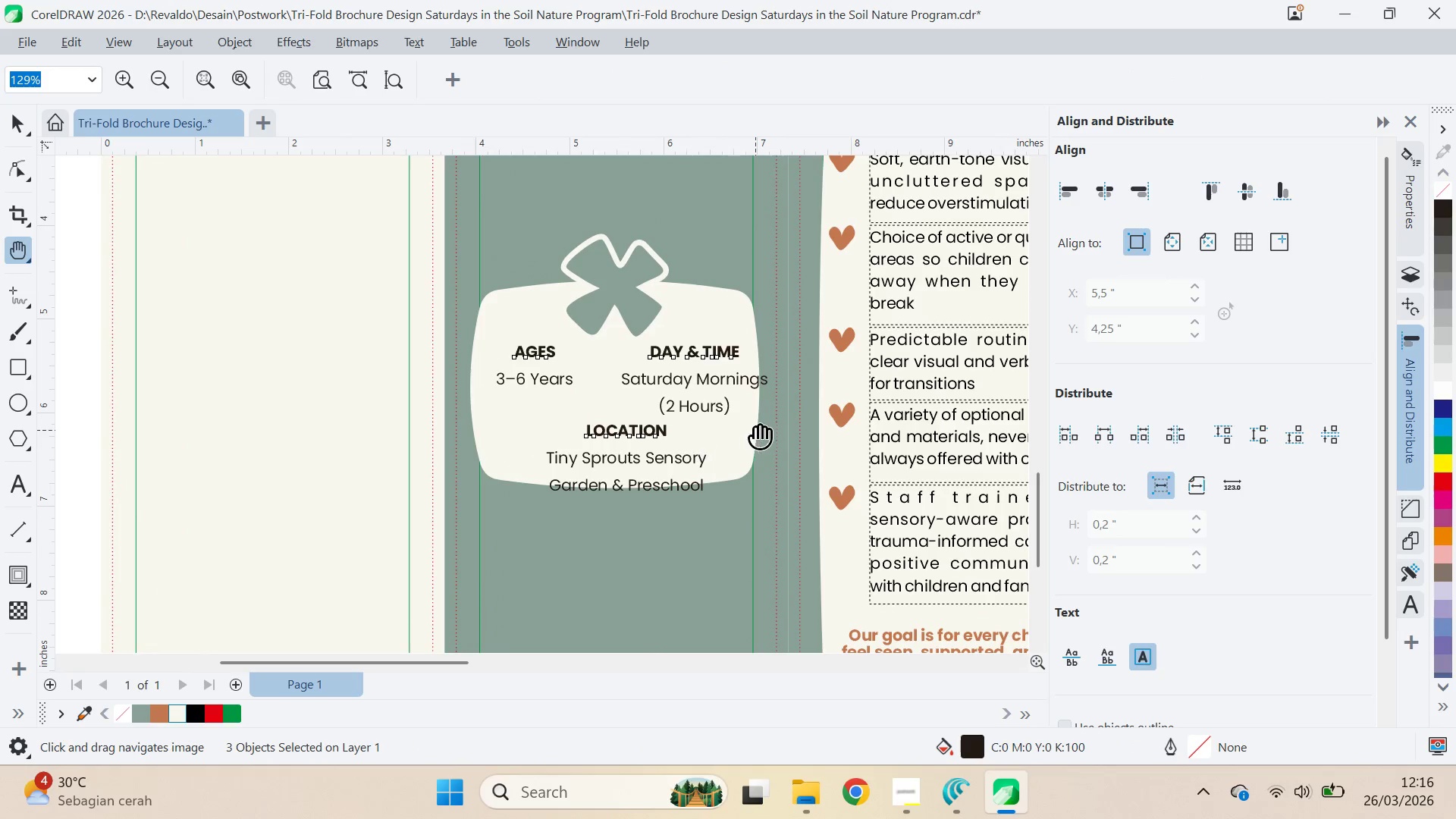 
left_click_drag(start_coordinate=[755, 428], to_coordinate=[495, 426])
 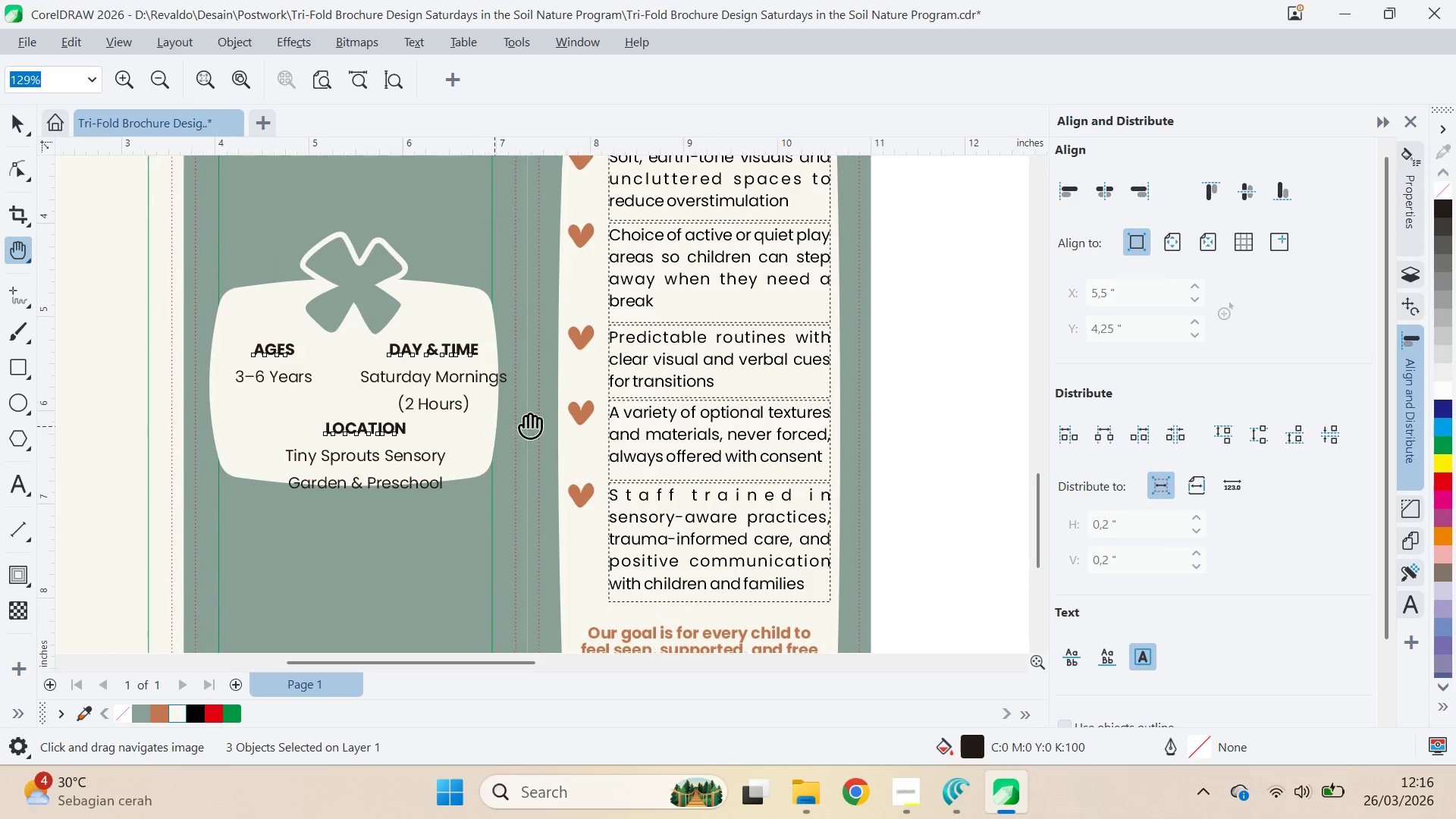 
key(V)
 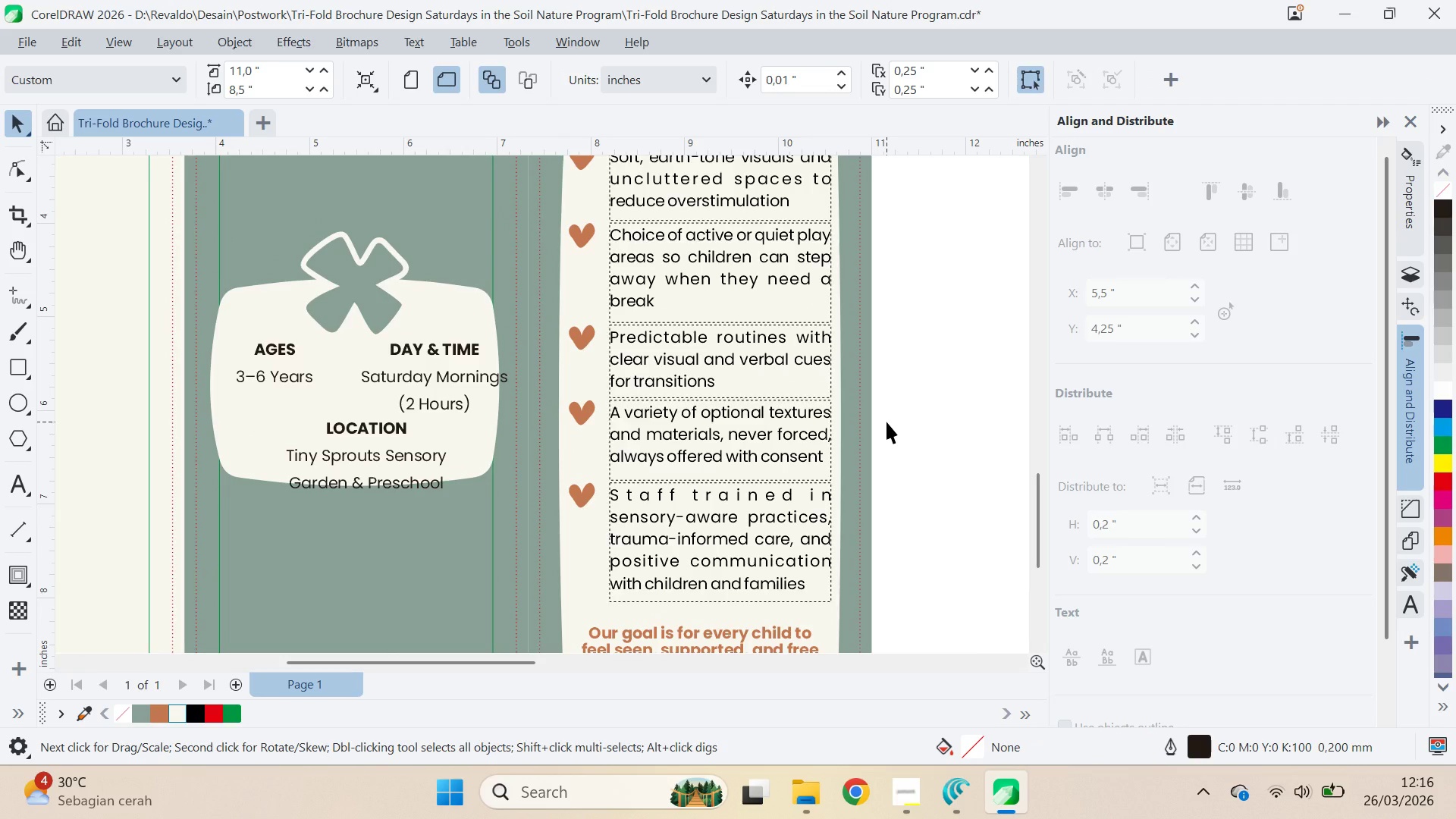 
wait(8.48)
 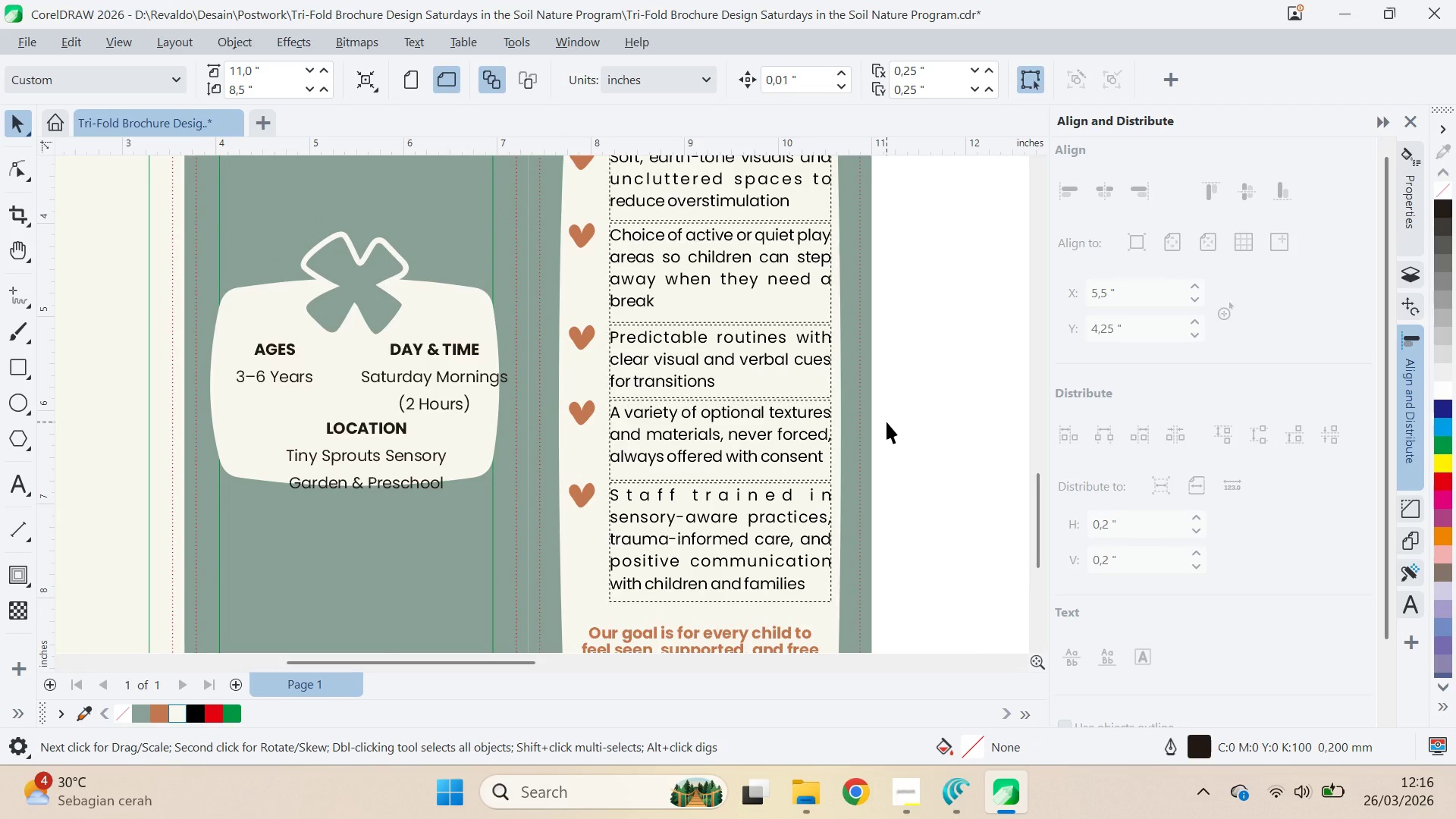 
key(Q)
 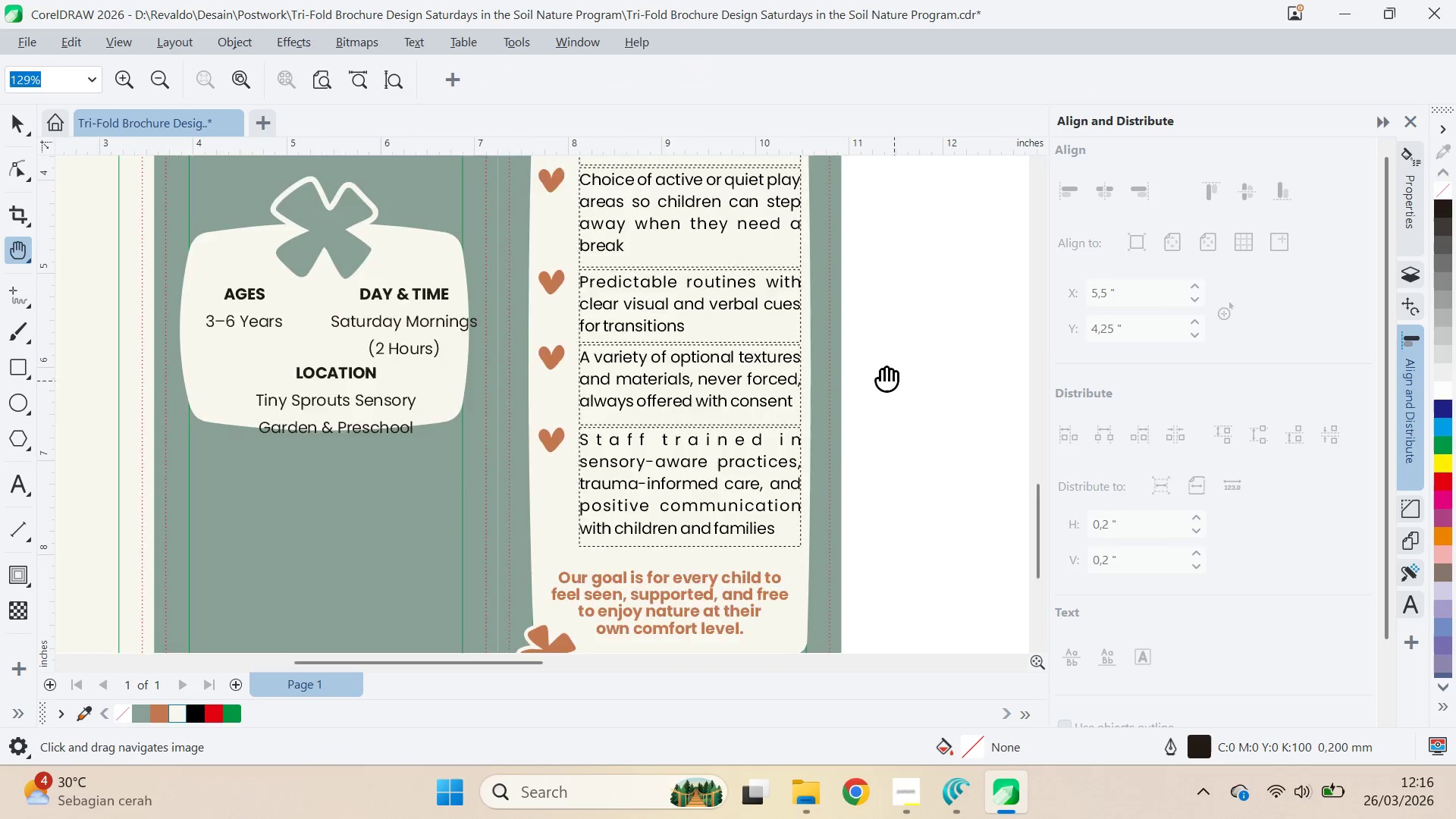 
left_click_drag(start_coordinate=[917, 436], to_coordinate=[903, 351])
 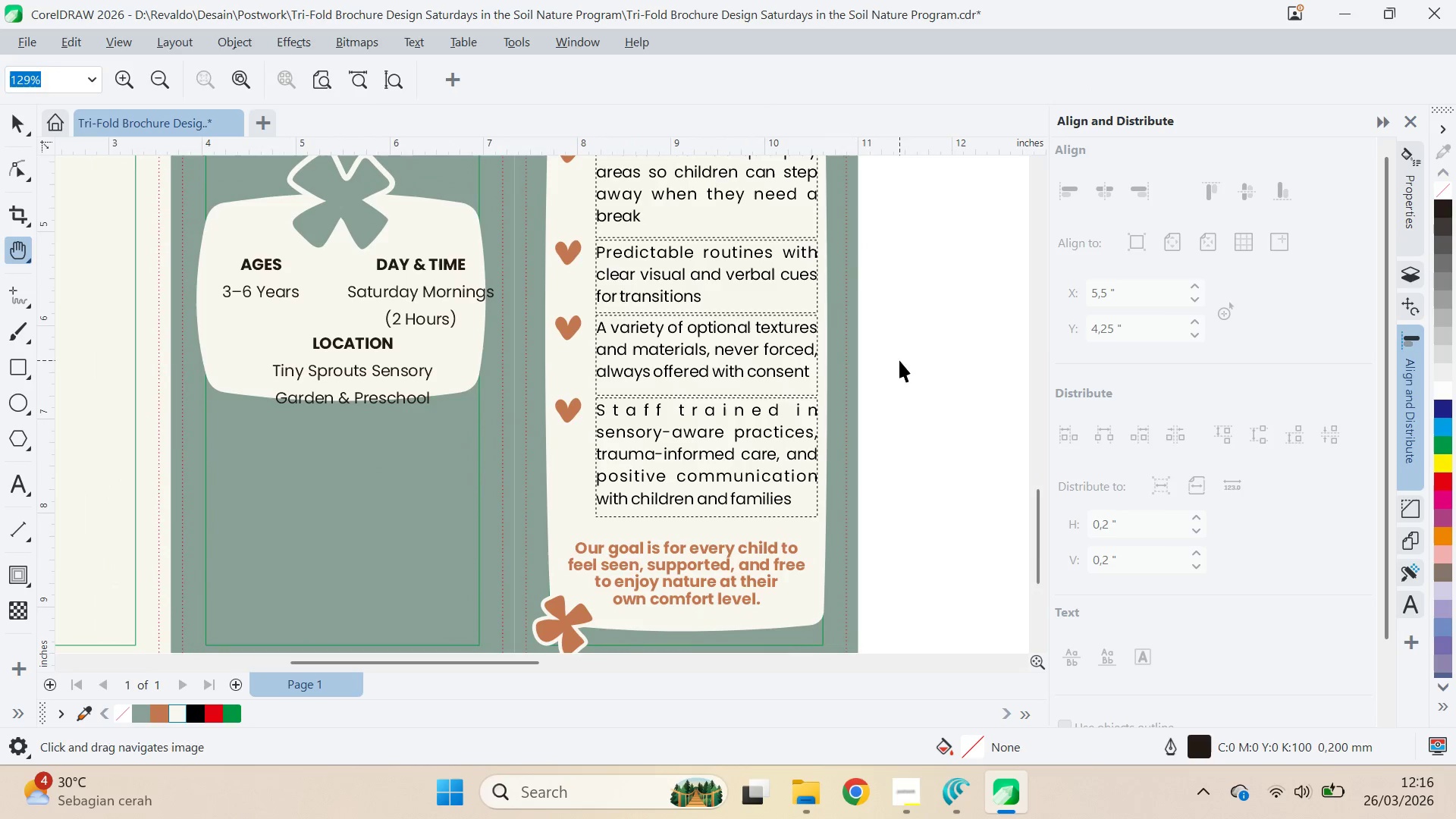 
key(V)
 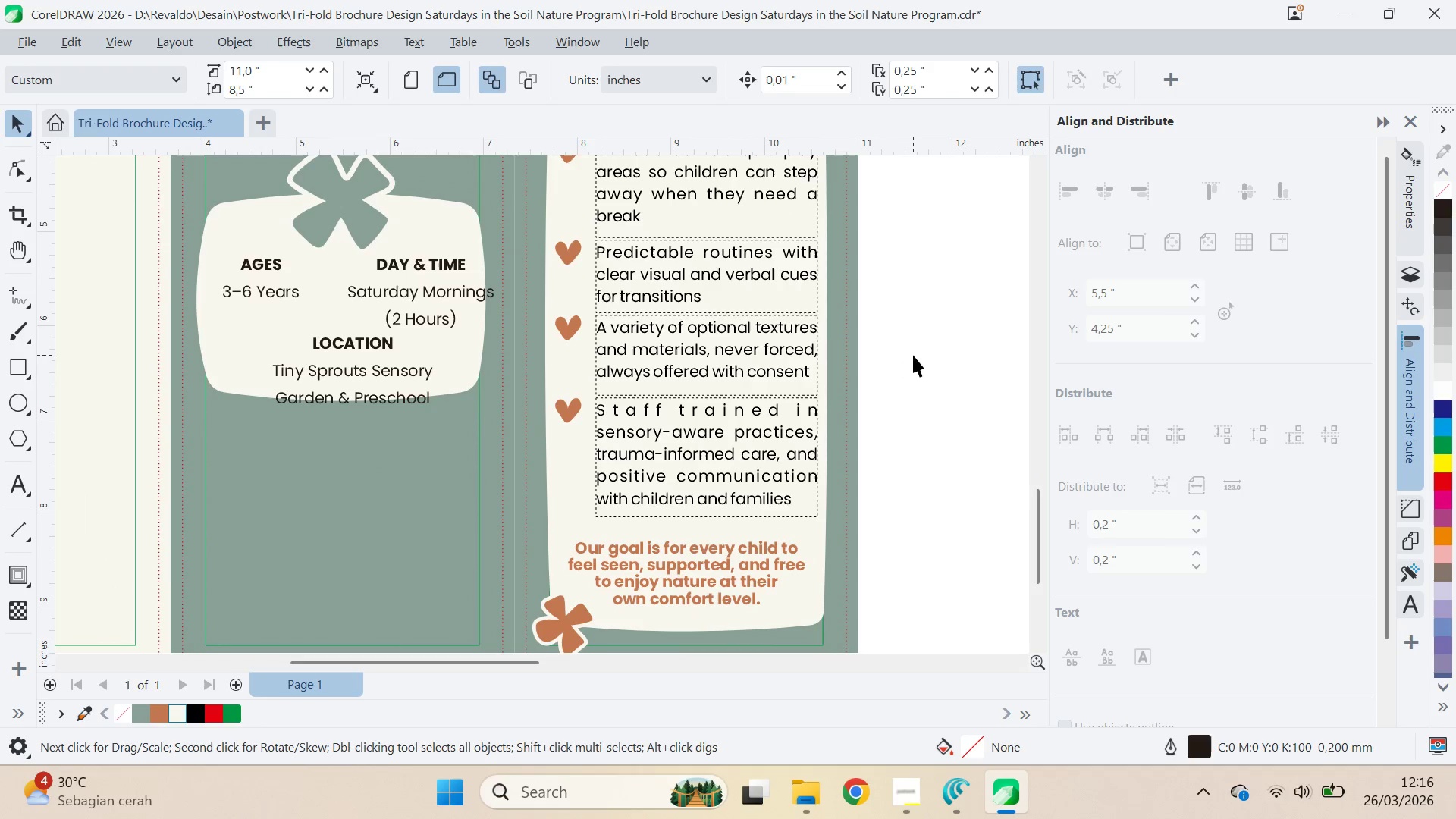 
left_click([913, 355])
 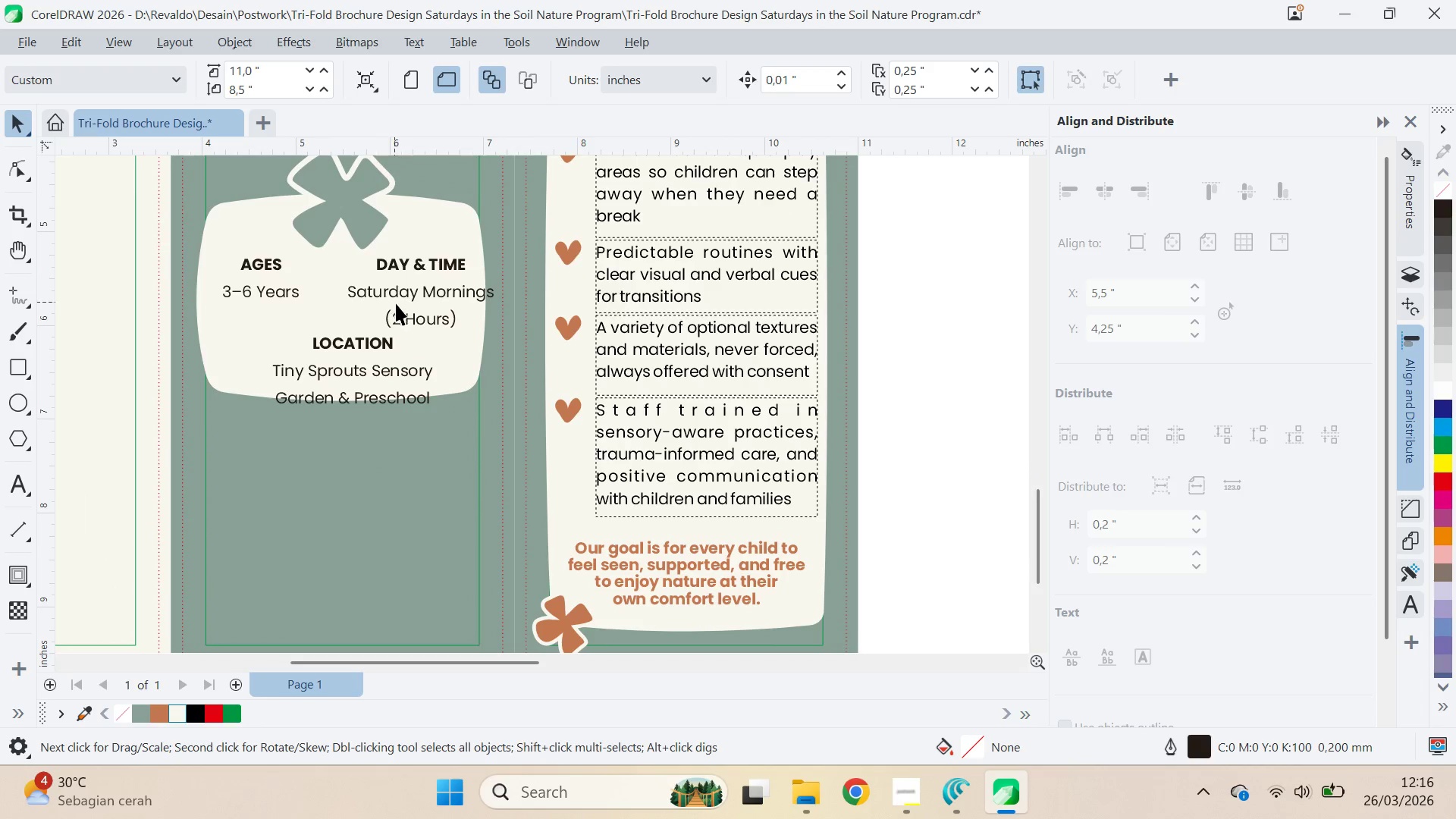 
left_click([414, 318])
 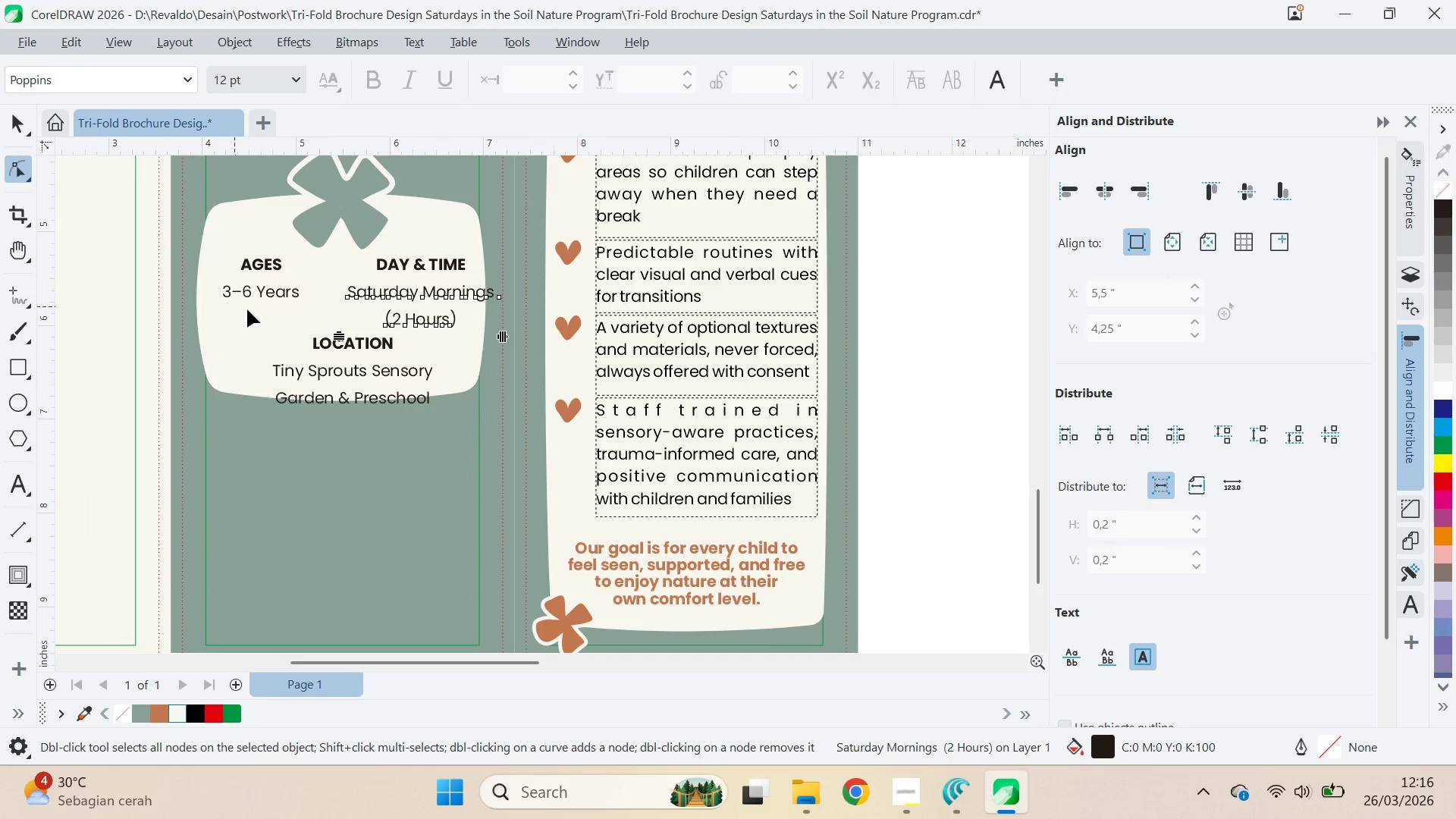 
left_click_drag(start_coordinate=[344, 339], to_coordinate=[333, 318])
 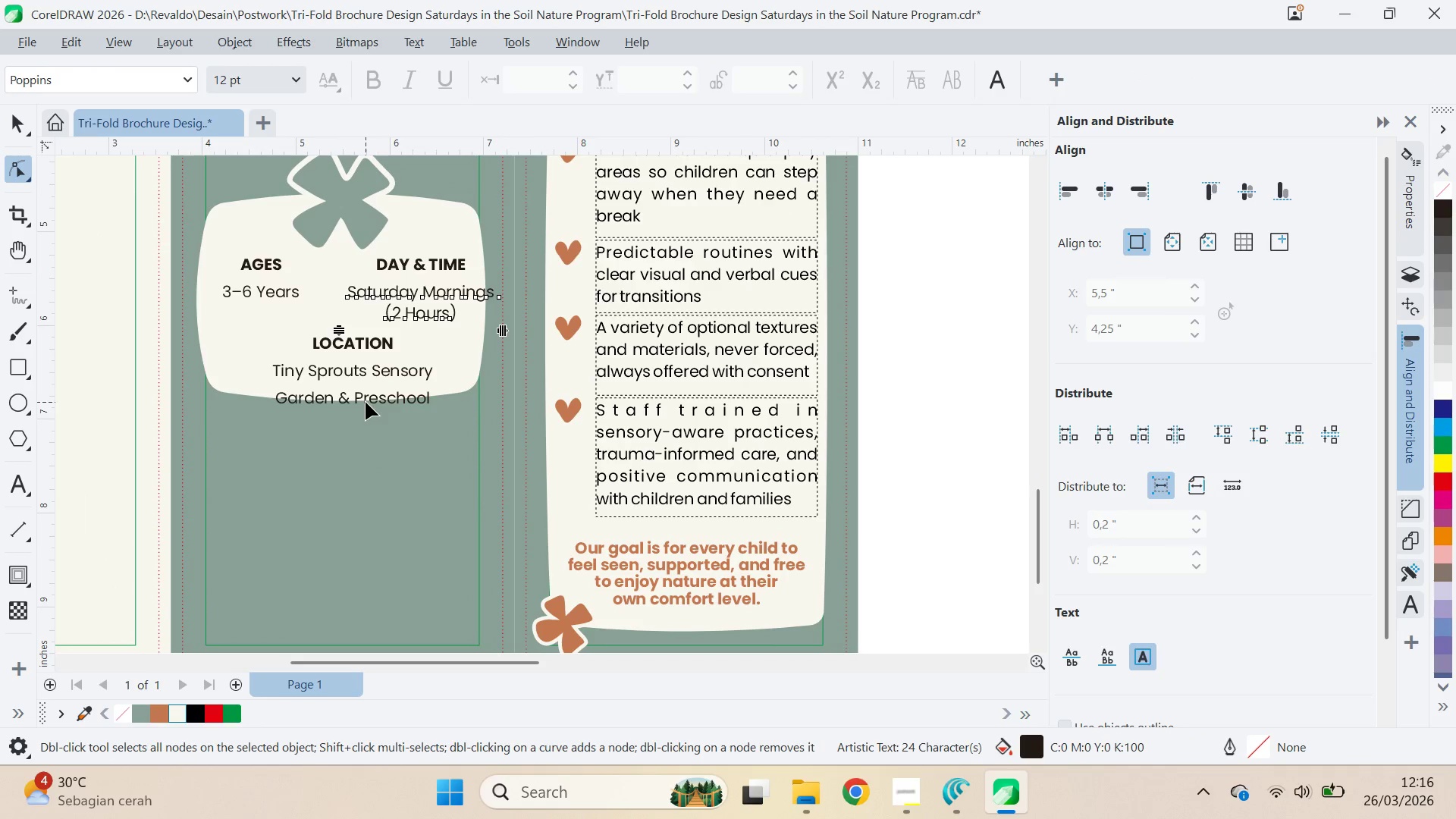 
left_click([366, 402])
 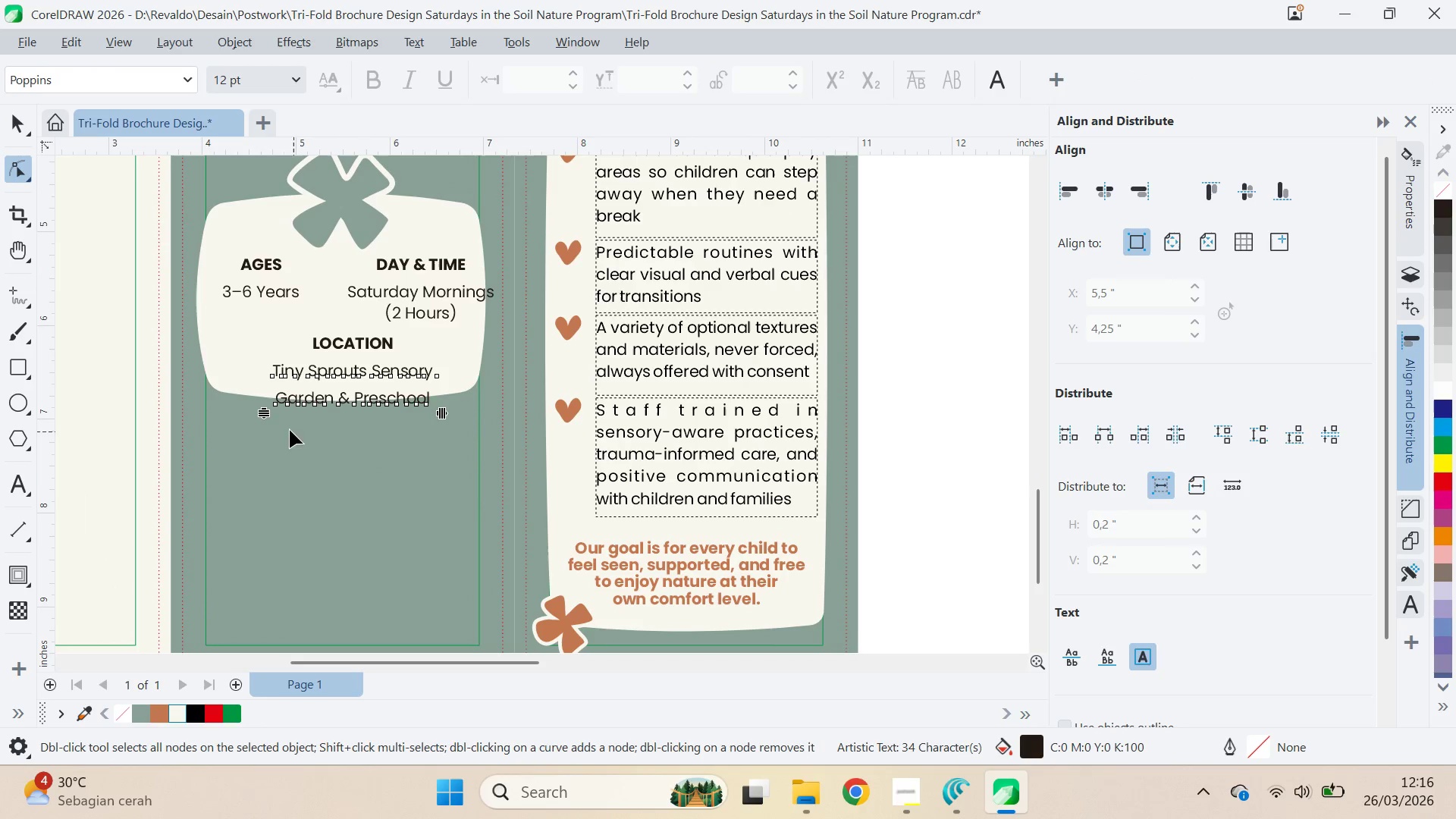 
left_click_drag(start_coordinate=[261, 416], to_coordinate=[227, 392])
 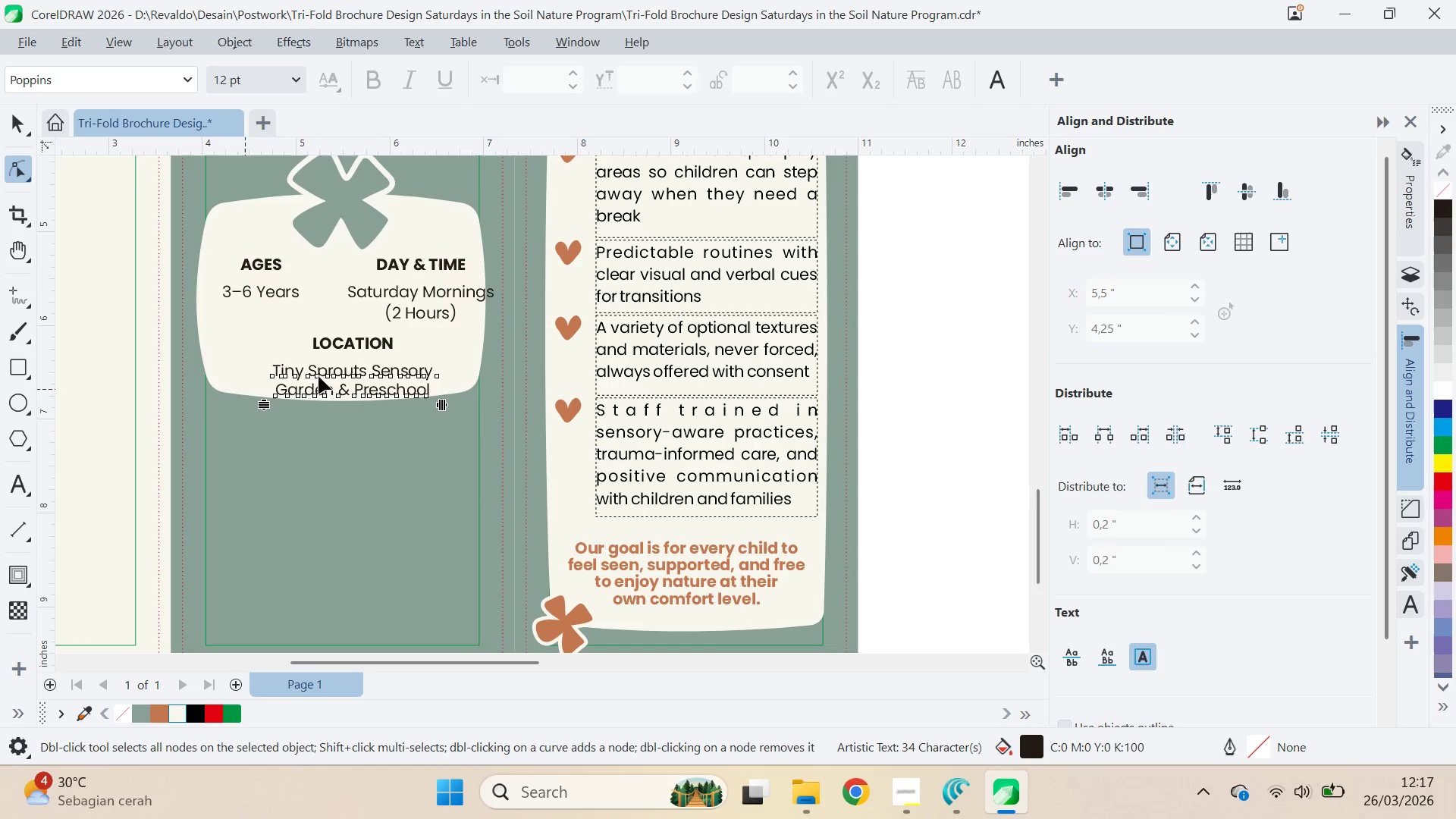 
key(Q)
 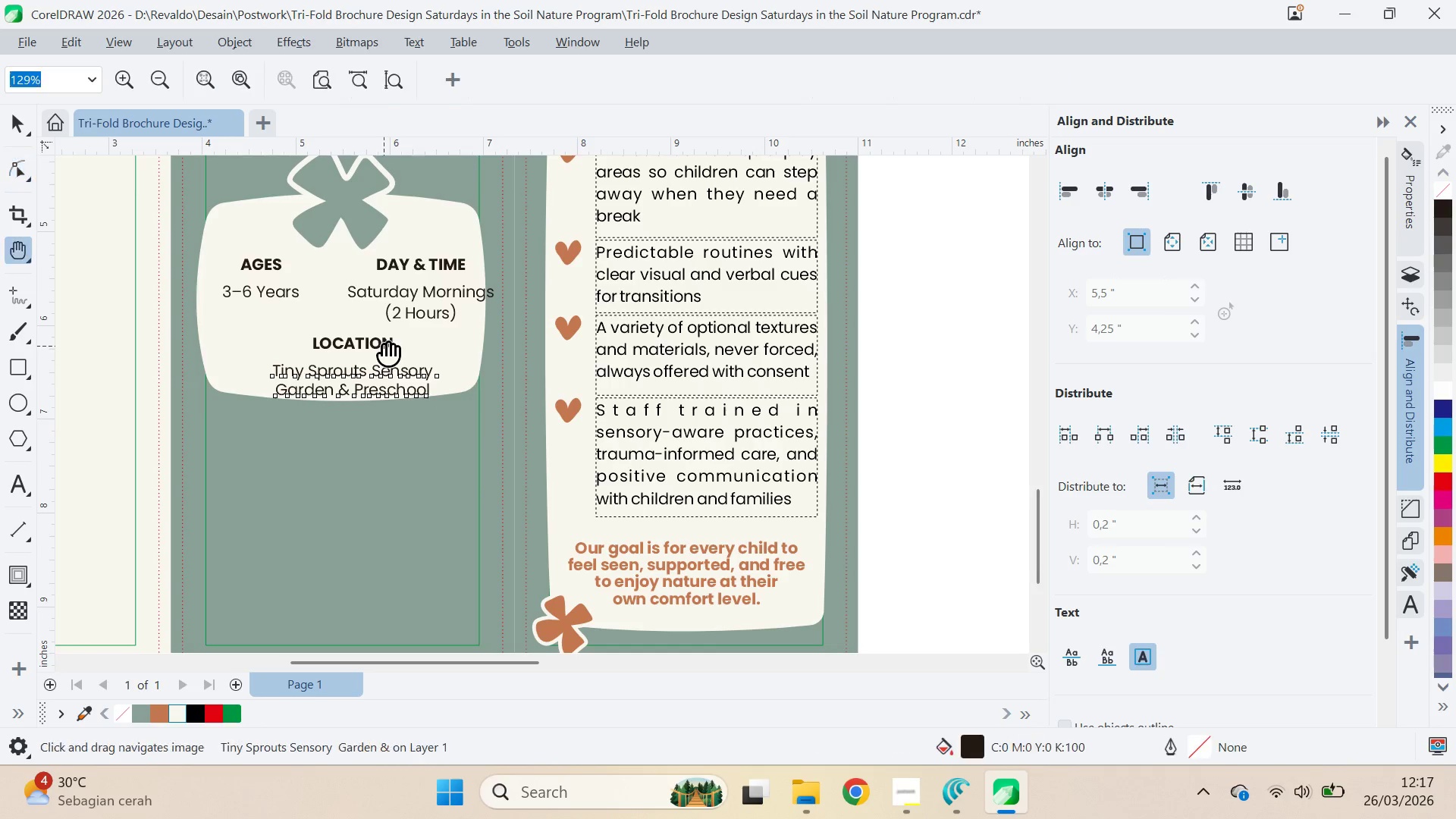 
left_click_drag(start_coordinate=[384, 346], to_coordinate=[345, 383])
 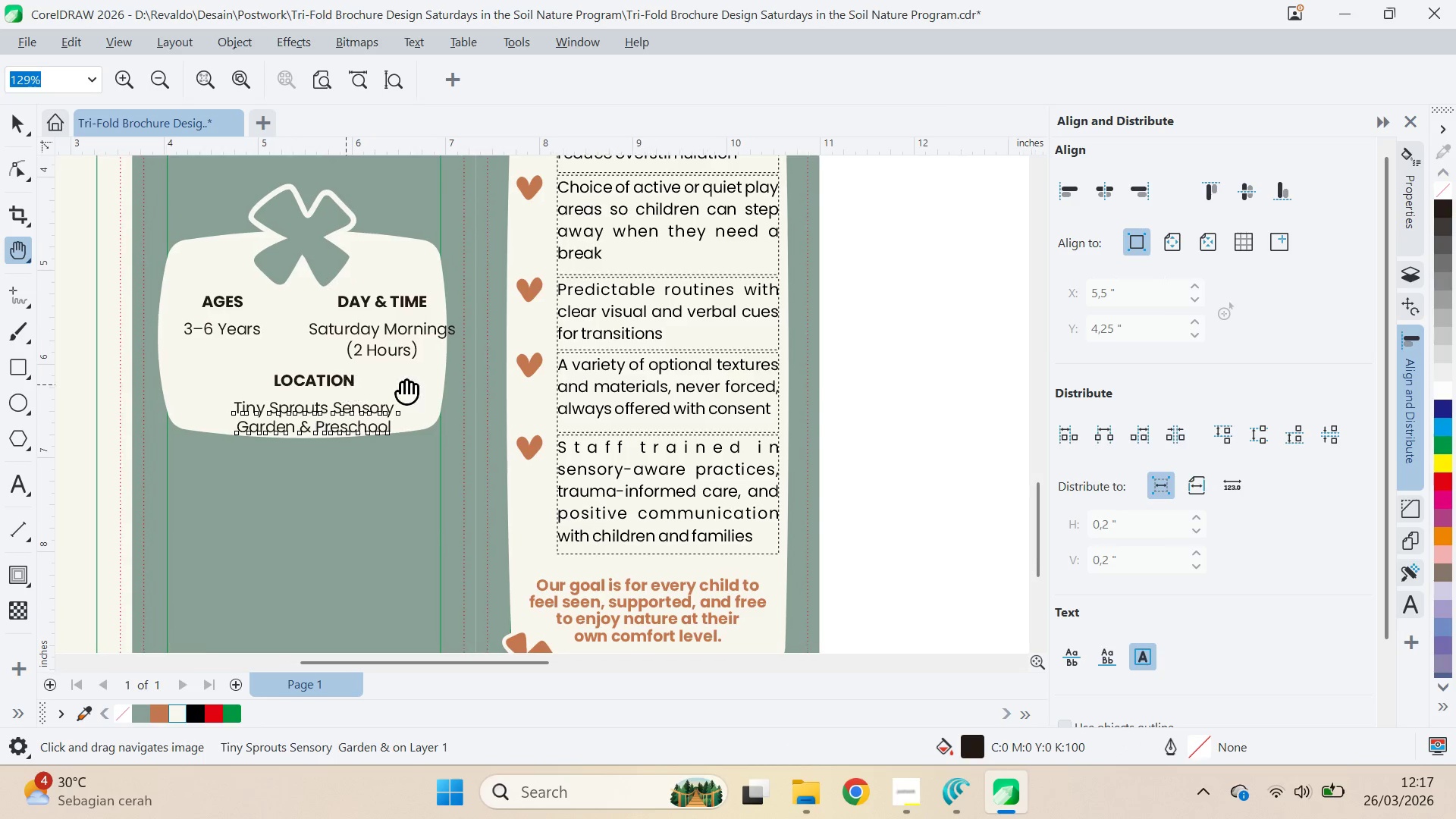 
key(V)
 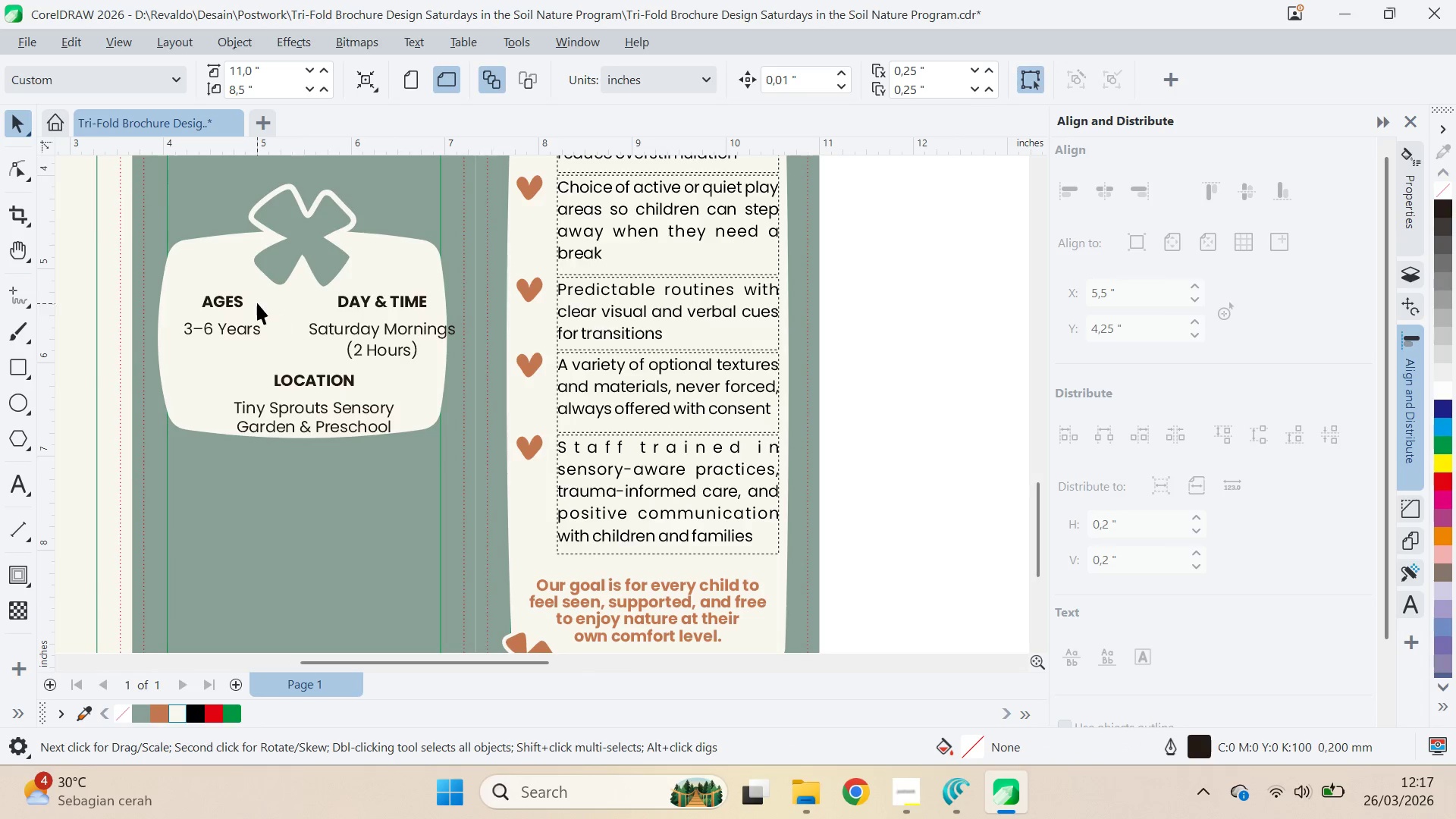 
left_click([237, 299])
 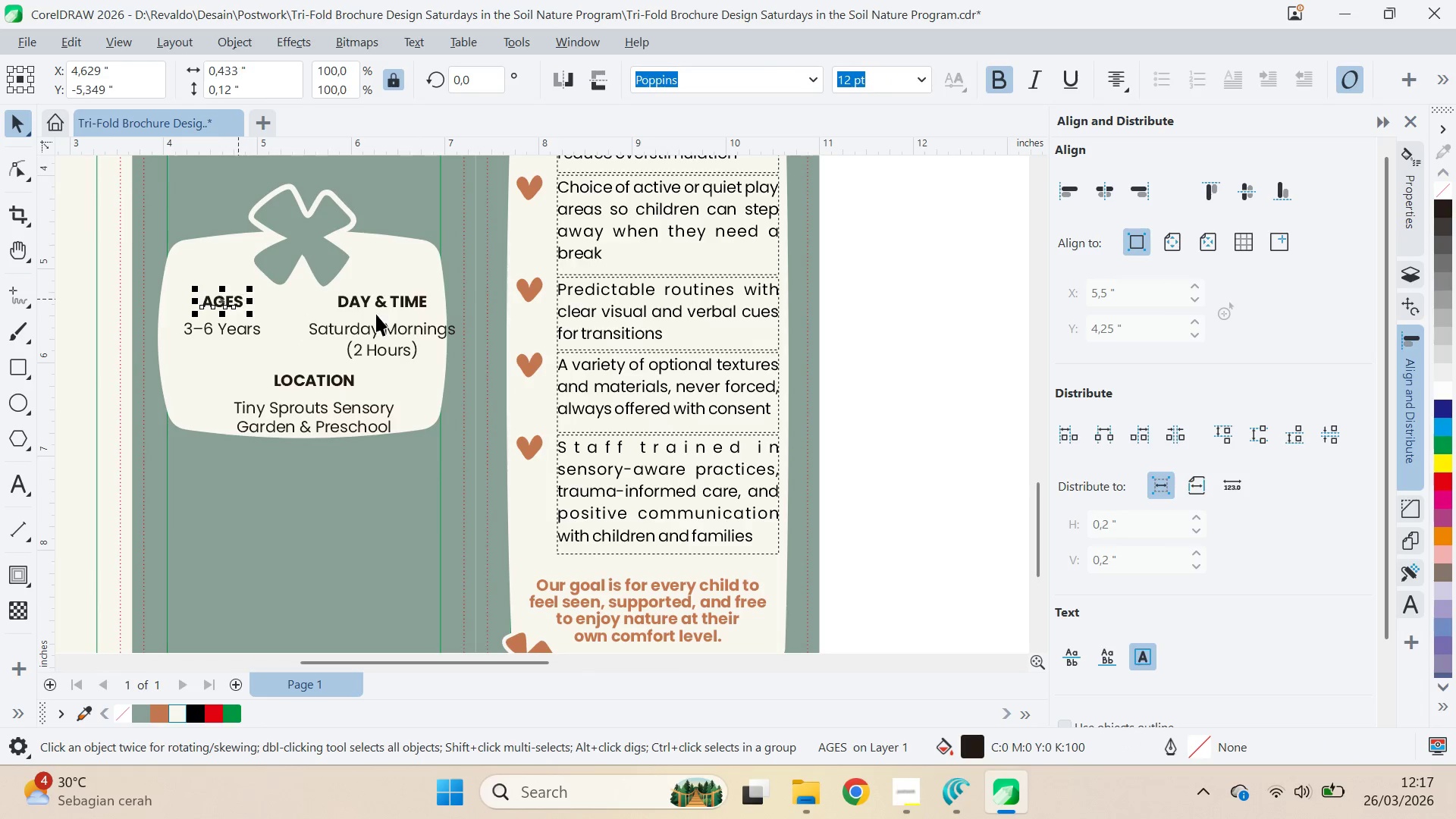 
hold_key(key=ShiftLeft, duration=0.89)
left_click([393, 303])
 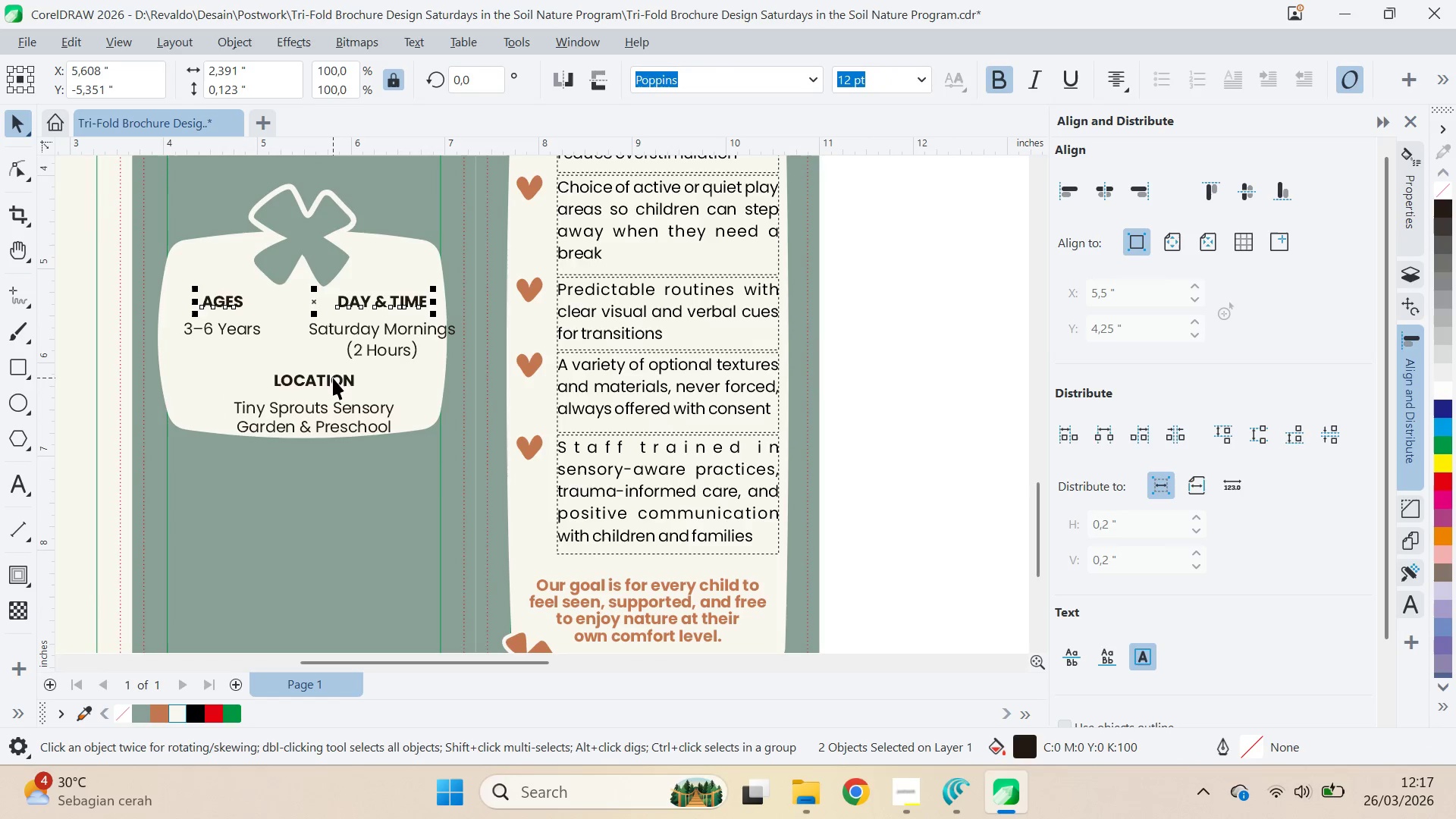 
double_click([332, 377])
 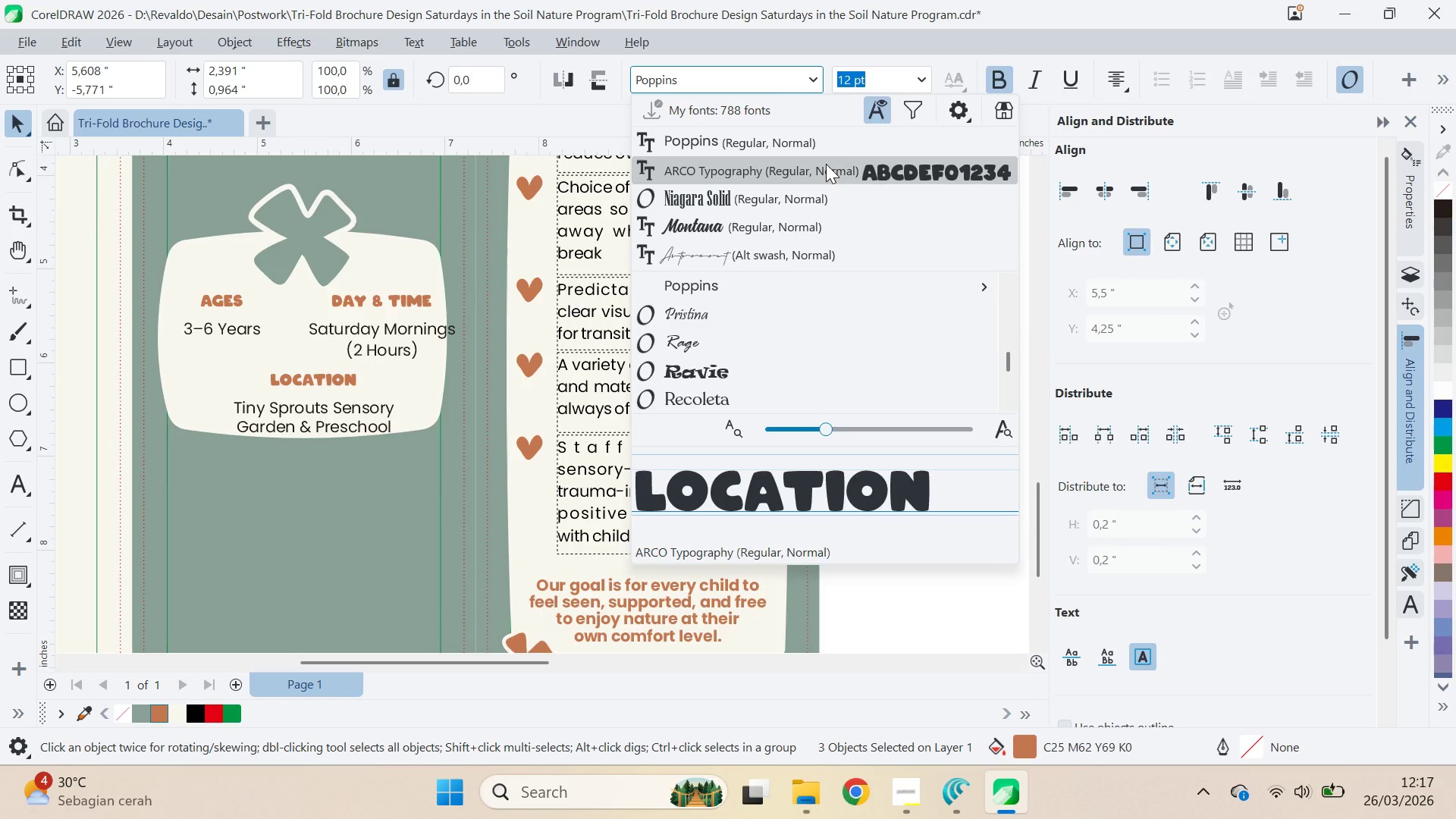 
wait(10.77)
 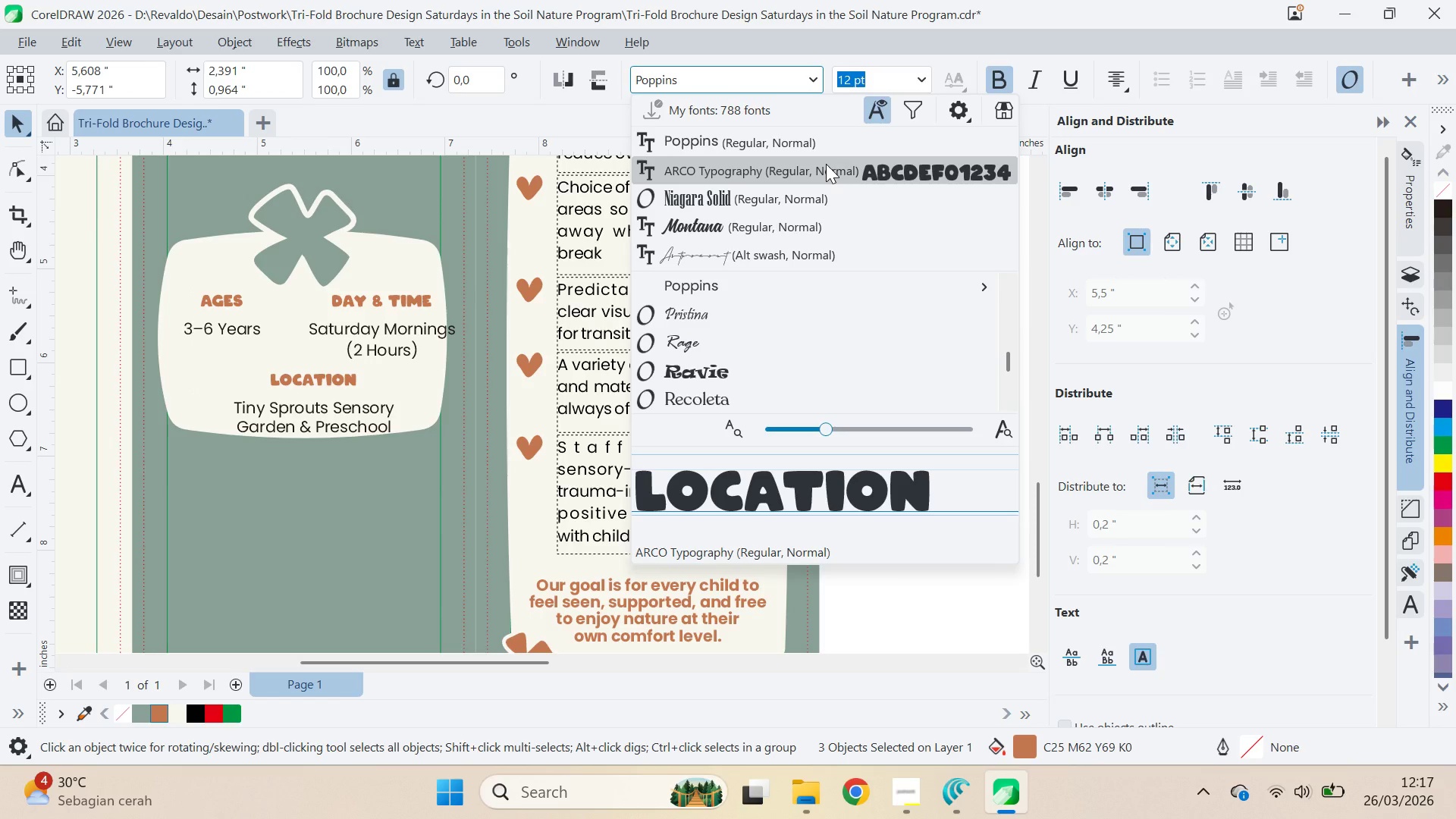 
left_click([826, 164])
 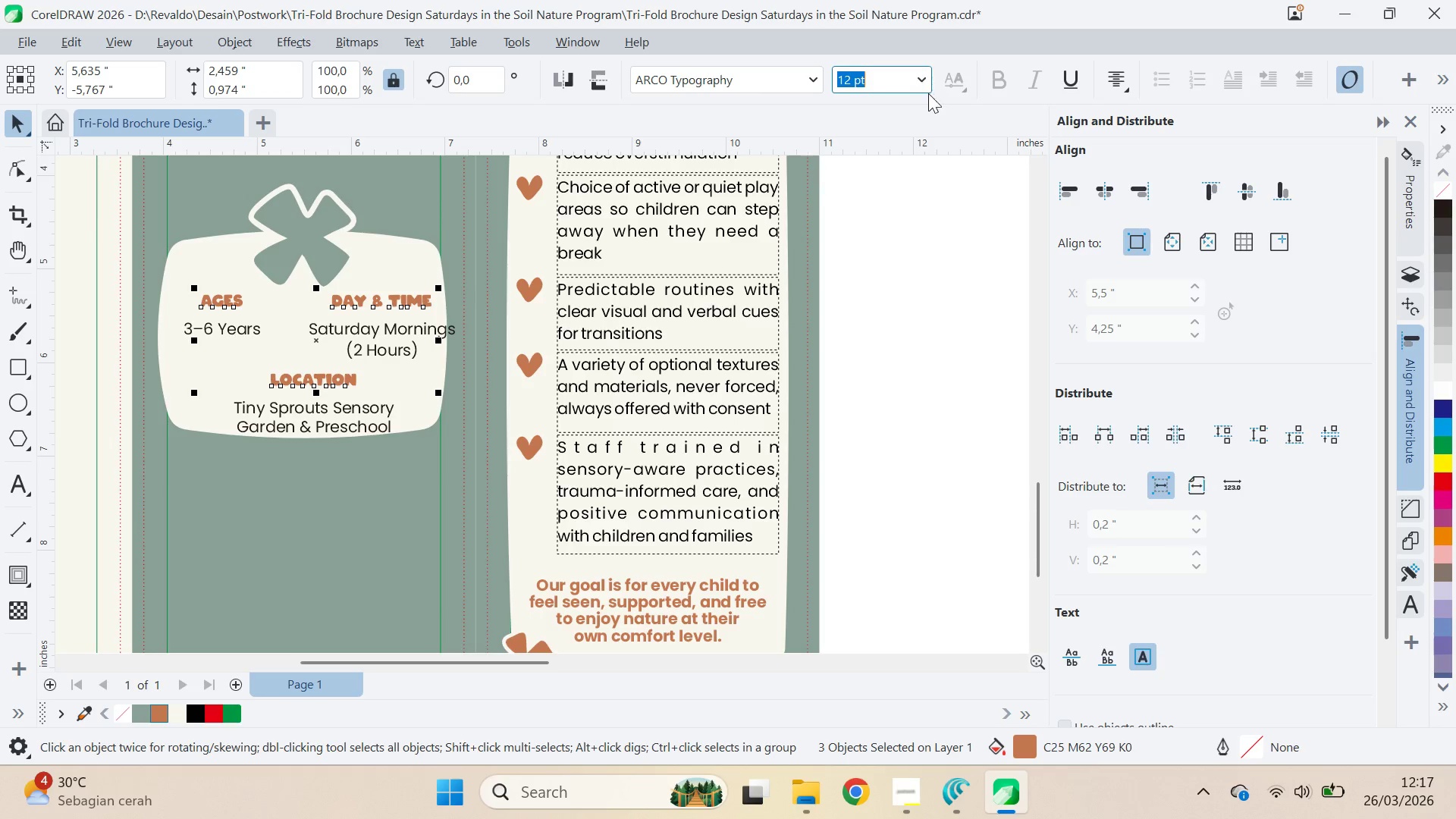 
double_click([911, 78])
 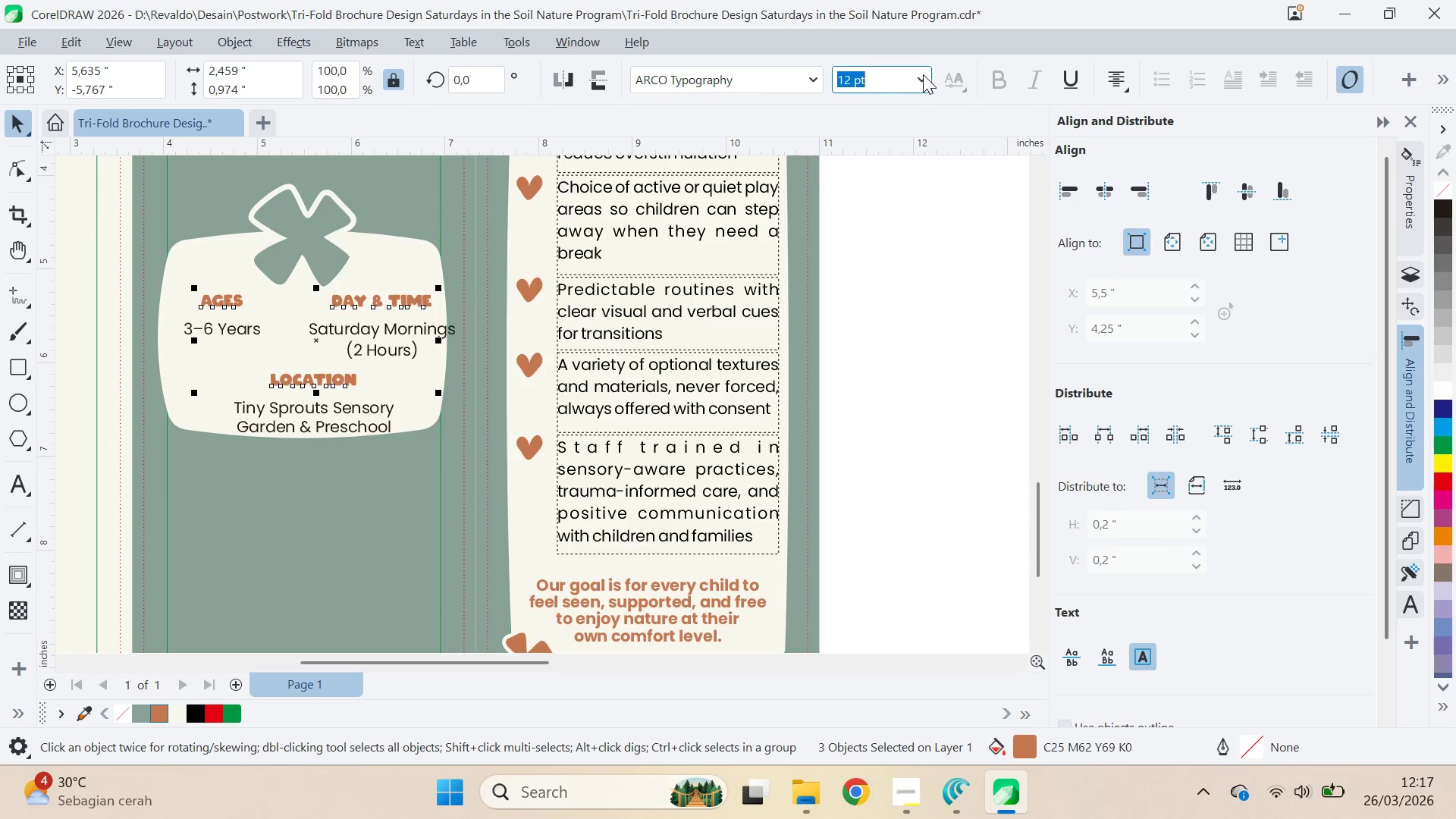 
triple_click([925, 74])
 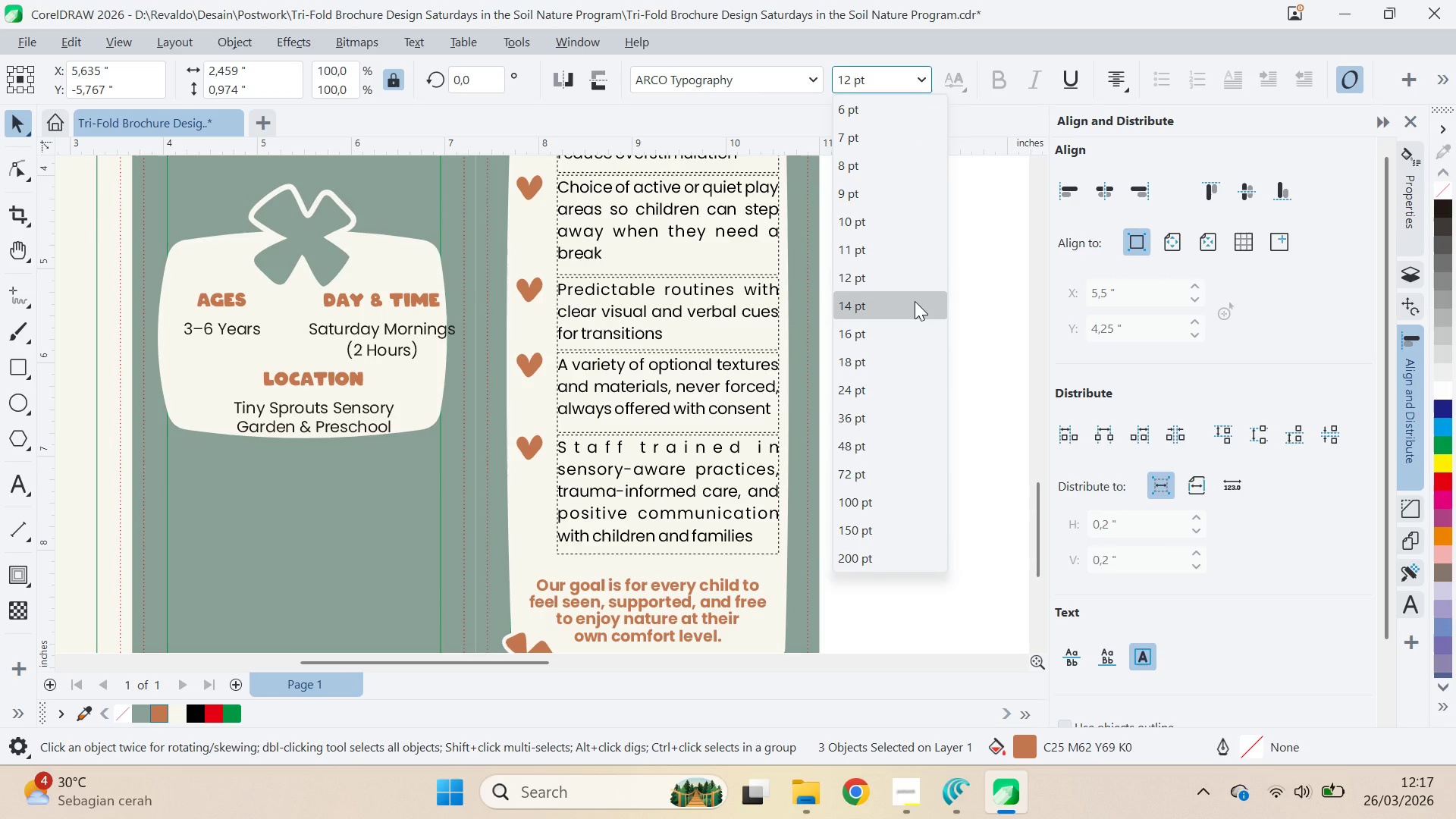 
left_click([915, 301])
 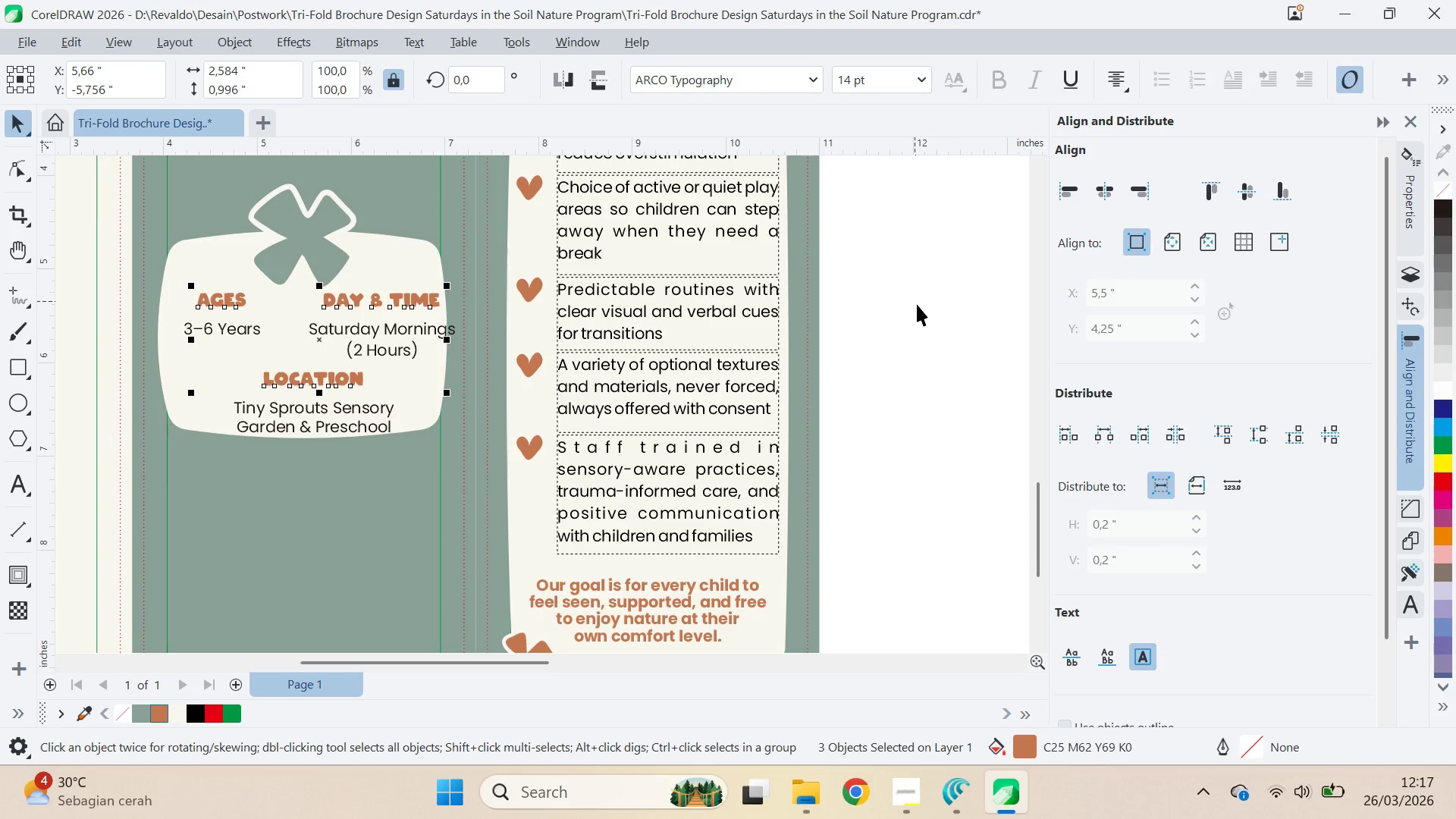 
key(Q)
 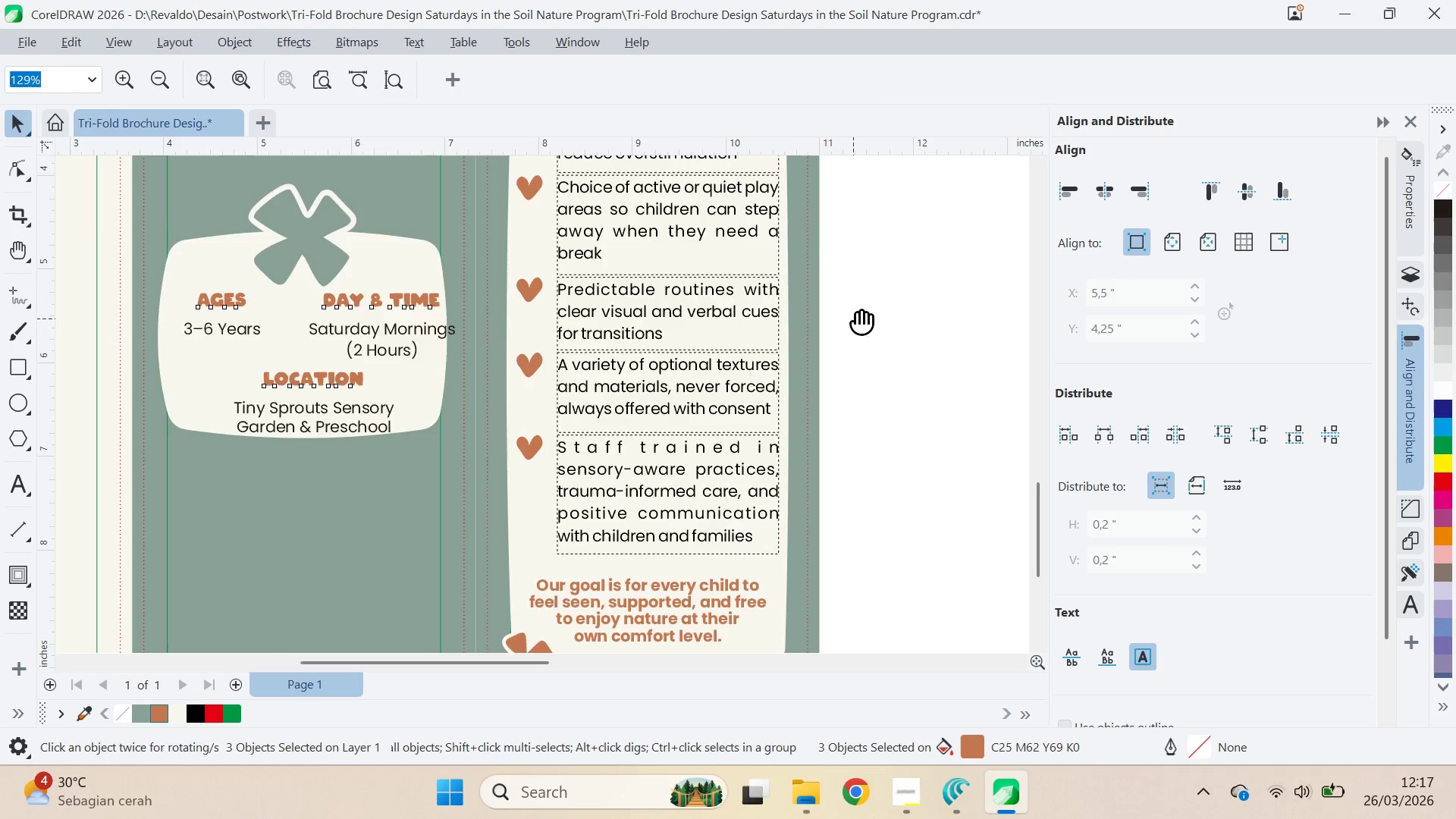 
left_click_drag(start_coordinate=[854, 314], to_coordinate=[946, 344])
 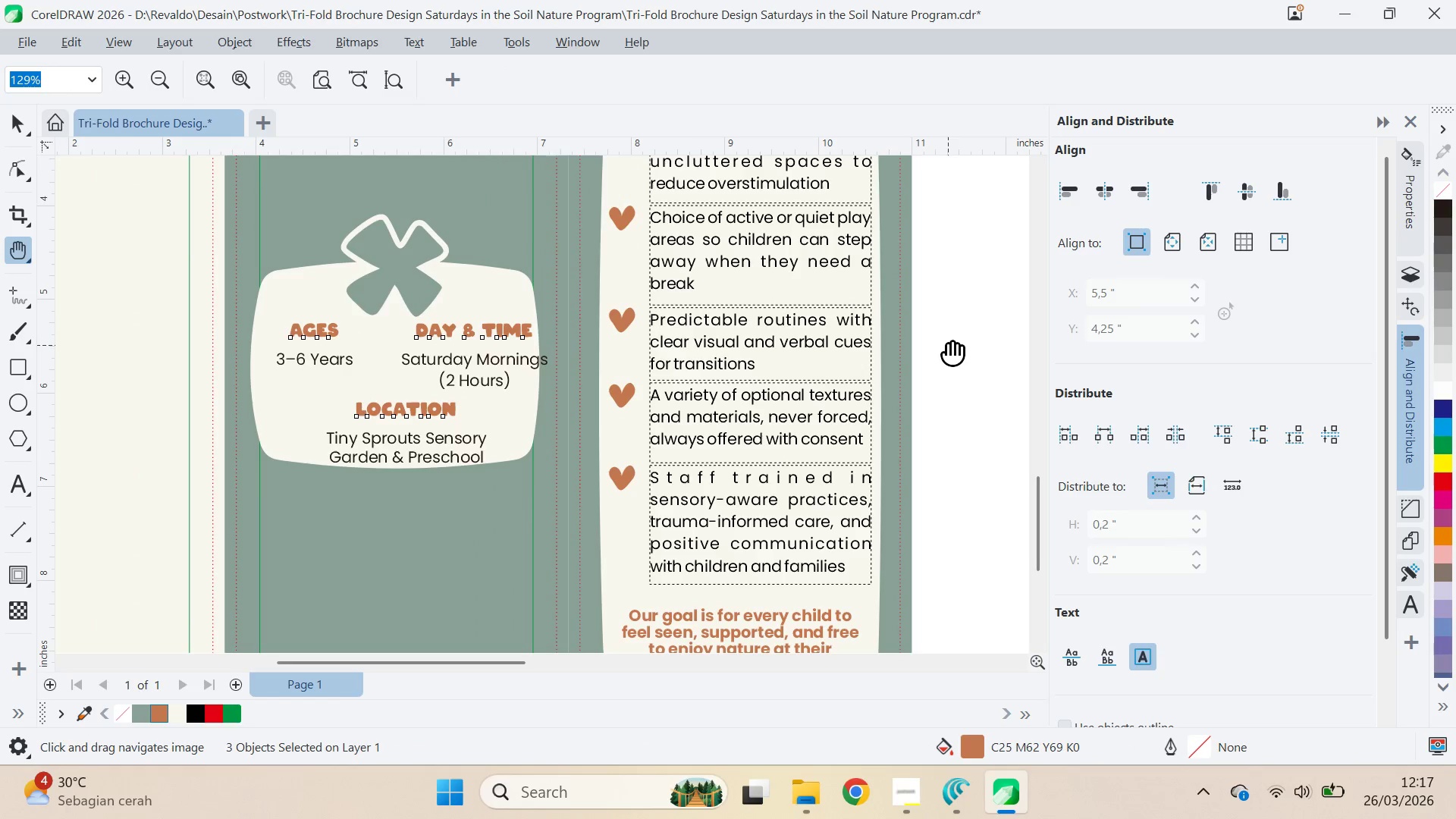 
key(V)
 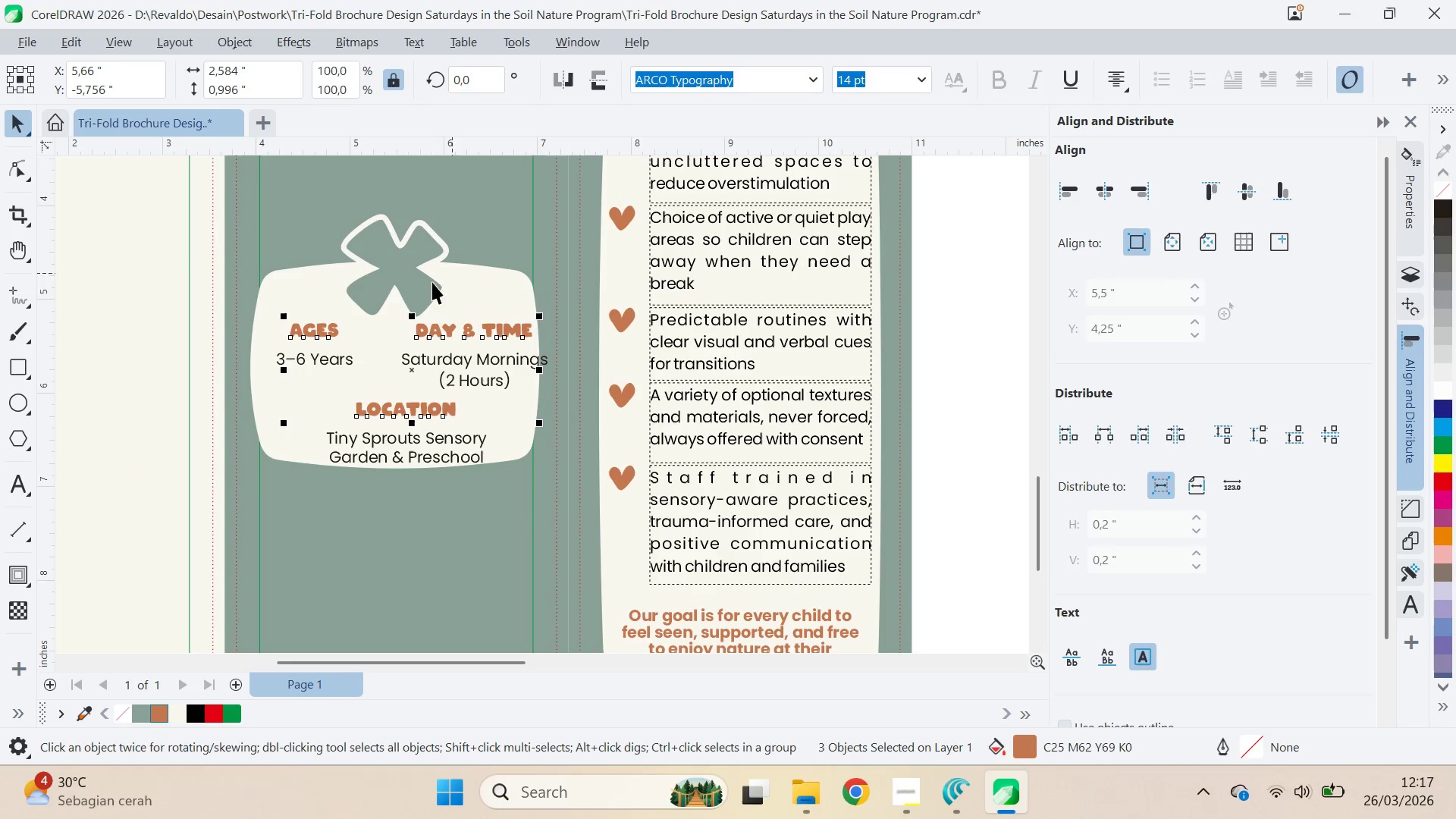 
left_click_drag(start_coordinate=[412, 287], to_coordinate=[413, 271])
 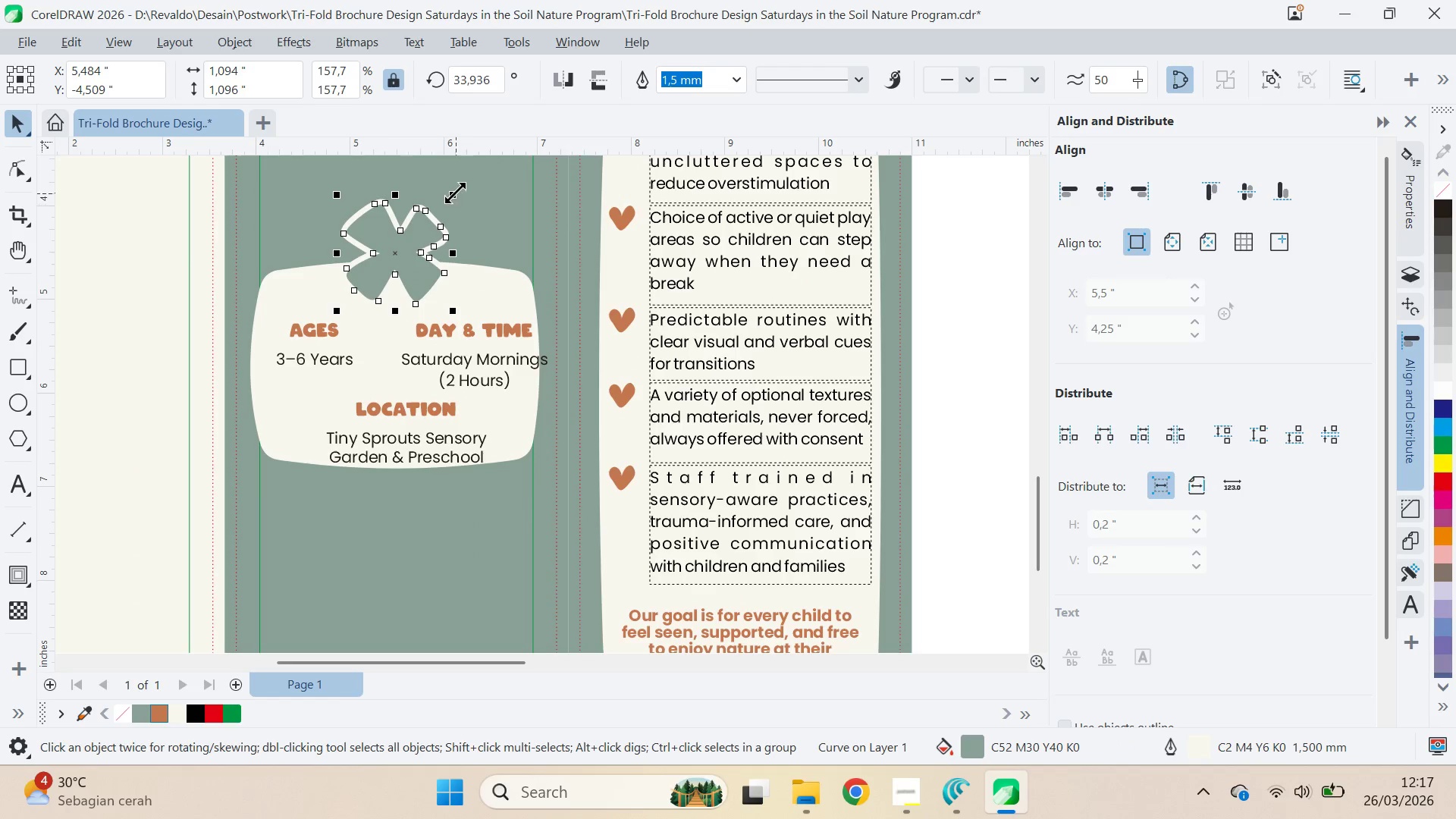 
hold_key(key=ShiftLeft, duration=0.5)
 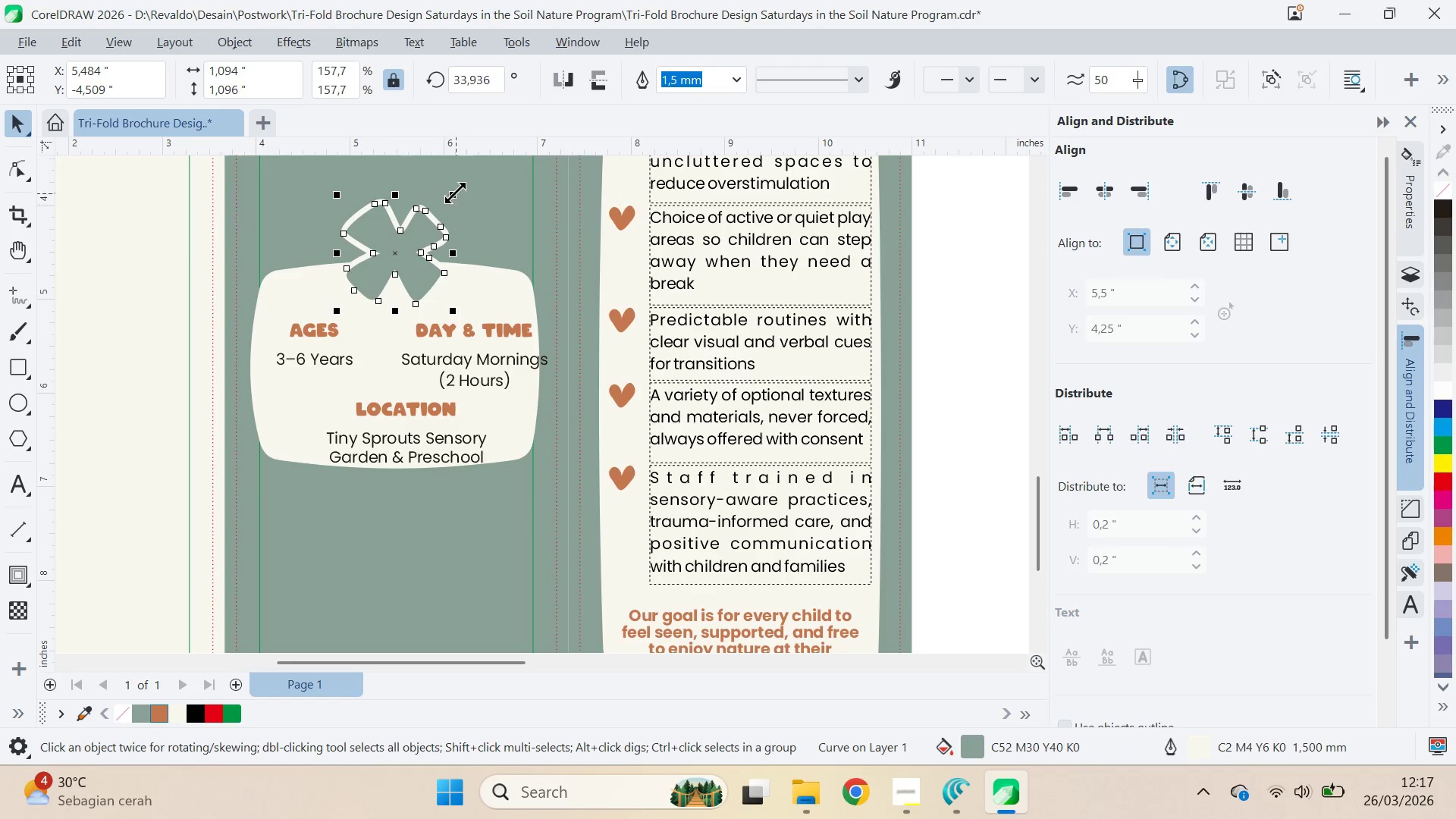 
left_click_drag(start_coordinate=[455, 193], to_coordinate=[482, 203])
 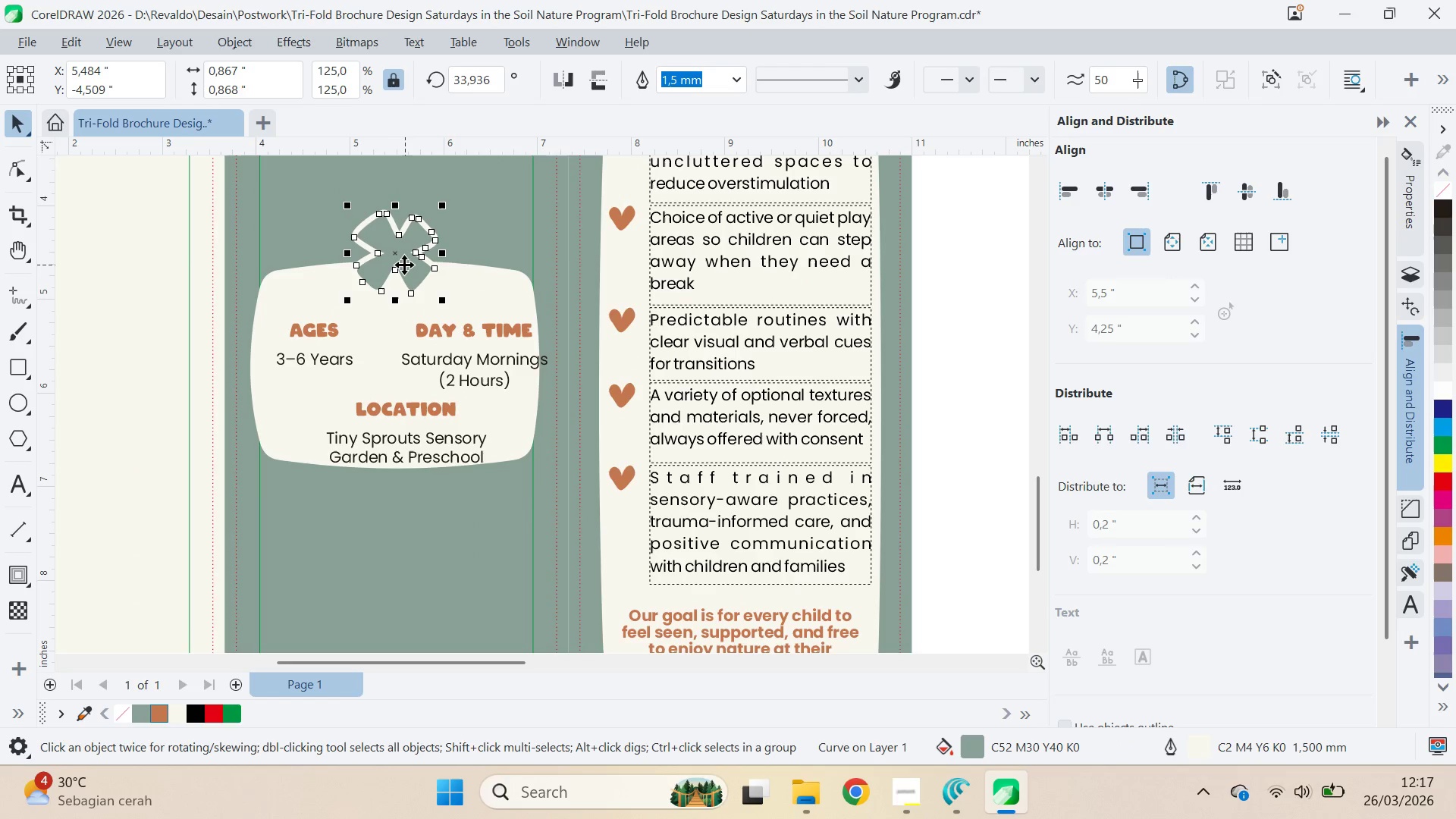 
hold_key(key=ShiftLeft, duration=0.88)
 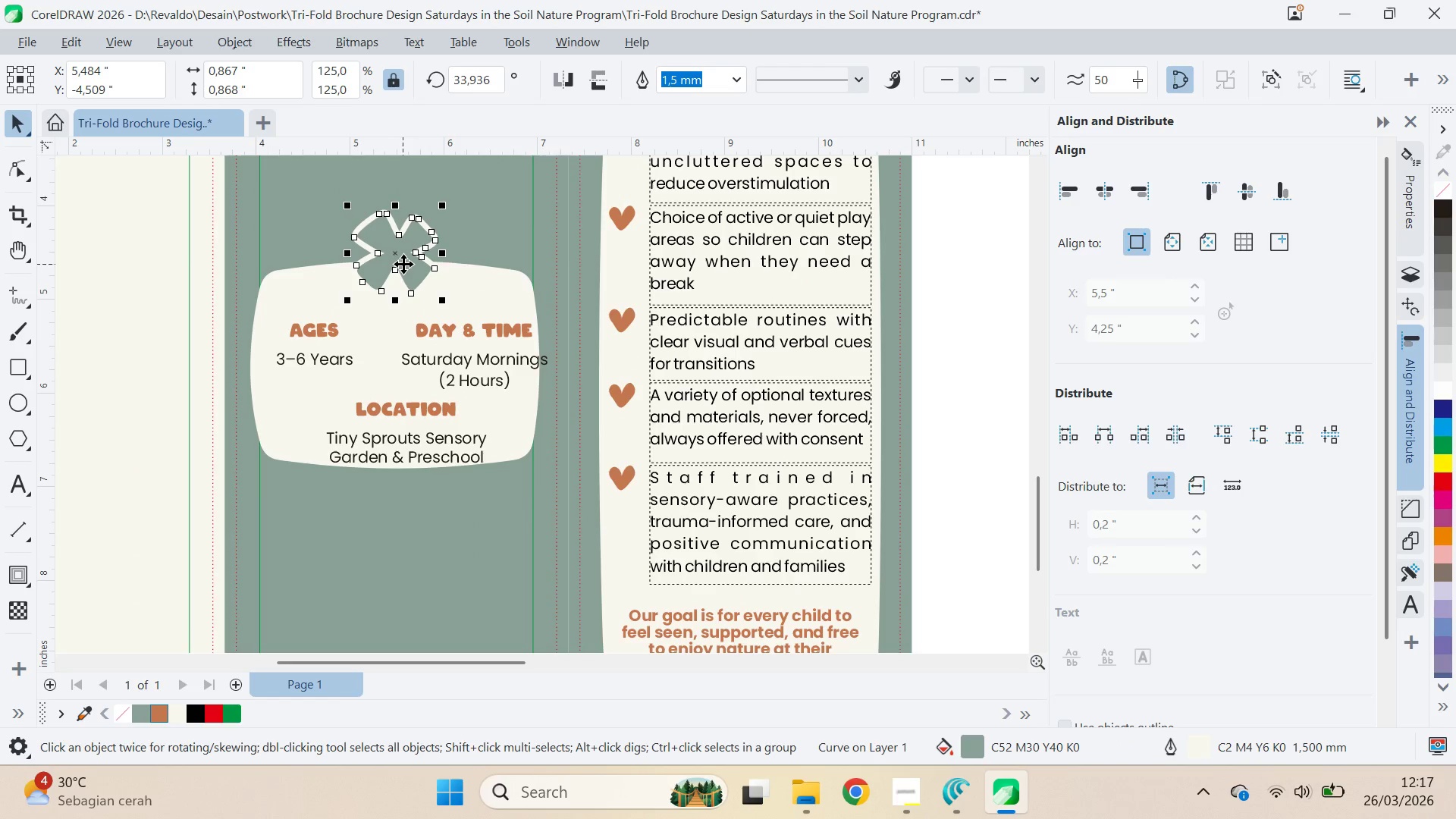 
left_click([412, 266])
 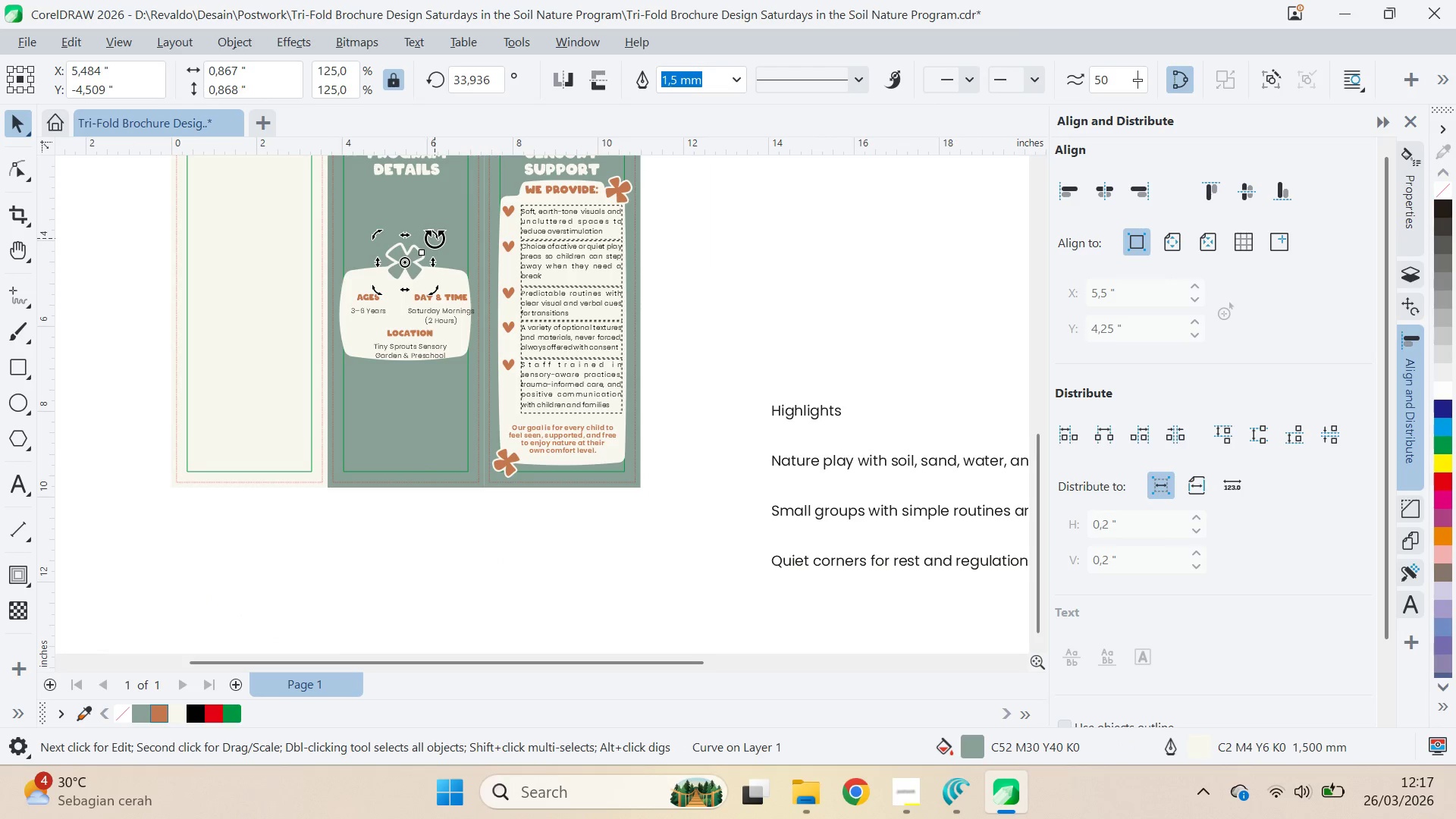 
scroll: coordinate [413, 270], scroll_direction: down, amount: 6.0
 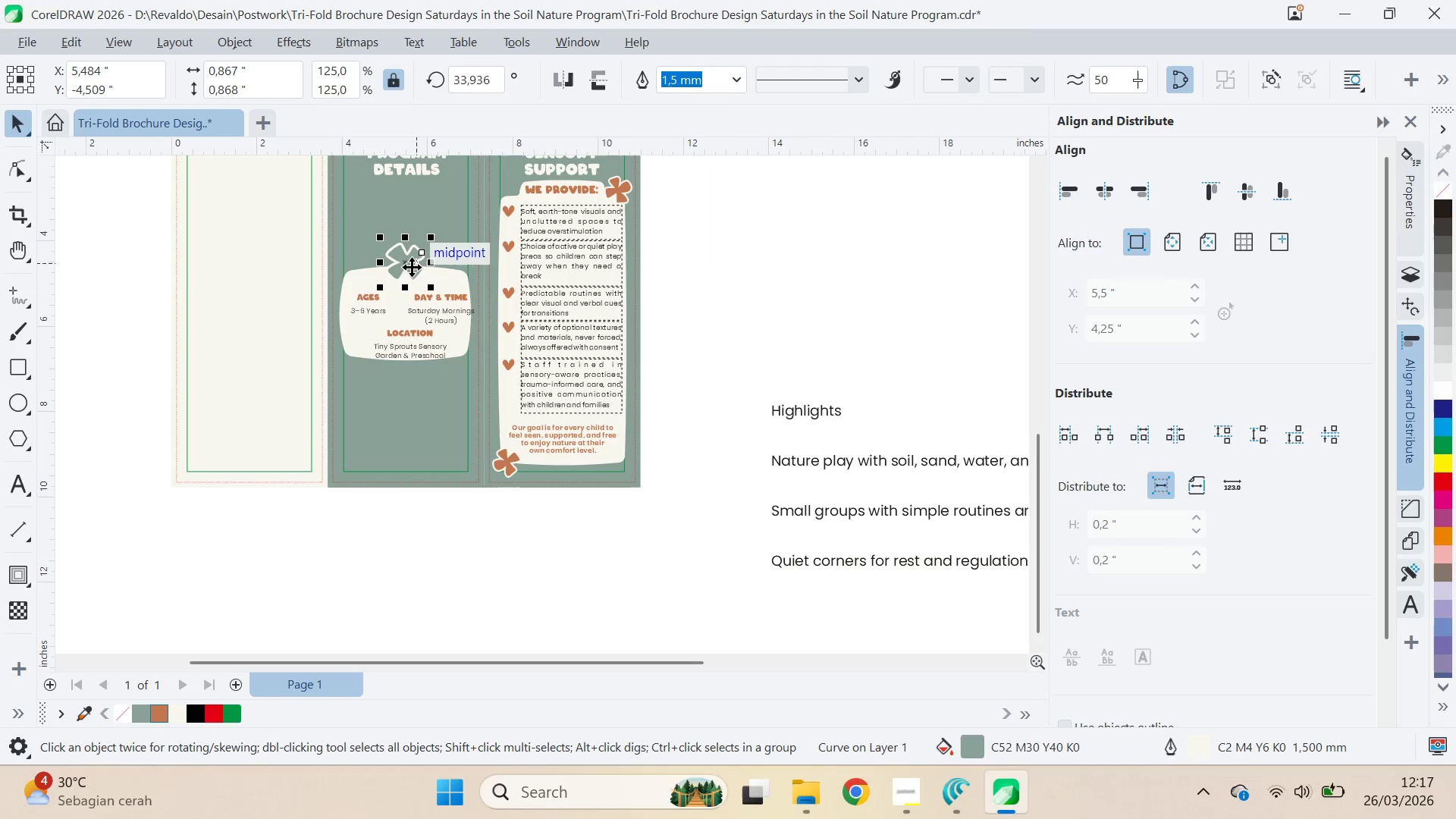 
left_click_drag(start_coordinate=[435, 238], to_coordinate=[466, 262])
 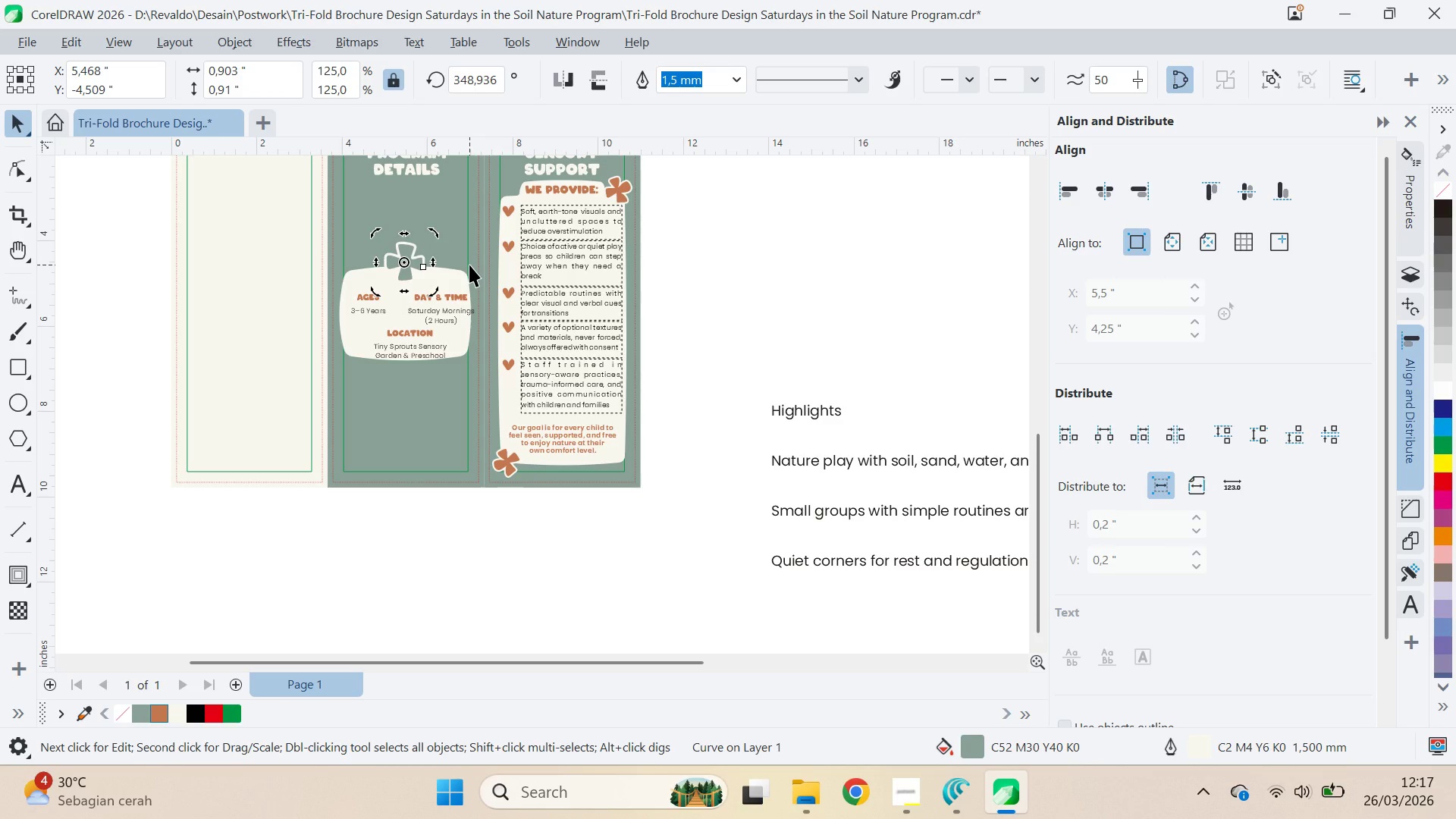 
hold_key(key=ControlLeft, duration=1.5)
 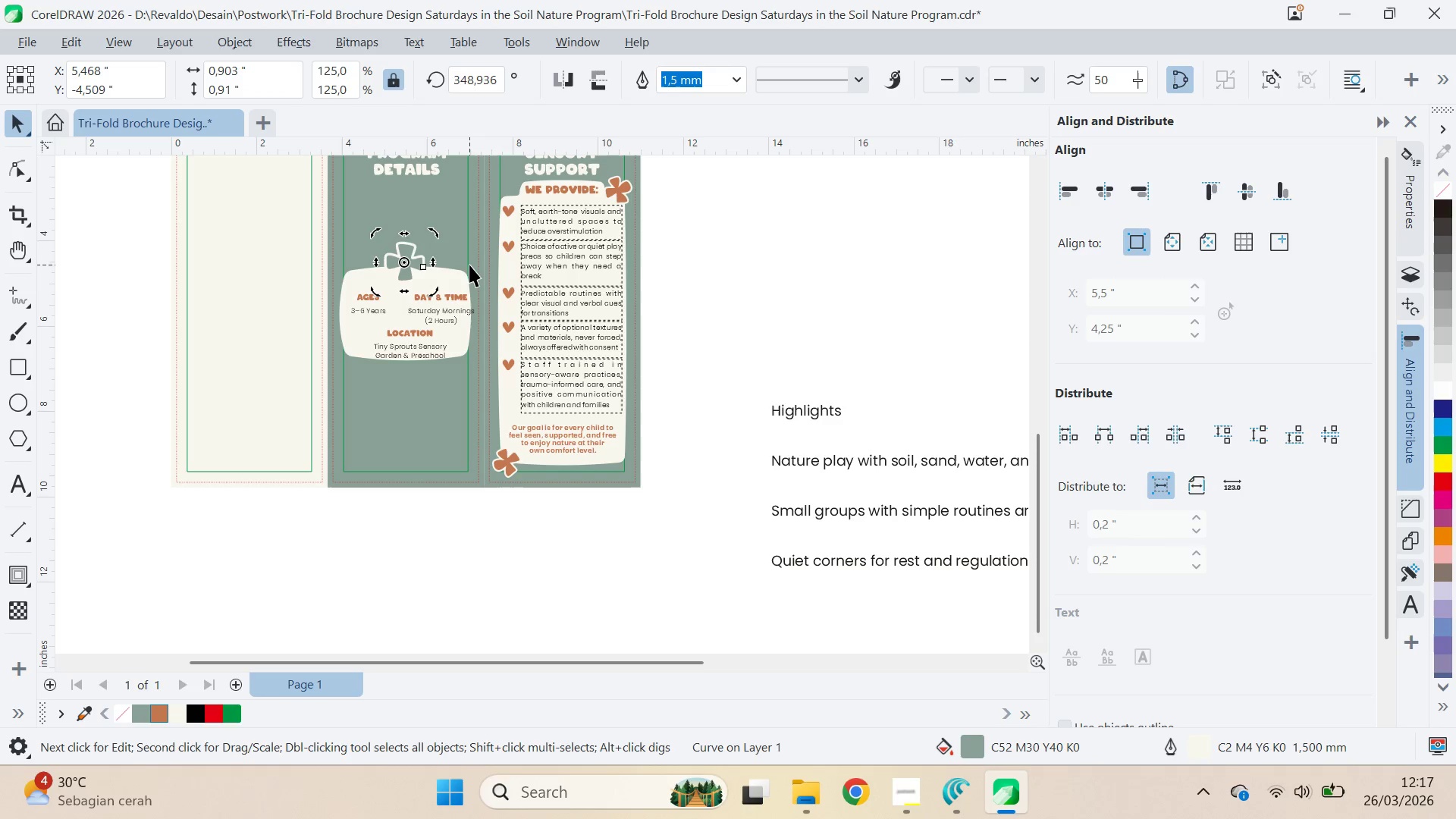 
key(Control+ControlLeft)
 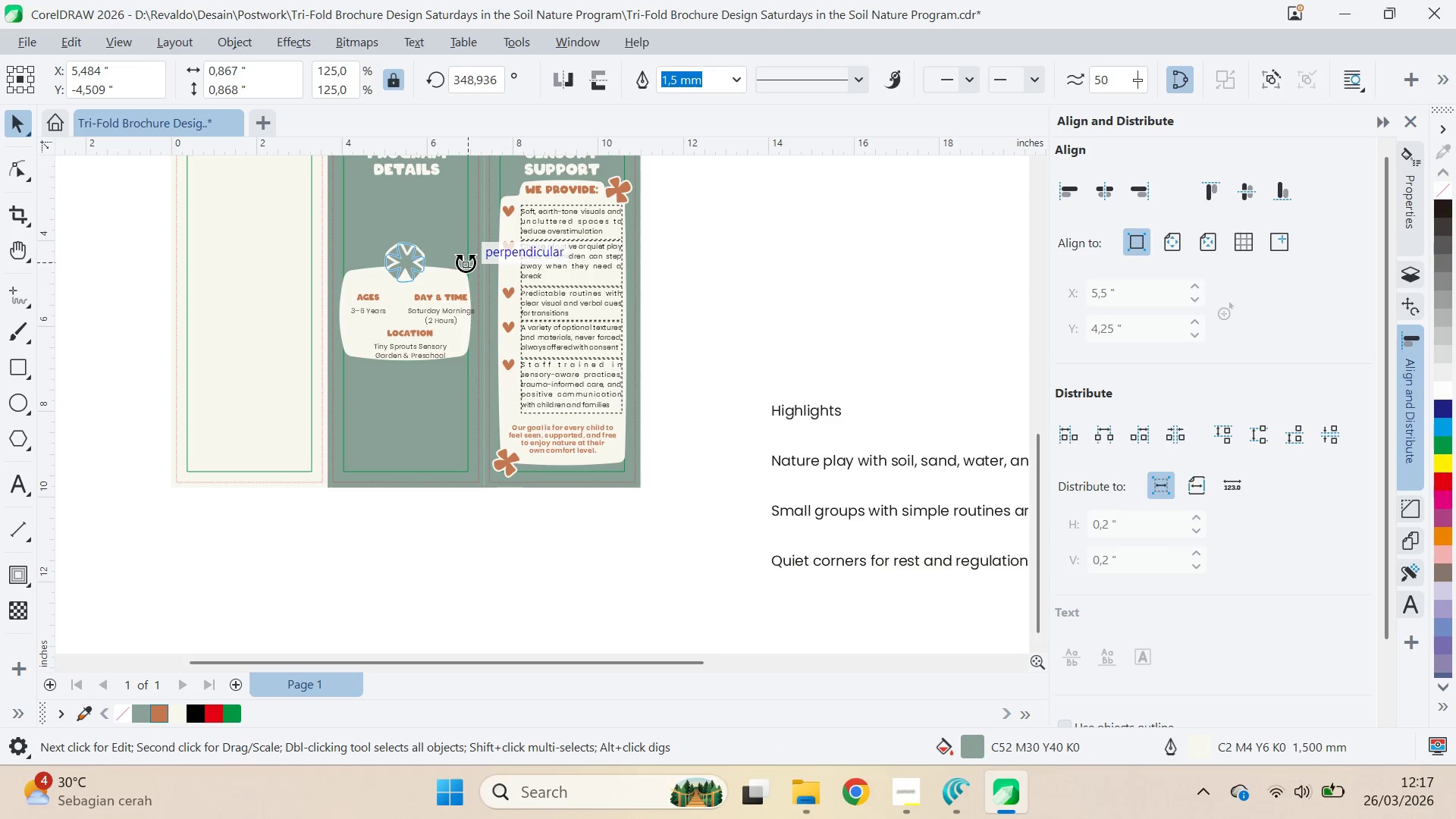 
key(Control+ControlLeft)
 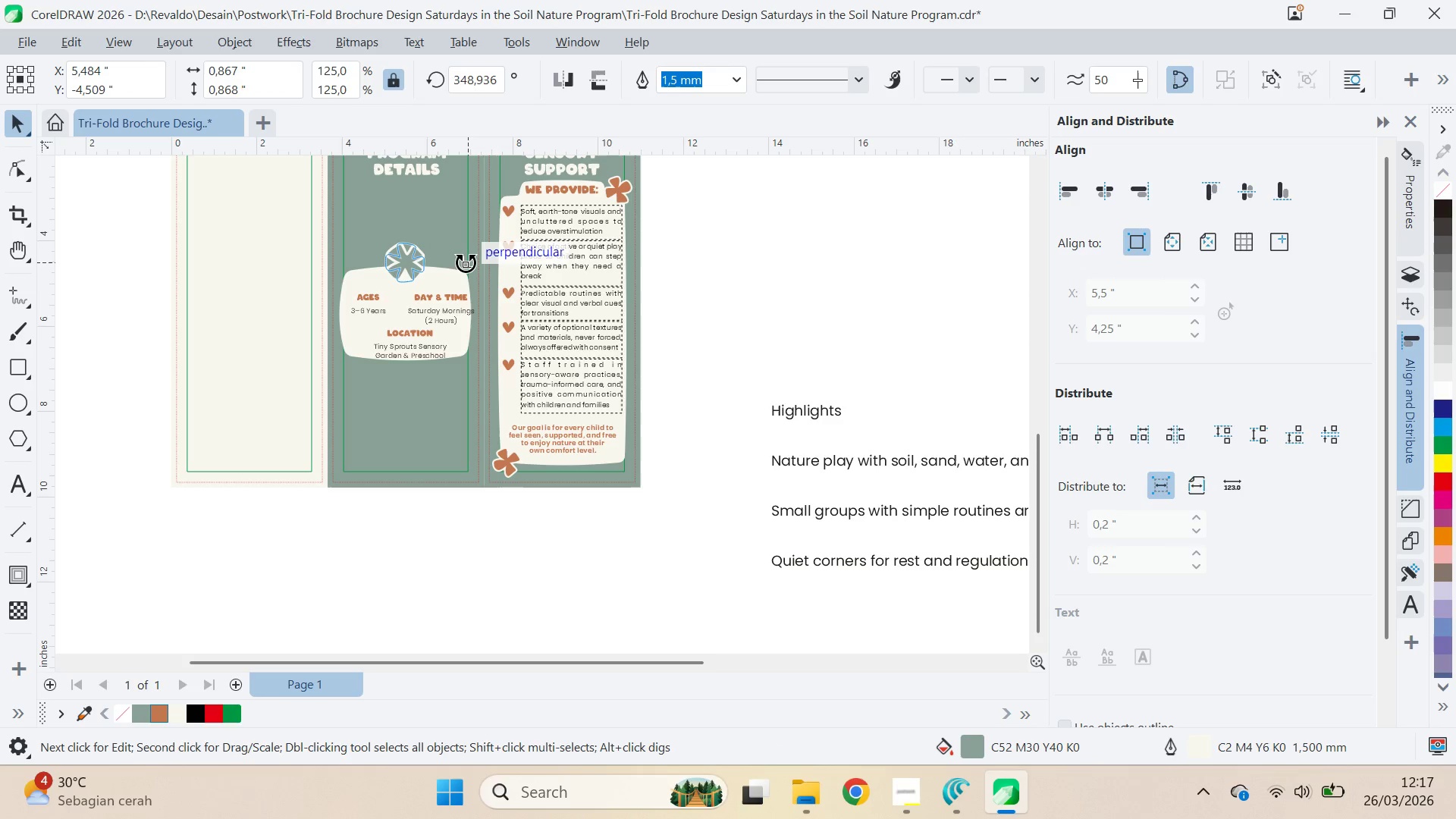 
key(Control+ControlLeft)
 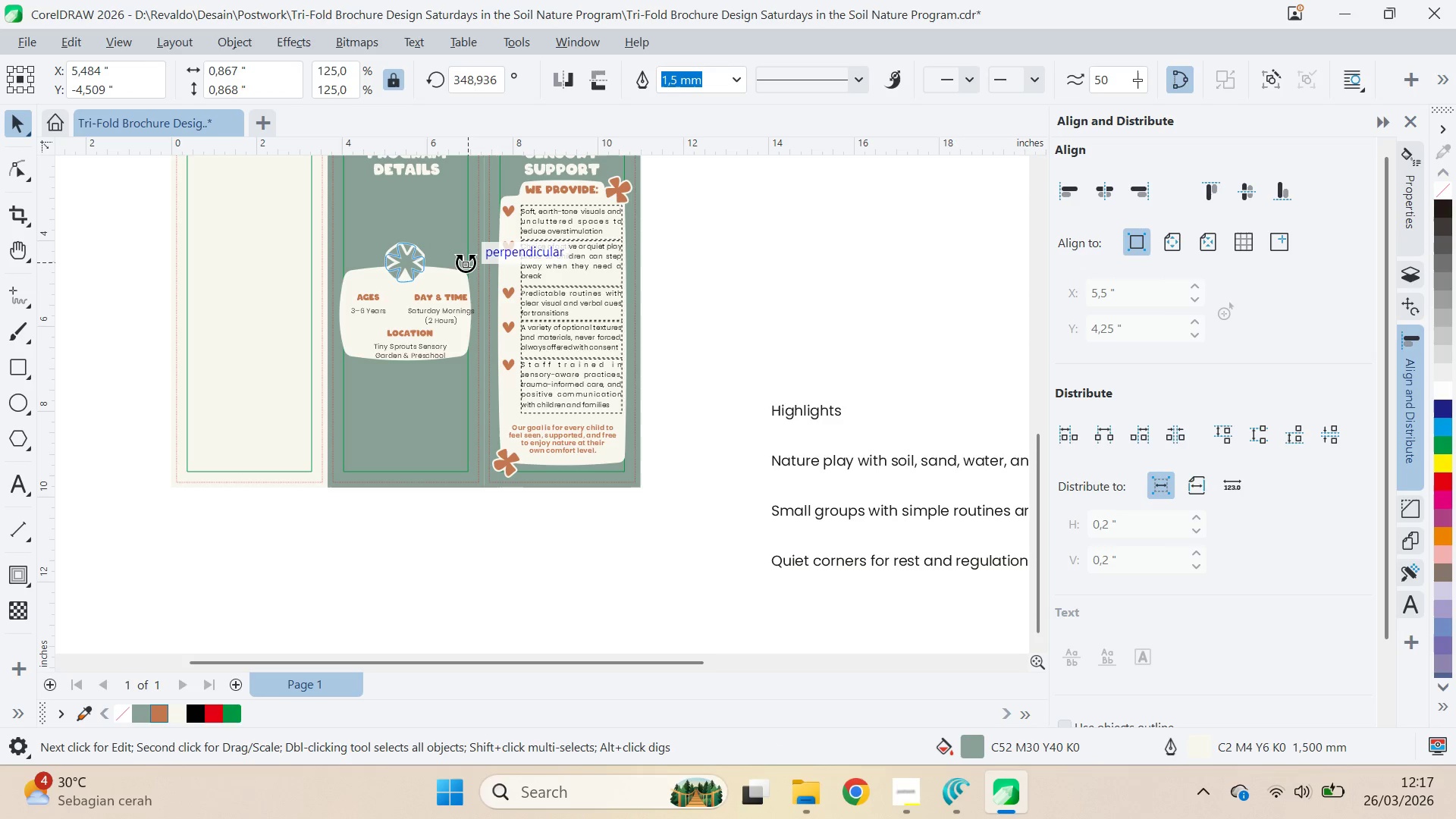 
key(Control+ControlLeft)
 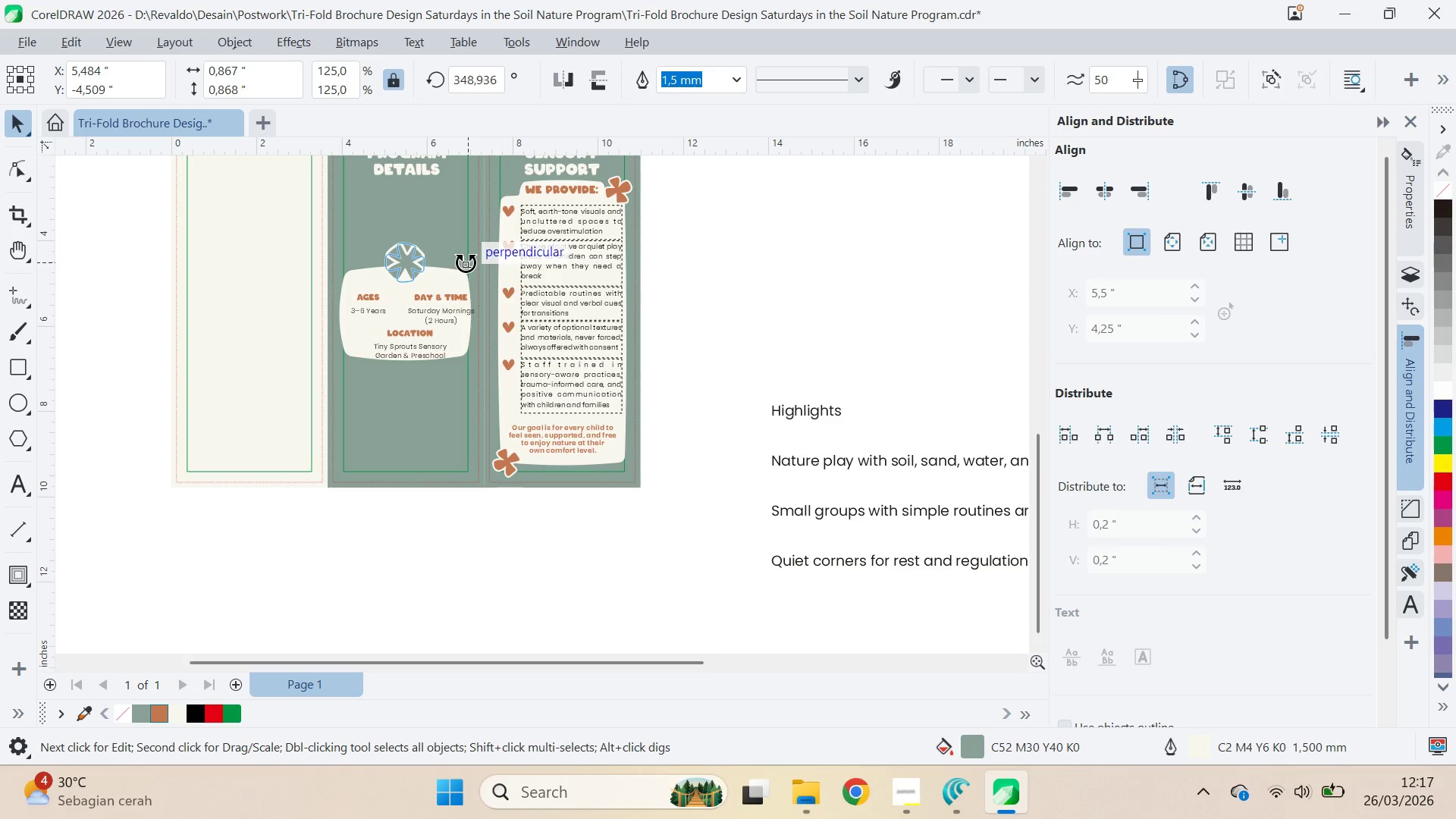 
key(Control+ControlLeft)
 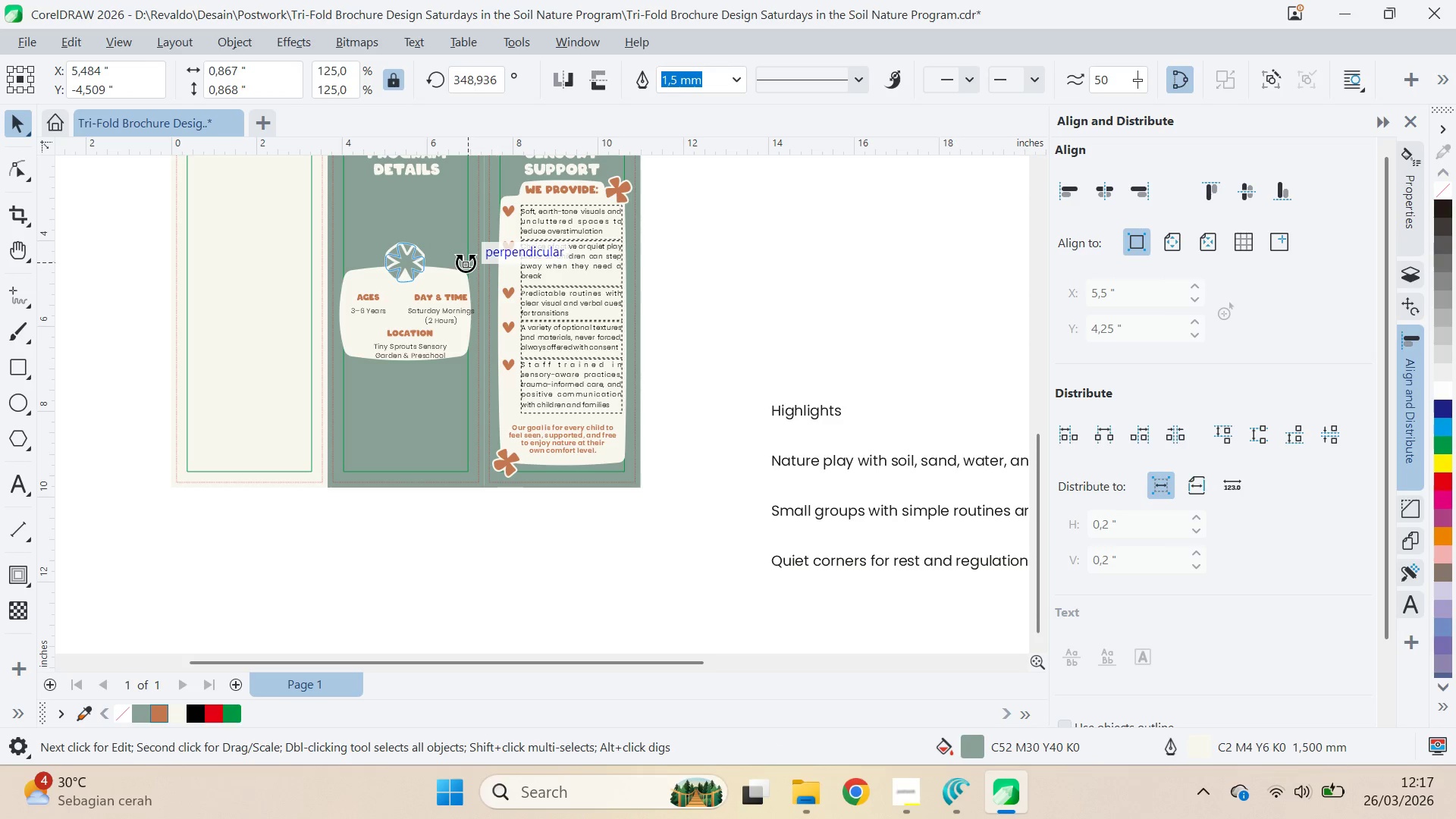 
key(Control+ControlLeft)
 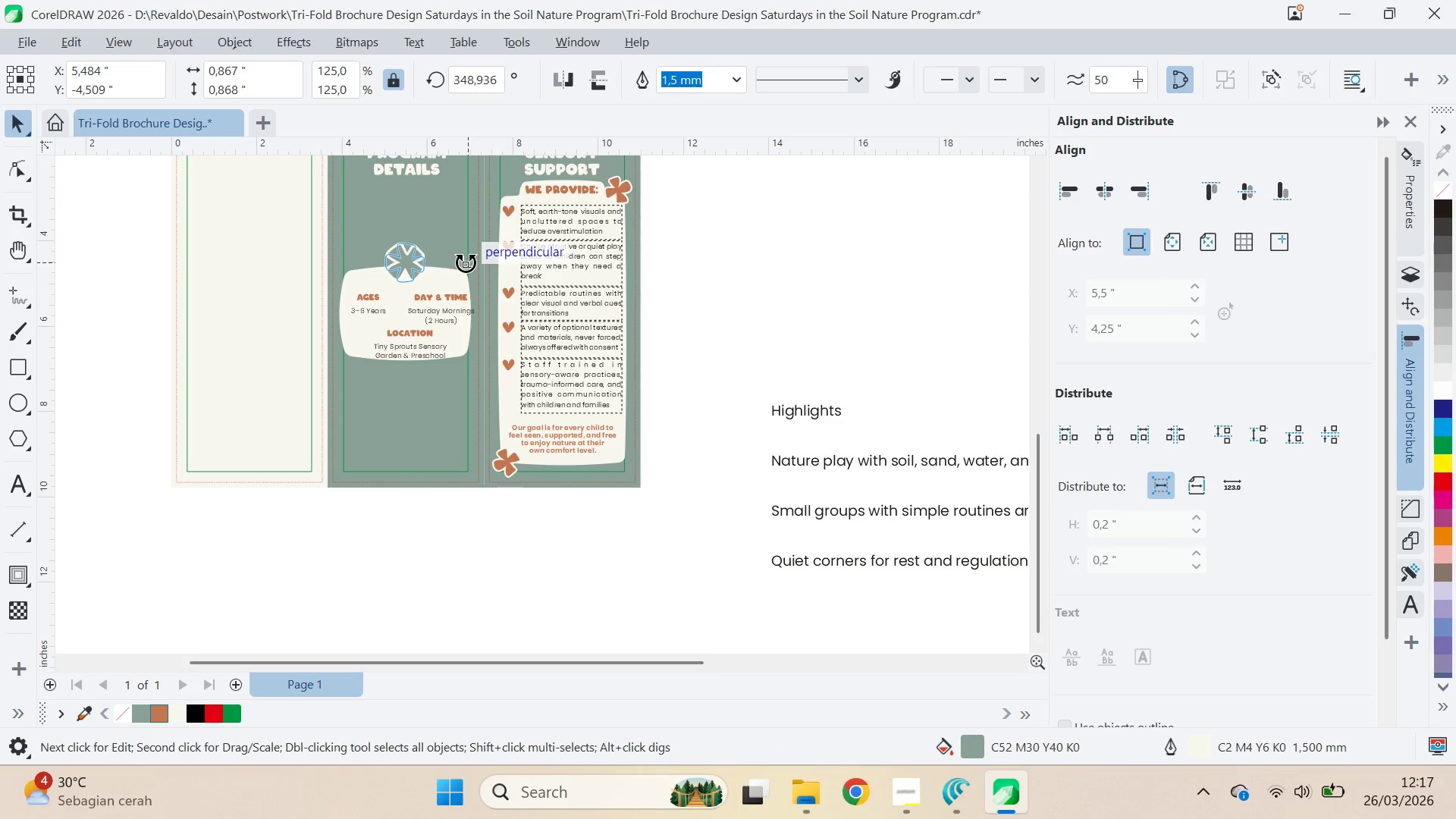 
key(Control+ControlLeft)
 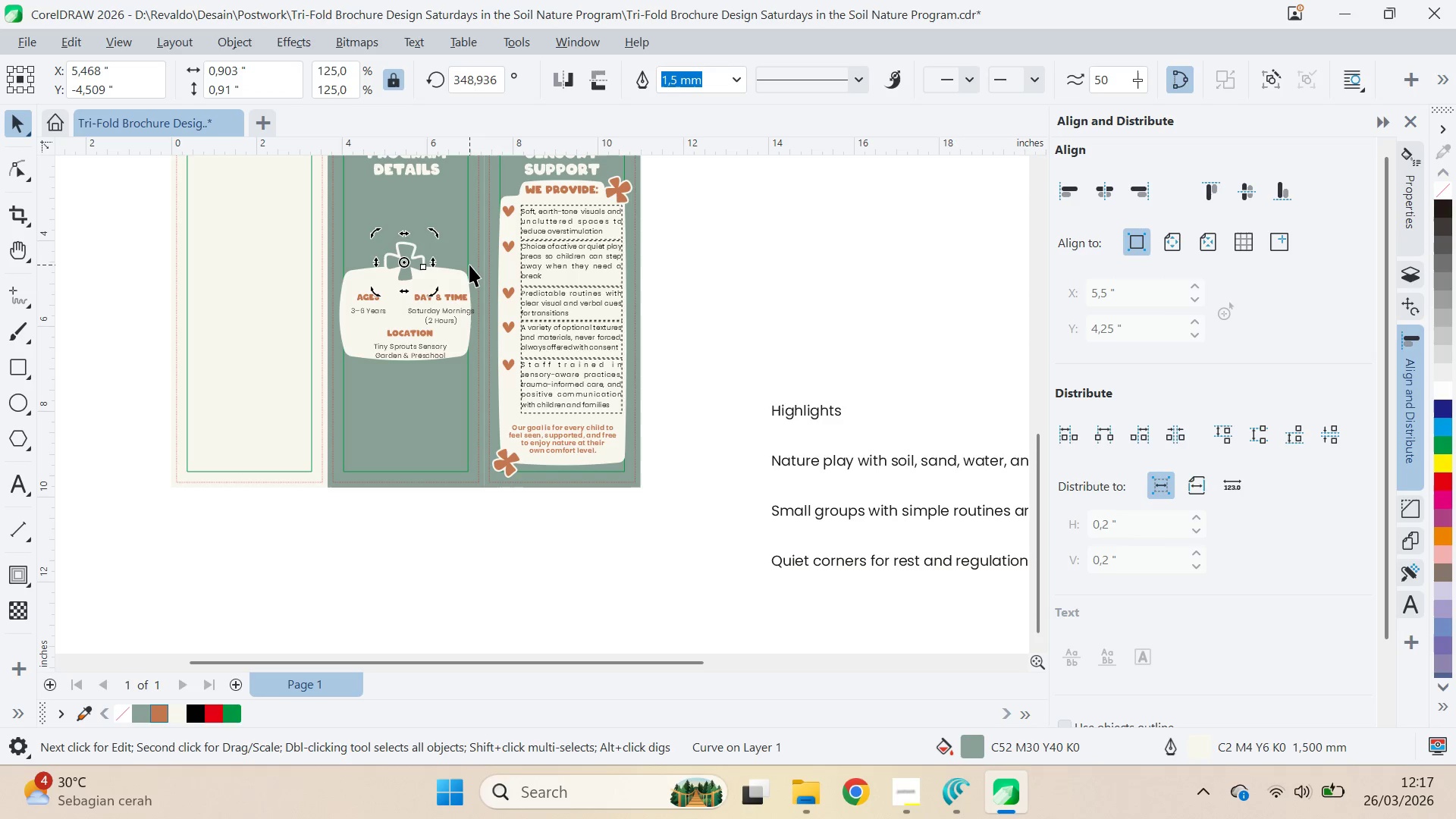 
hold_key(key=ControlLeft, duration=0.56)
 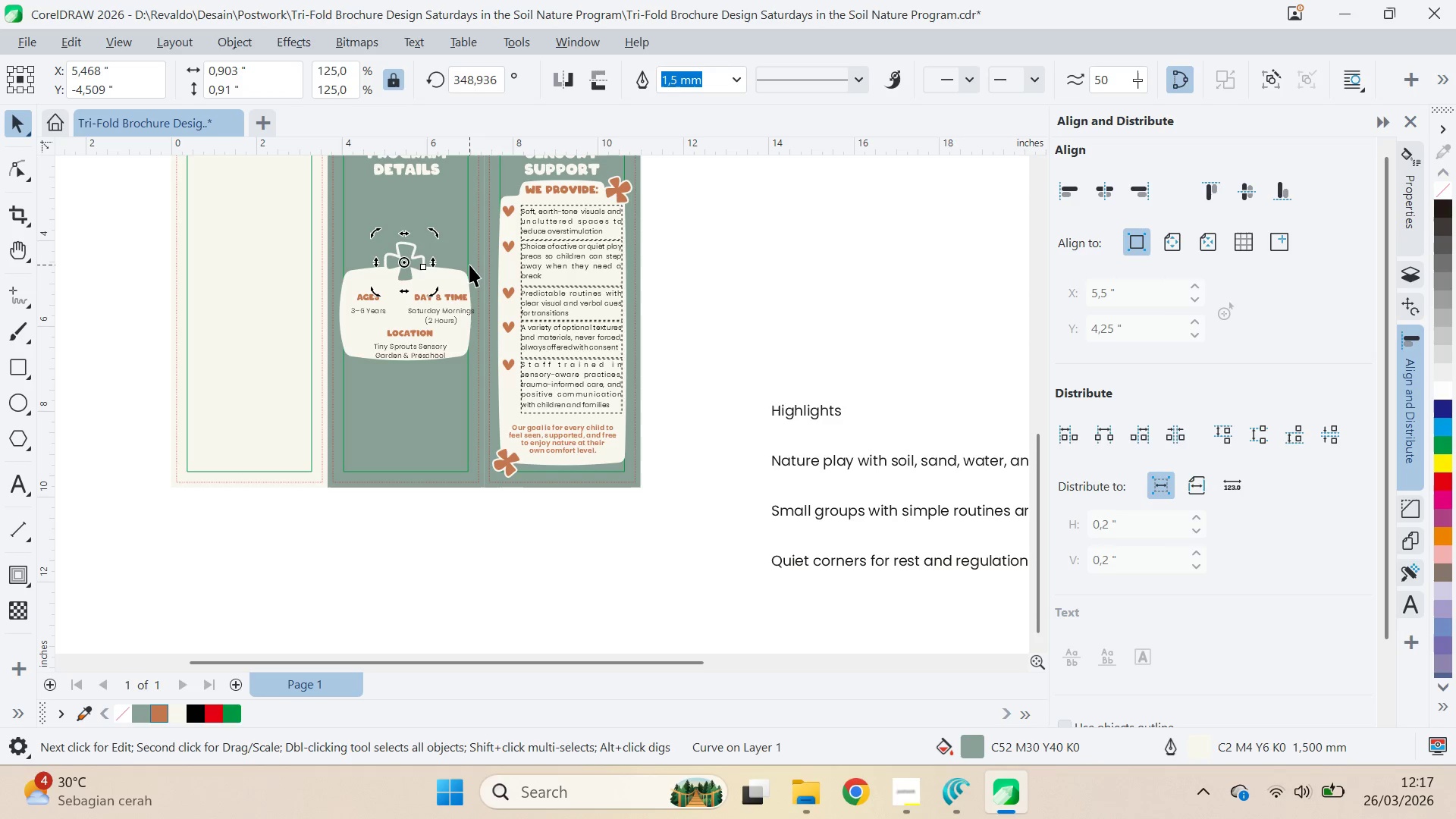 
key(Control+Z)
 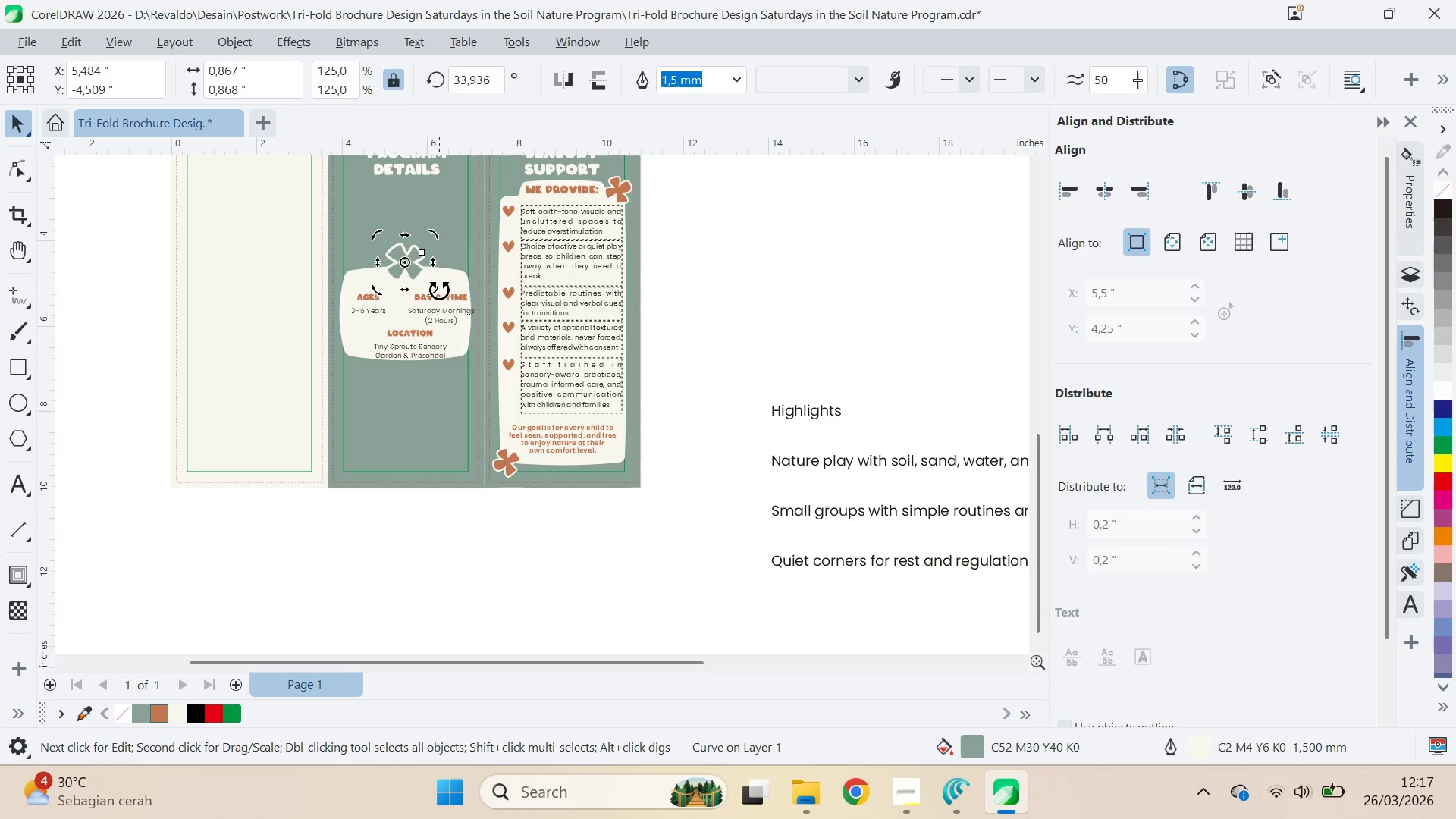 
left_click_drag(start_coordinate=[439, 290], to_coordinate=[397, 331])
 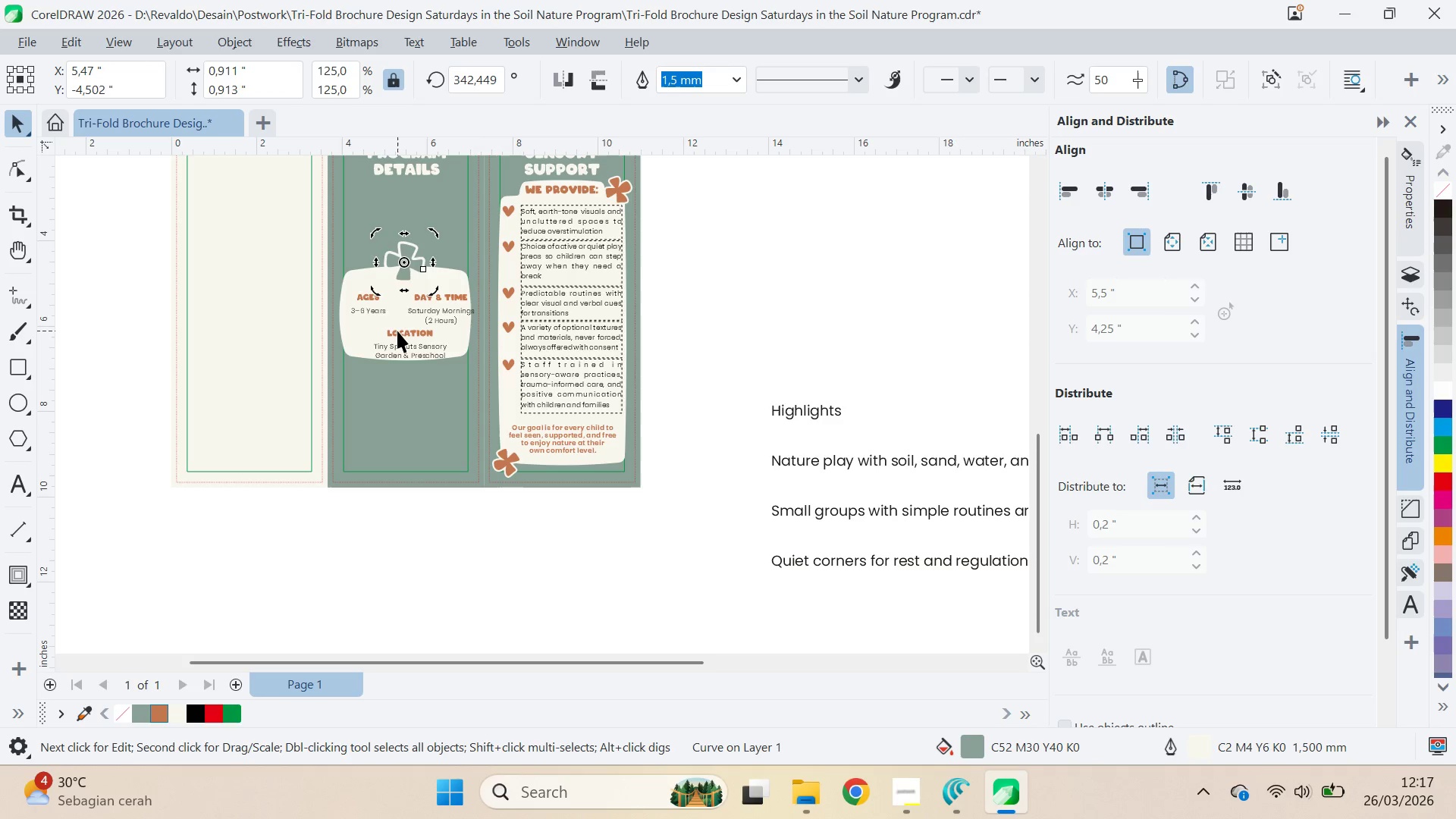 
key(Control+Z)
 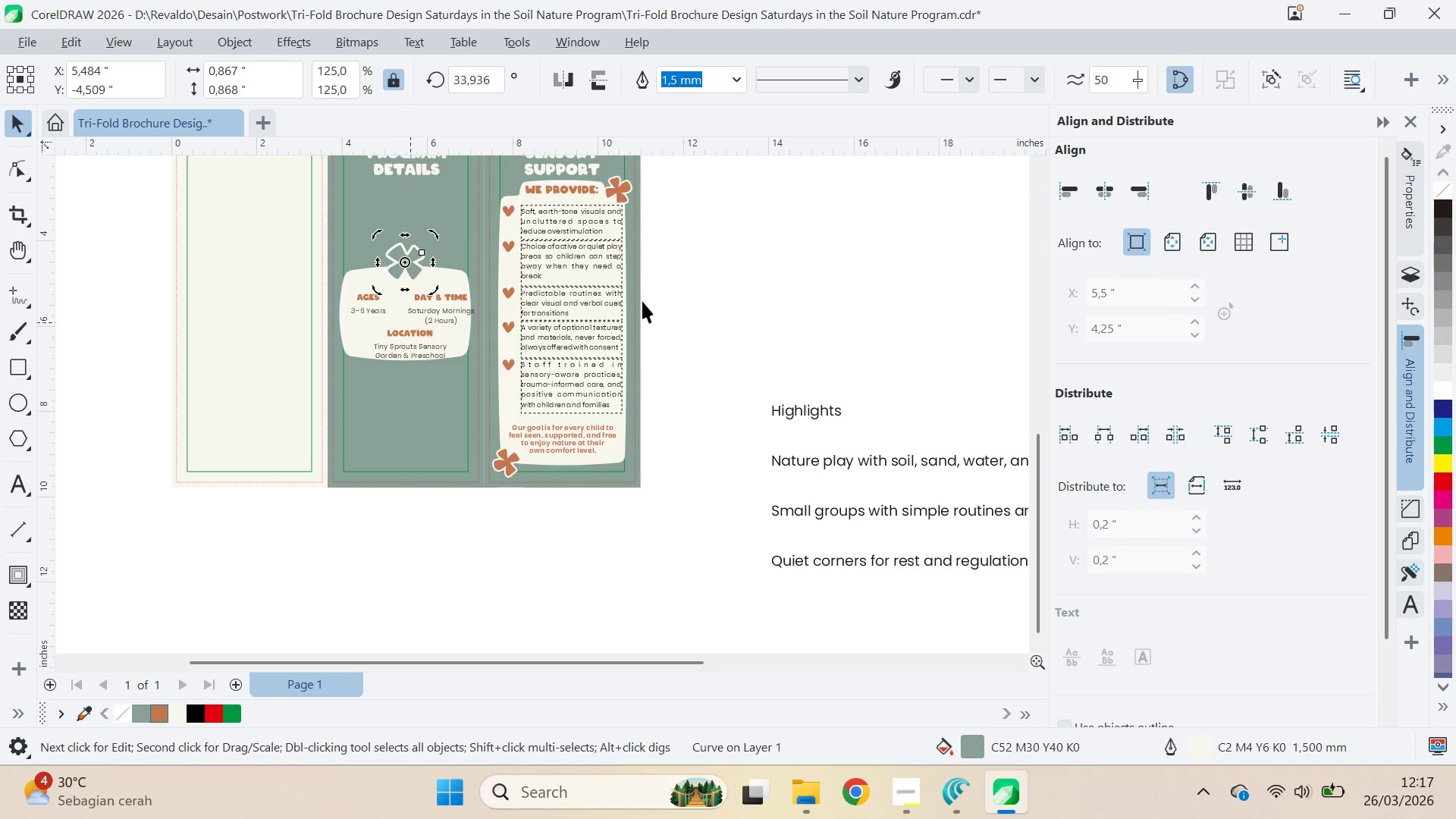 
left_click([782, 308])
 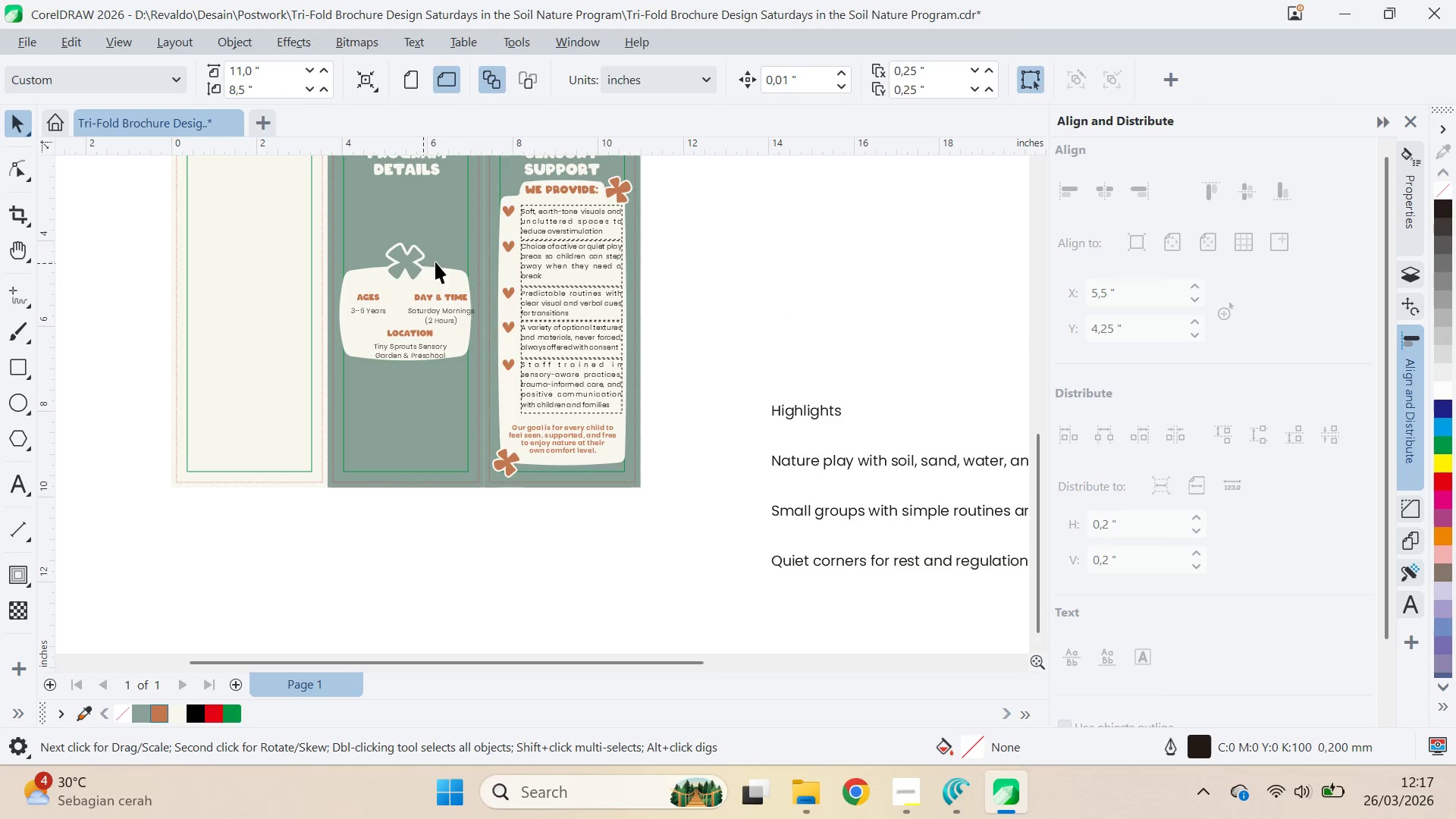 
key(Q)
 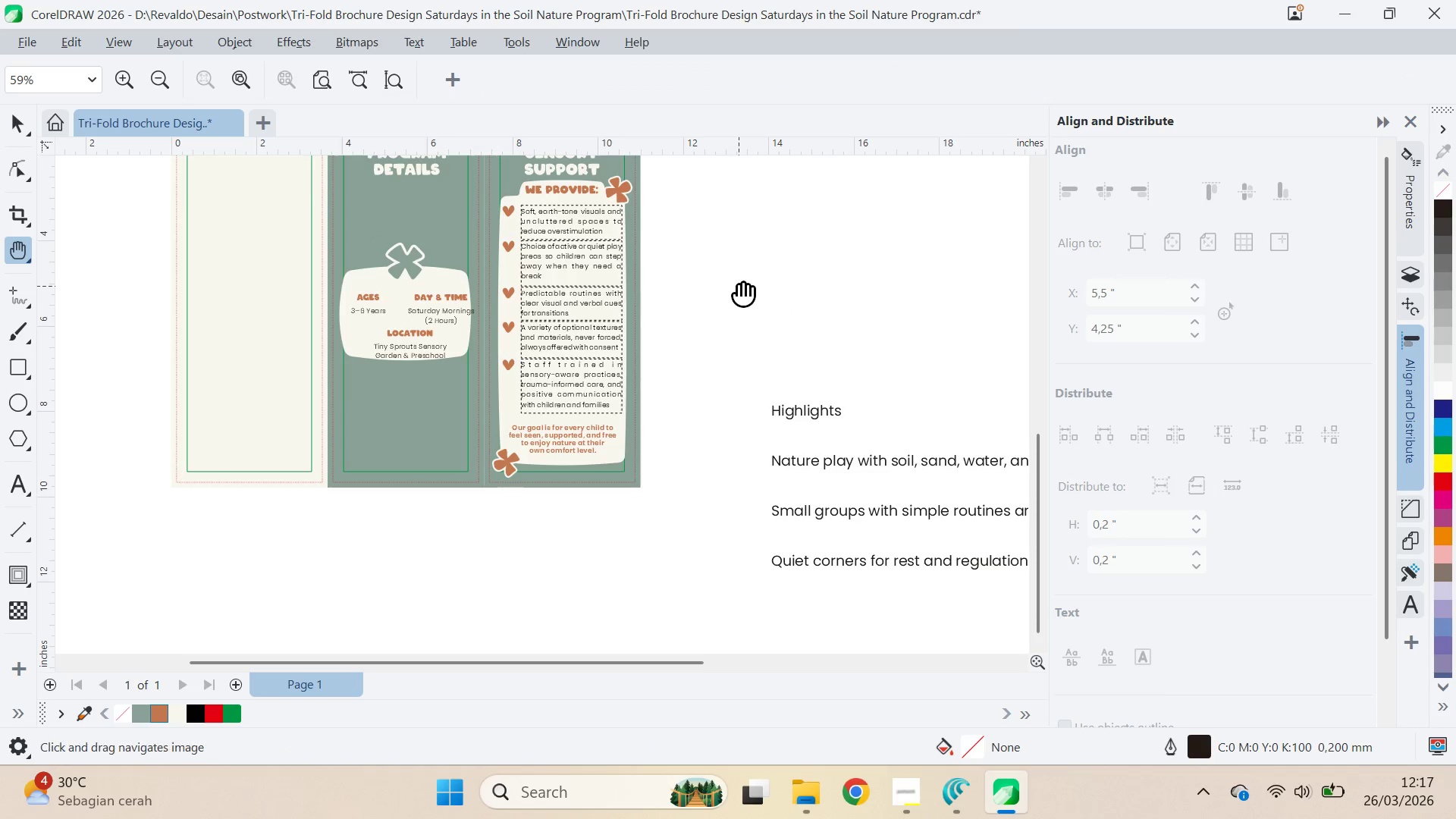 
left_click_drag(start_coordinate=[742, 288], to_coordinate=[756, 441])
 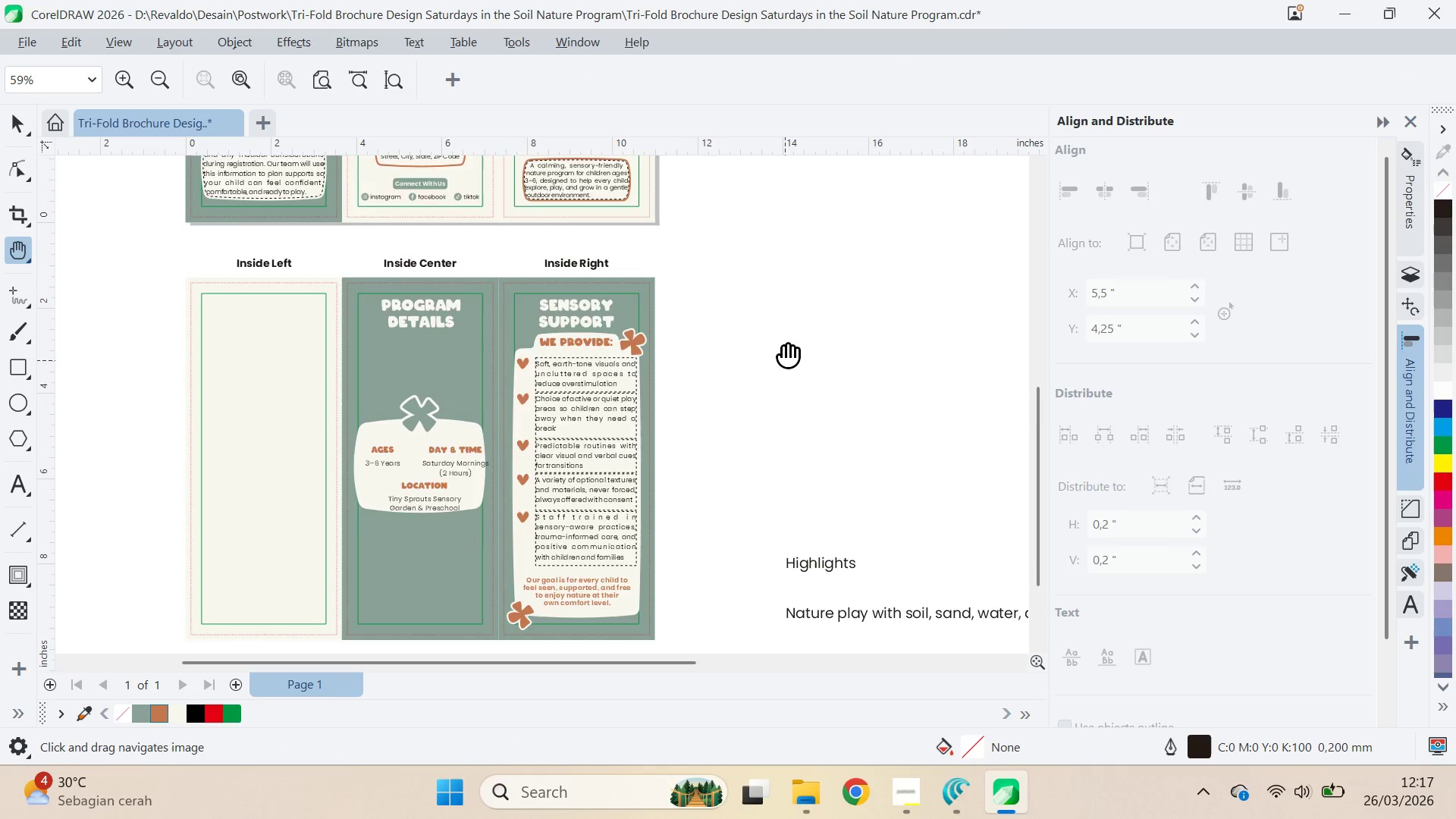 
left_click_drag(start_coordinate=[779, 342], to_coordinate=[679, 539])
 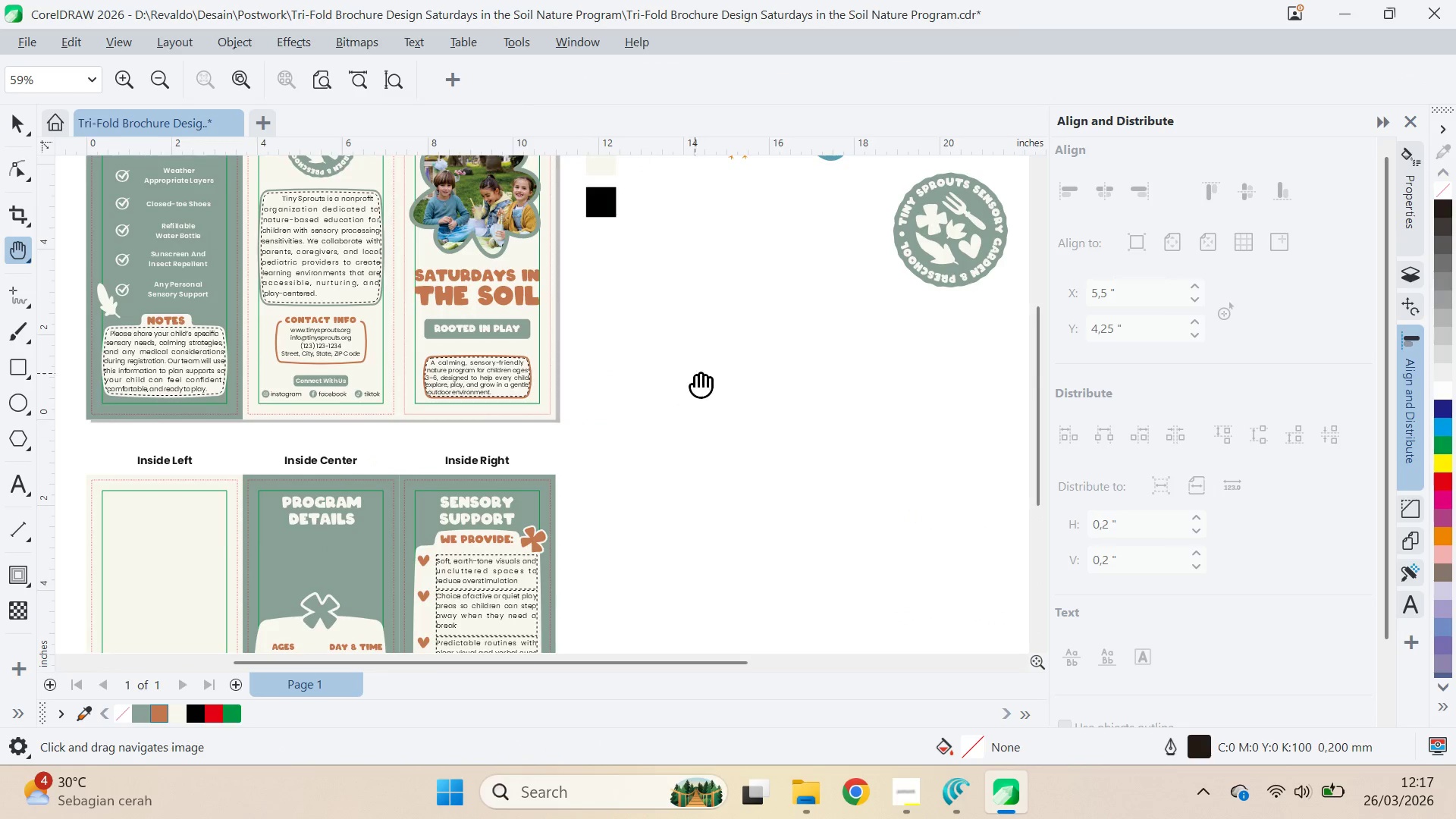 
left_click_drag(start_coordinate=[695, 373], to_coordinate=[671, 436])
 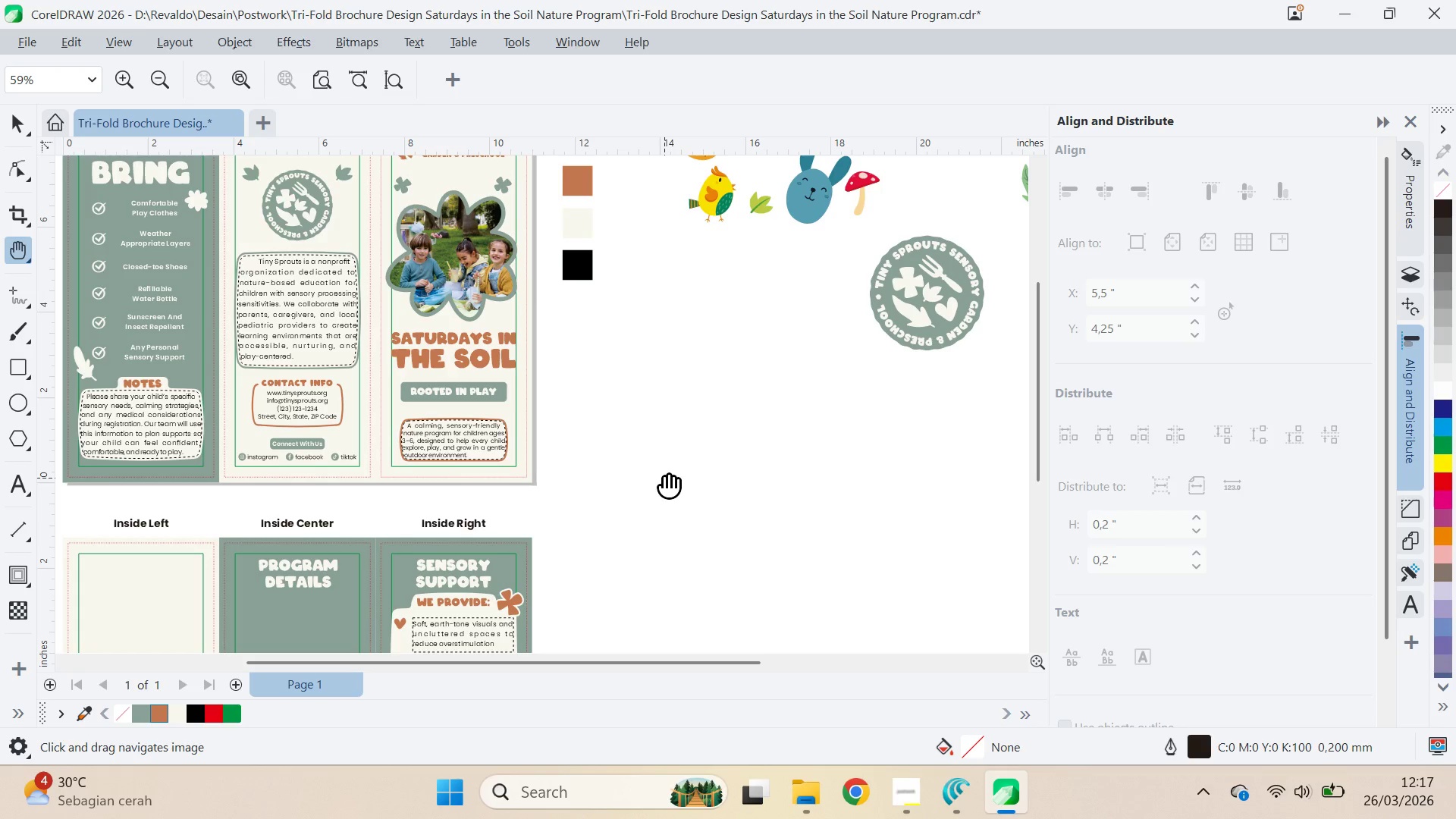 
left_click_drag(start_coordinate=[666, 477], to_coordinate=[708, 328])
 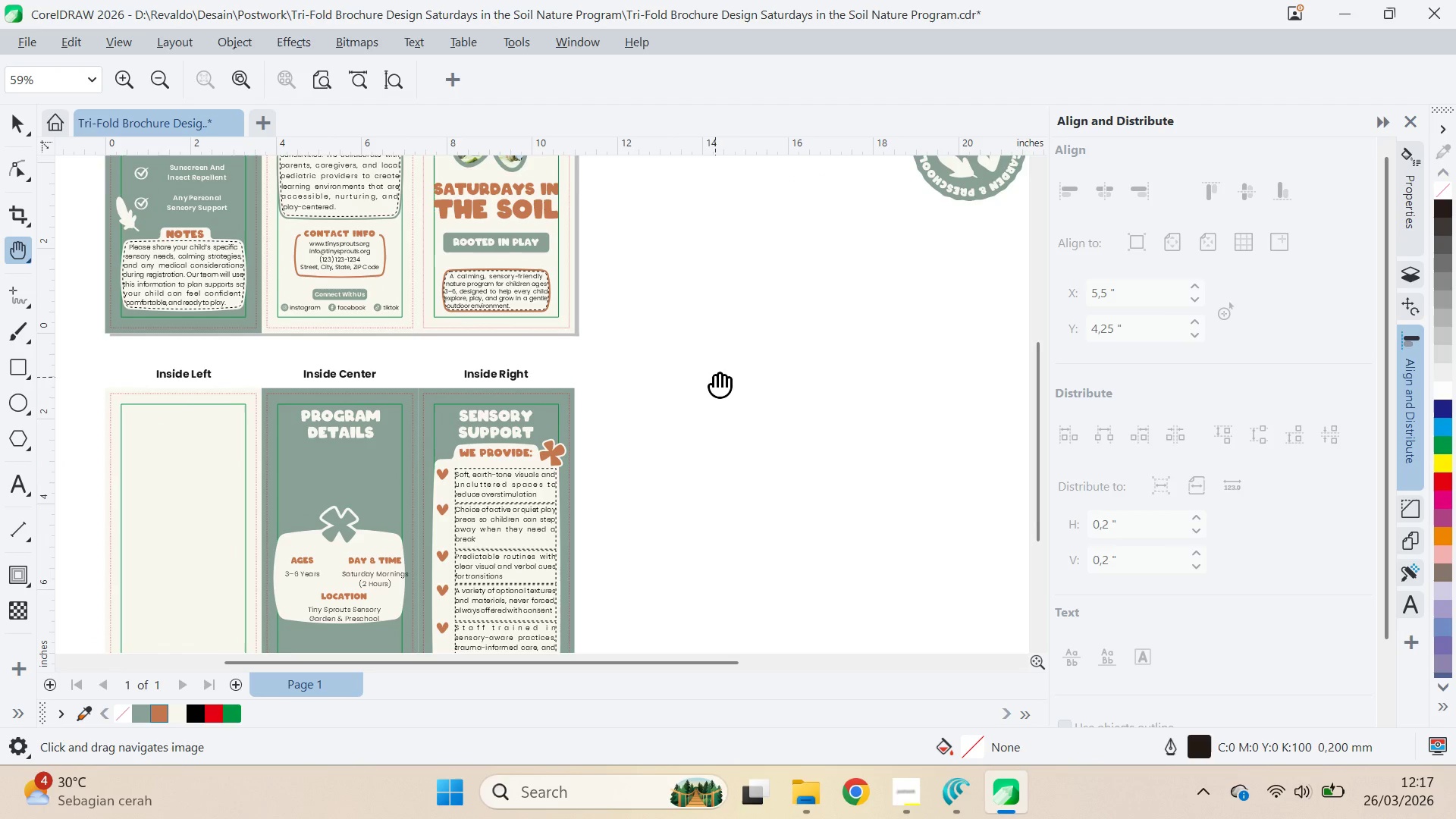 
left_click_drag(start_coordinate=[715, 377], to_coordinate=[730, 480])
 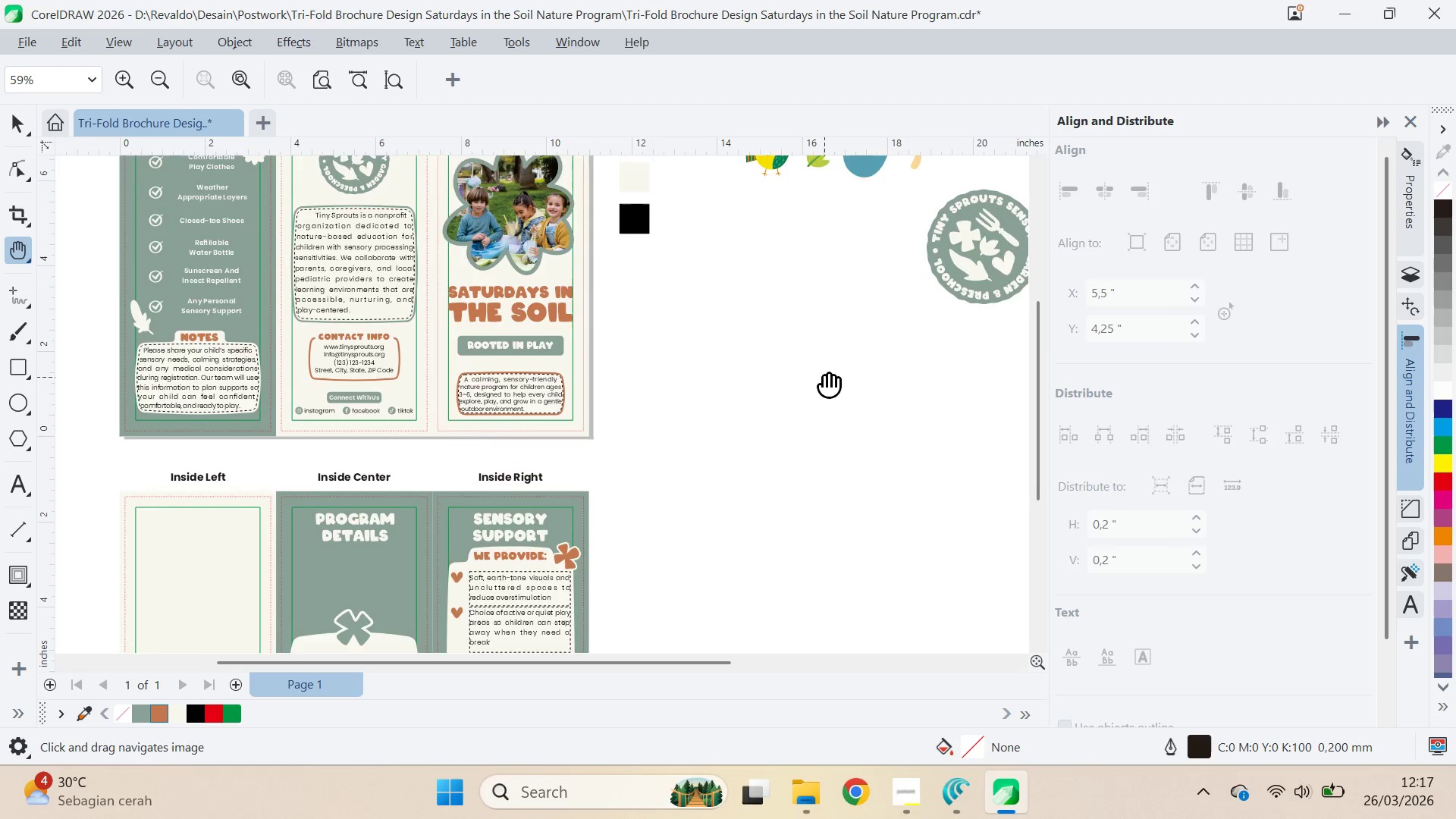 
left_click_drag(start_coordinate=[824, 377], to_coordinate=[653, 408])
 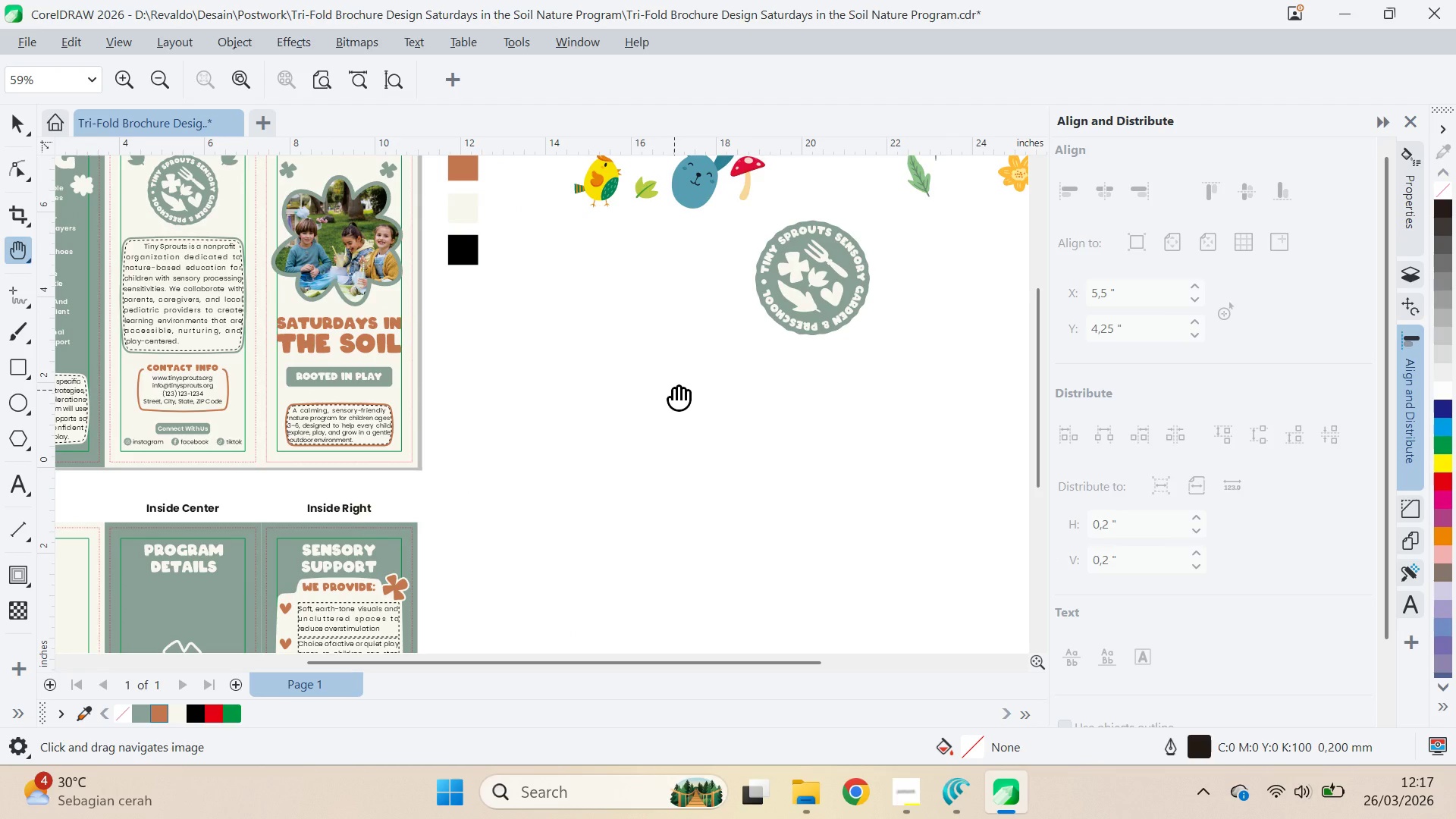 
wait(6.51)
 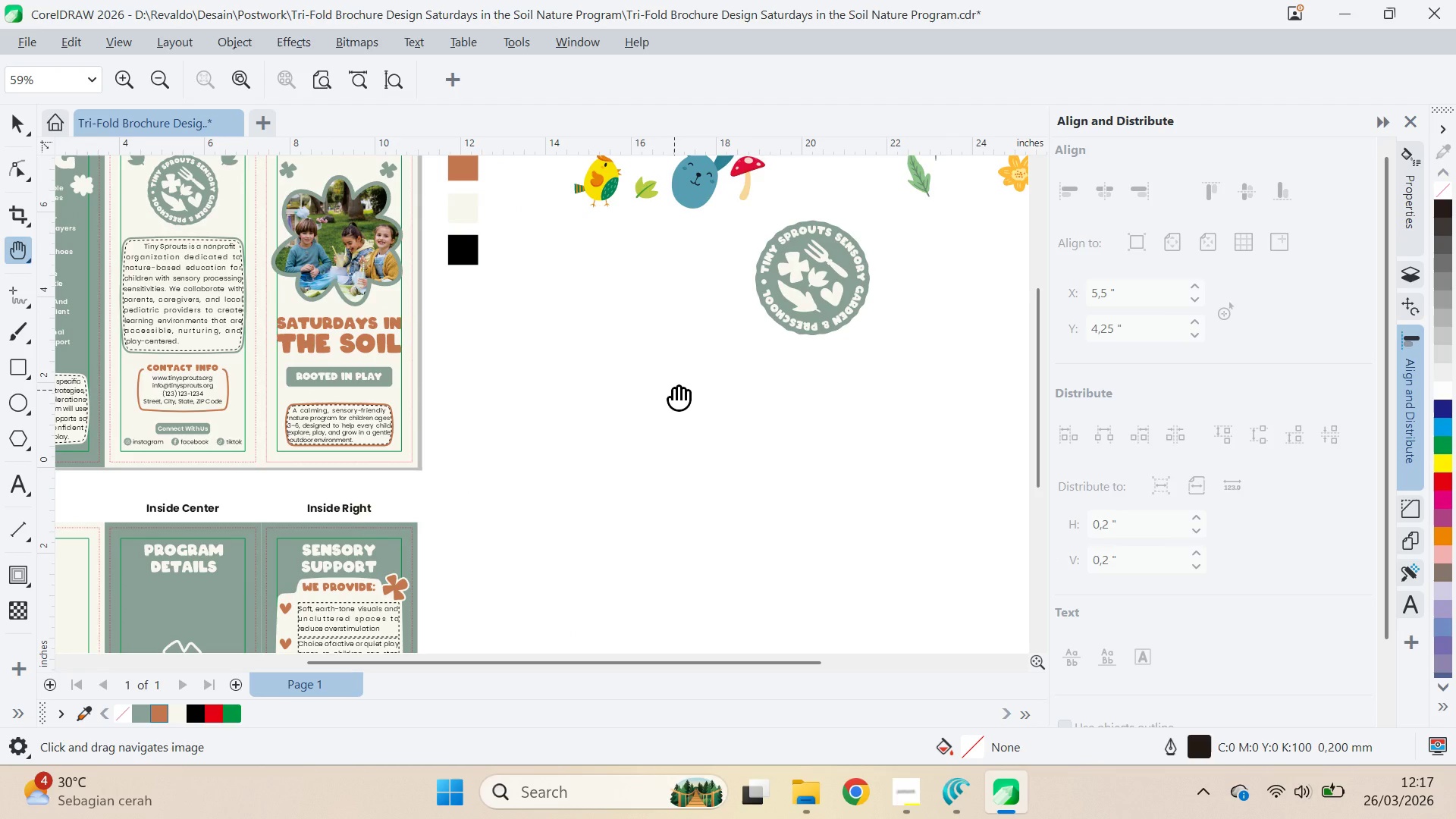 
left_click_drag(start_coordinate=[561, 516], to_coordinate=[807, 250])
 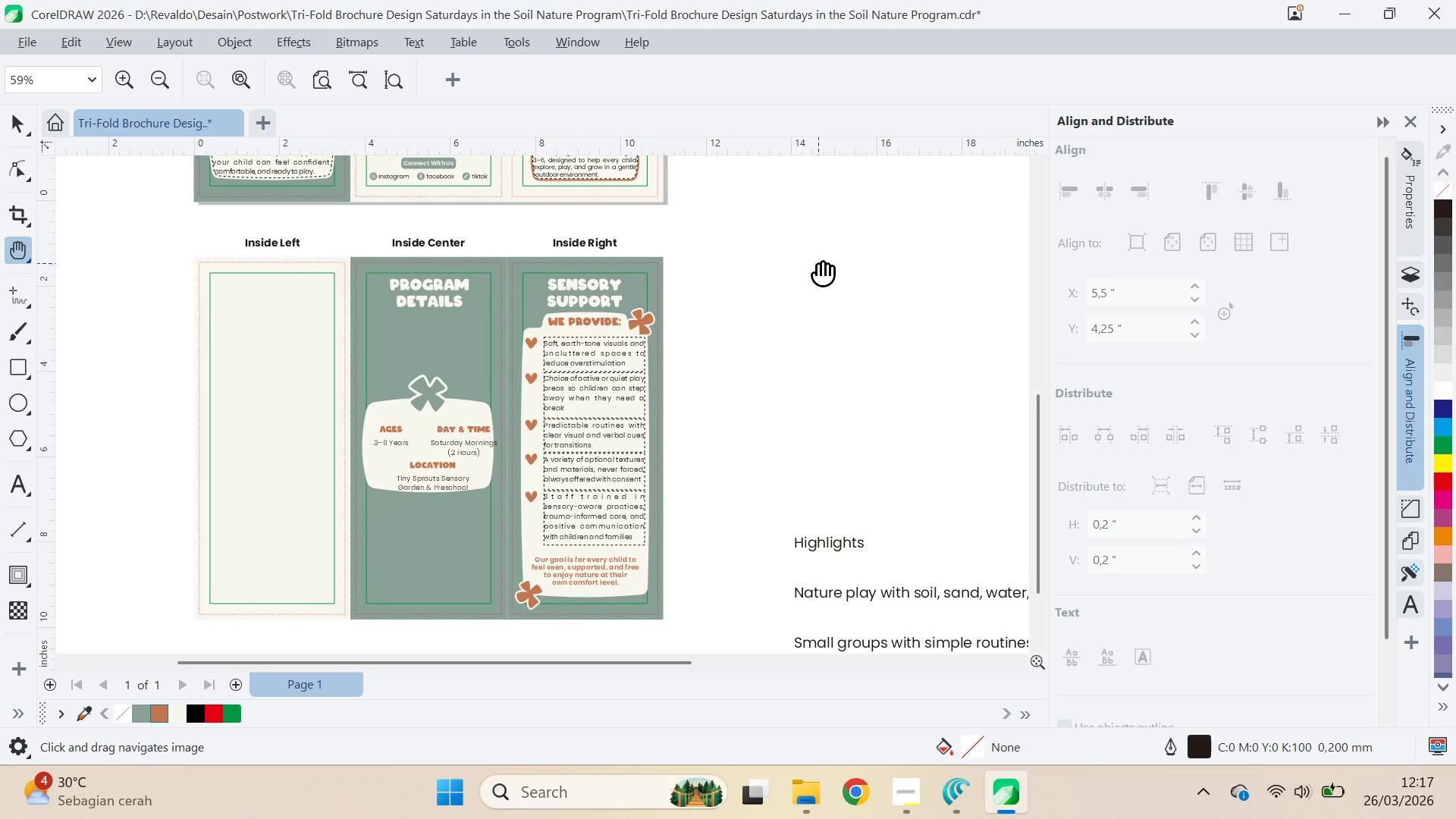 
type(qv)
 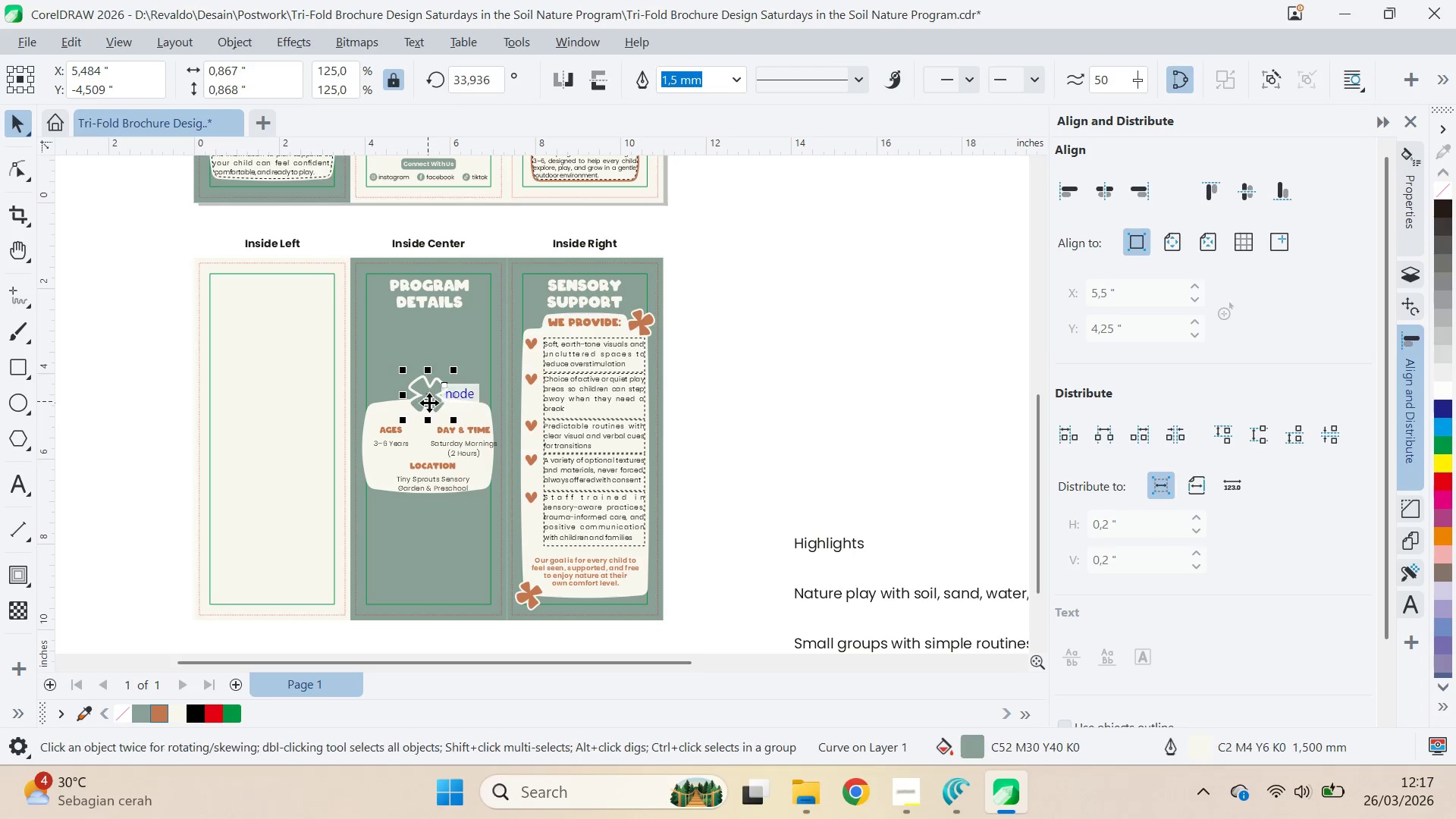 
left_click_drag(start_coordinate=[457, 357], to_coordinate=[472, 363])
 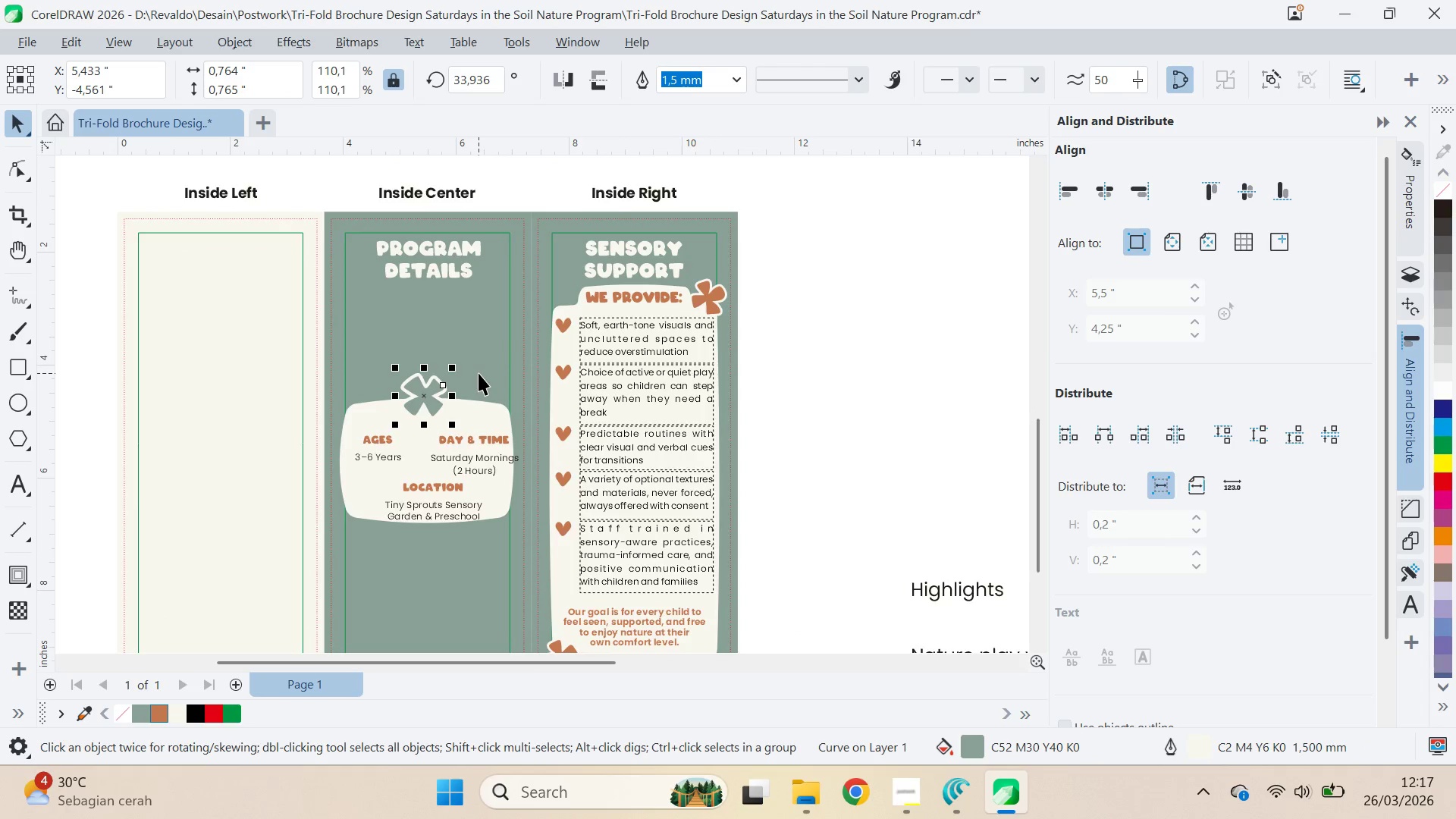 
scroll: coordinate [448, 380], scroll_direction: up, amount: 2.0
 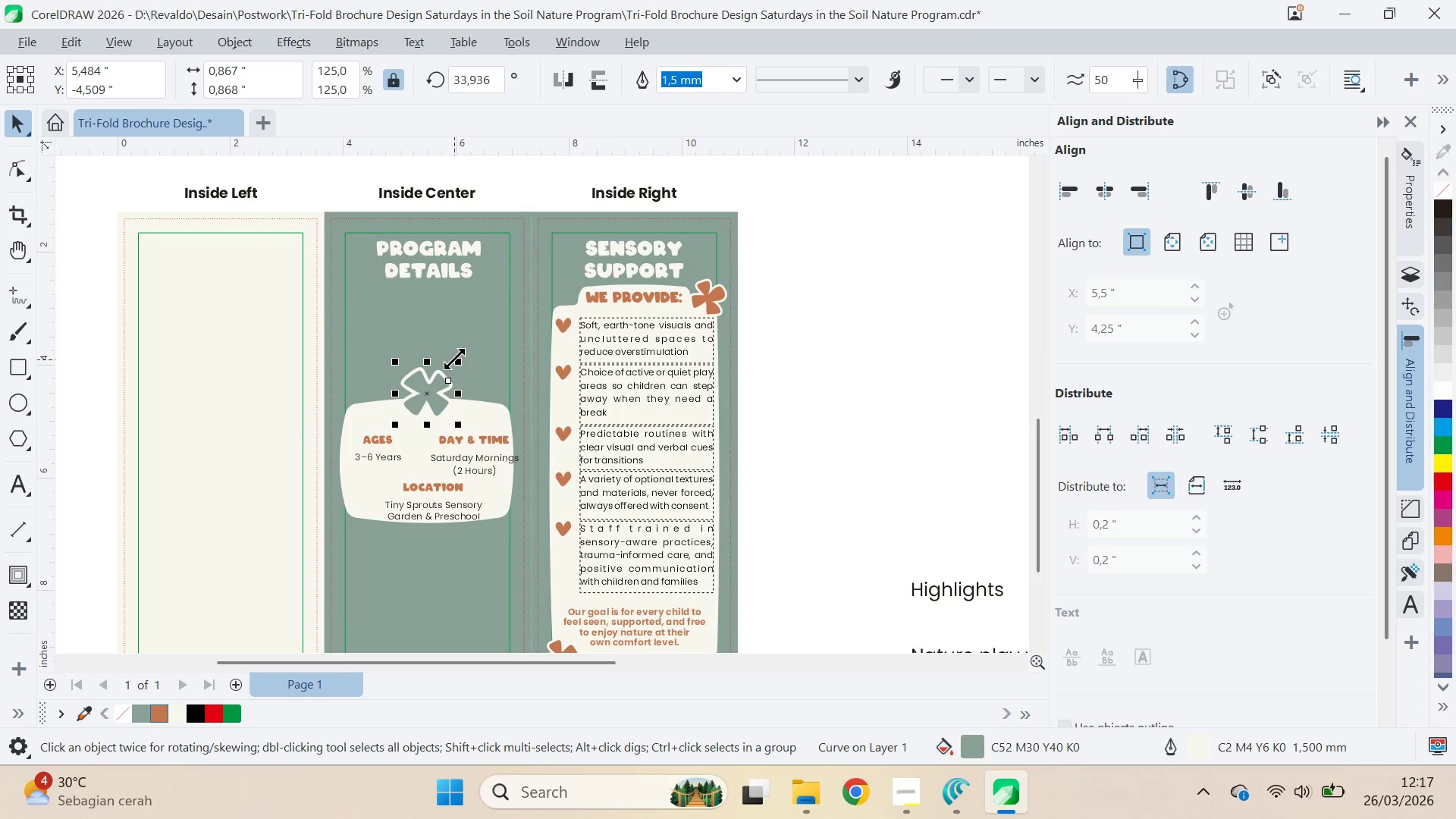 
key(Q)
 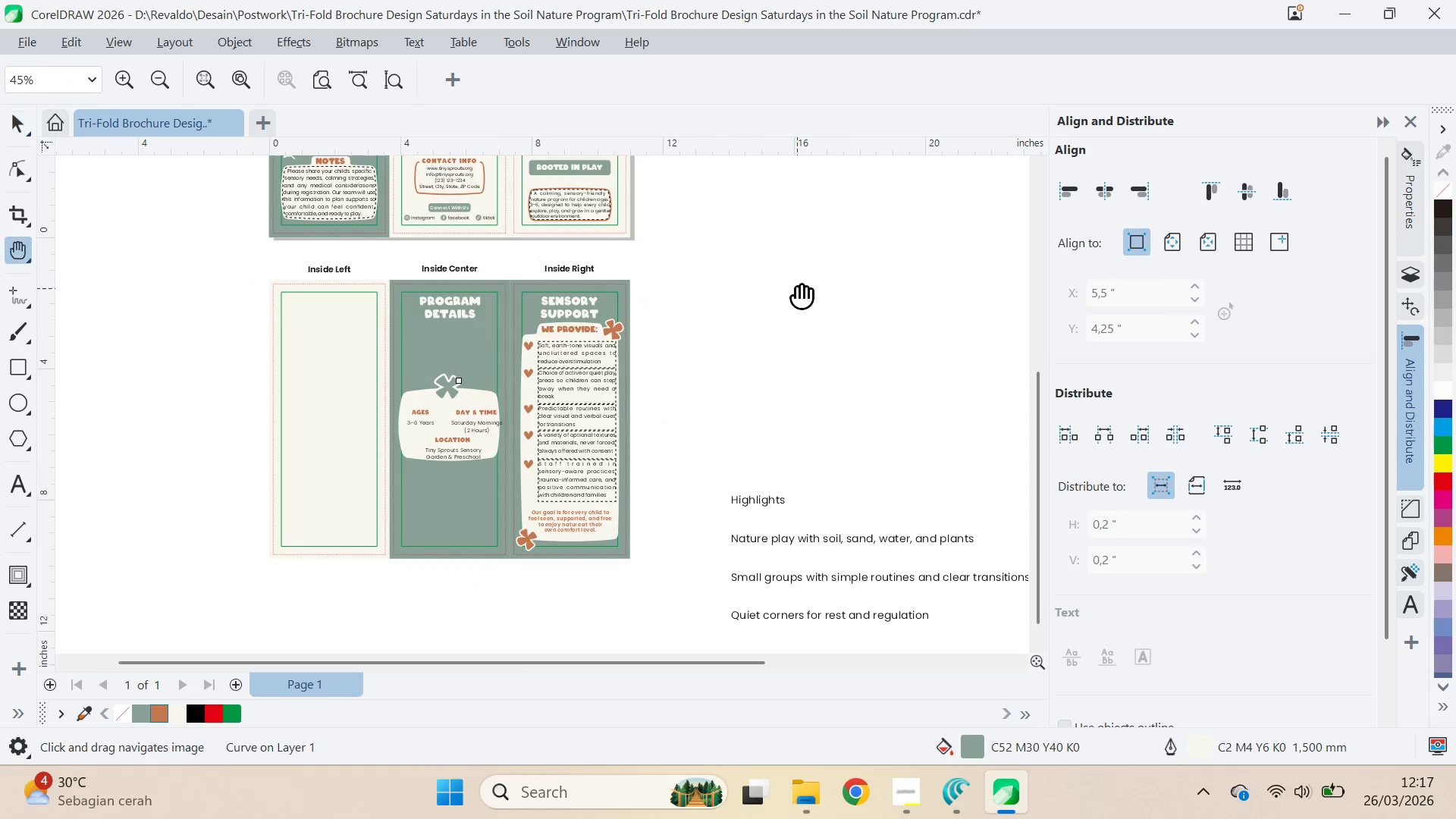 
left_click_drag(start_coordinate=[797, 288], to_coordinate=[351, 557])
 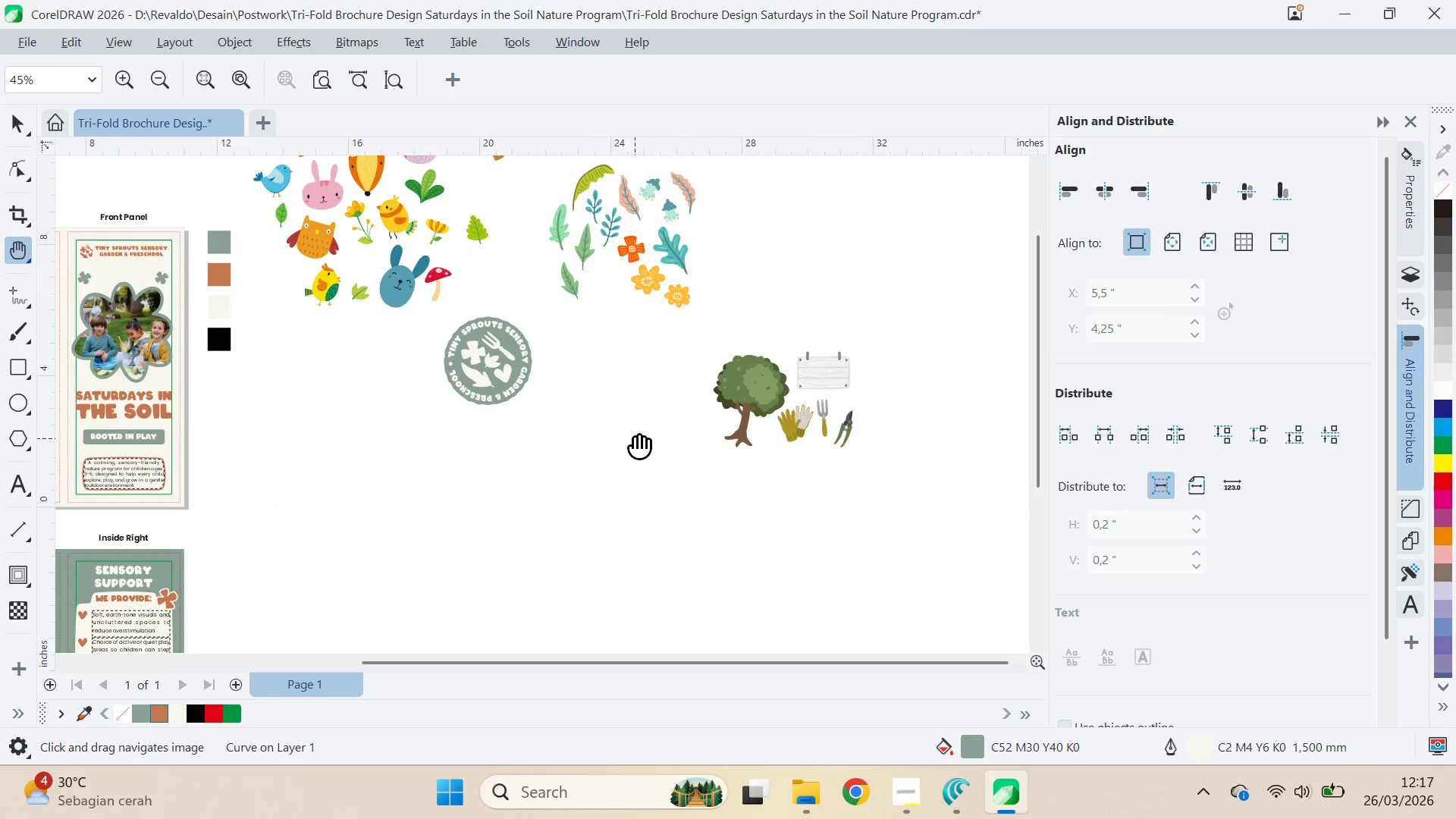 
scroll: coordinate [481, 375], scroll_direction: down, amount: 4.0
 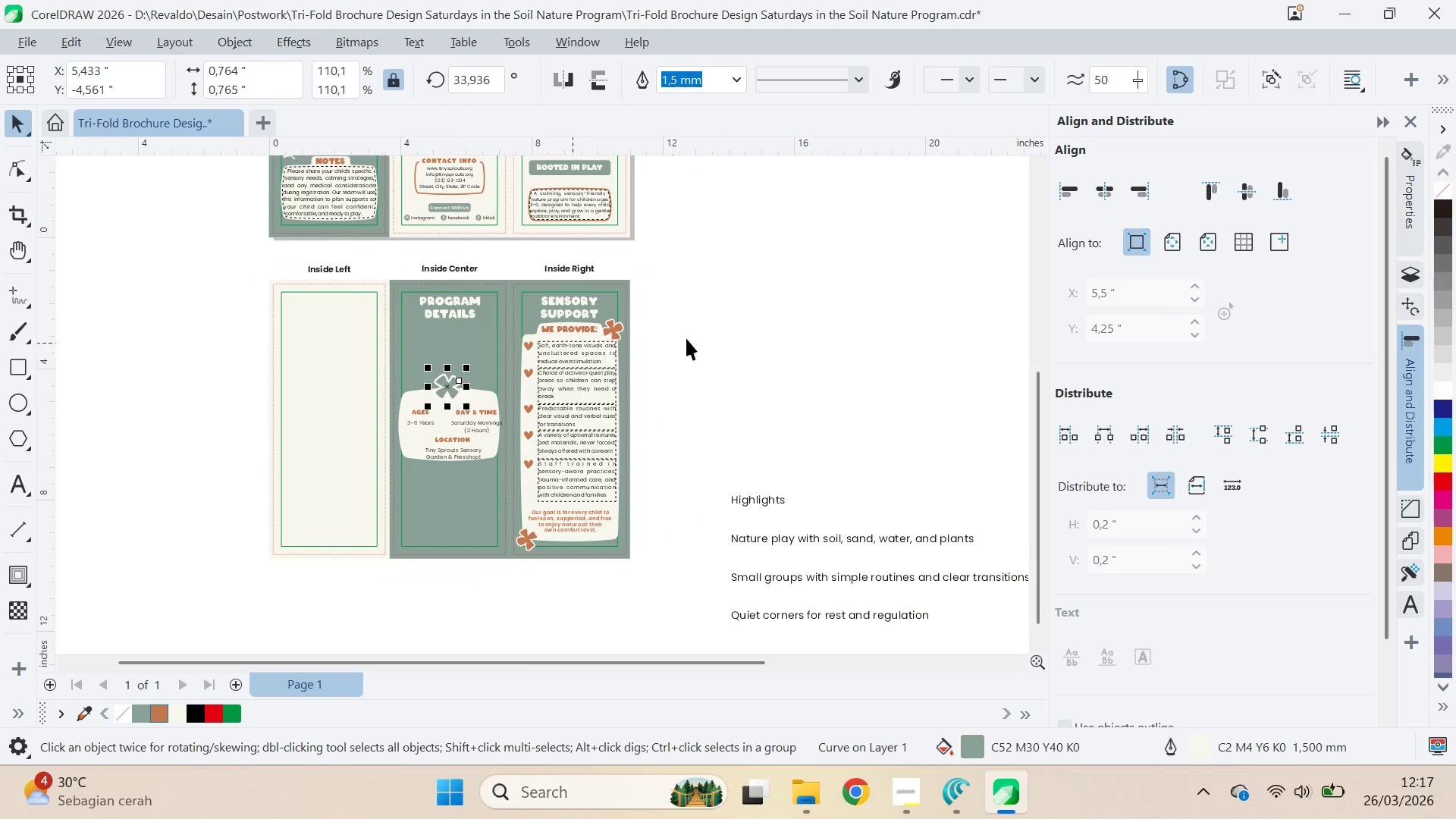 
left_click_drag(start_coordinate=[635, 439], to_coordinate=[645, 445])
 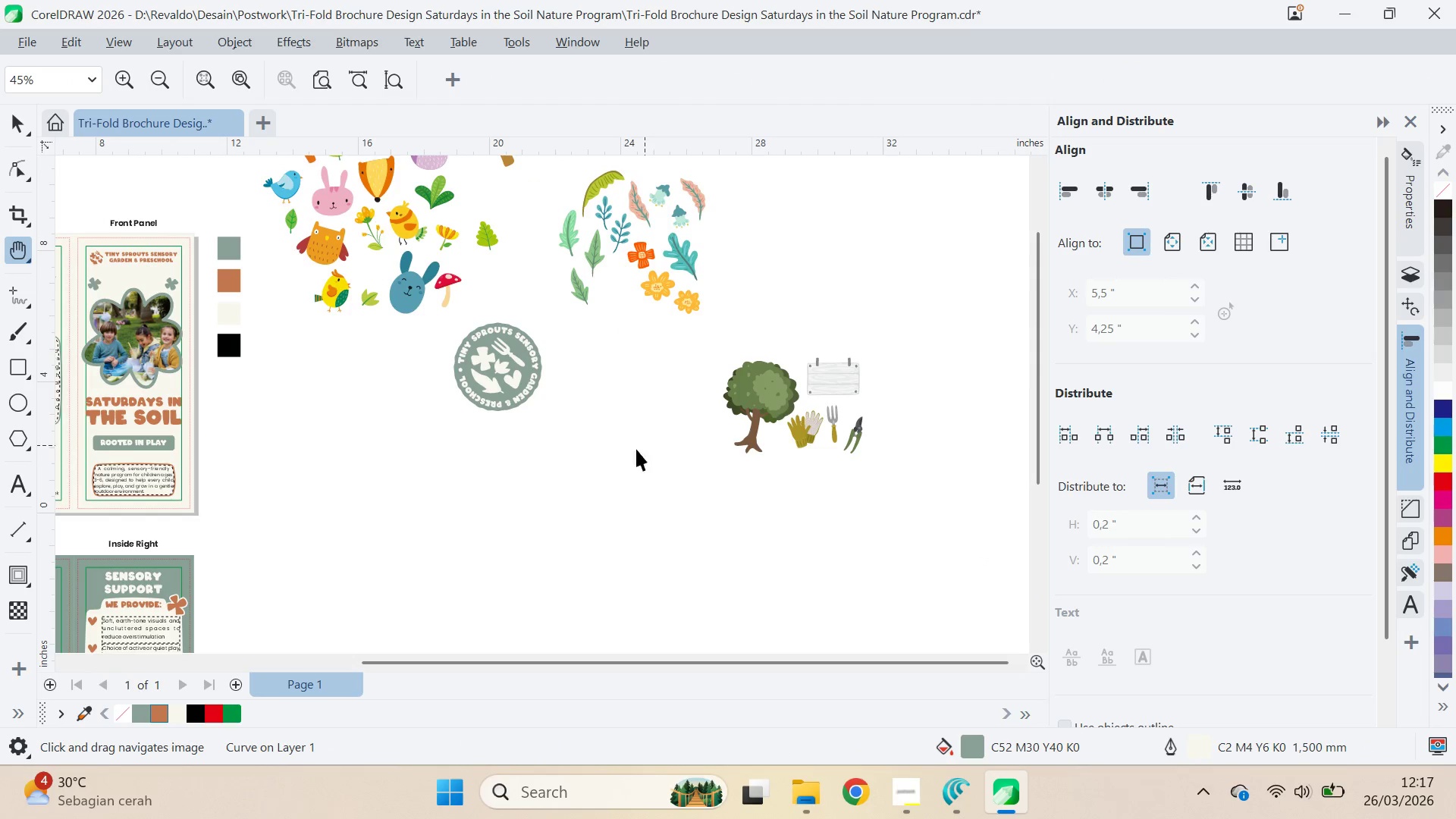 
key(V)
 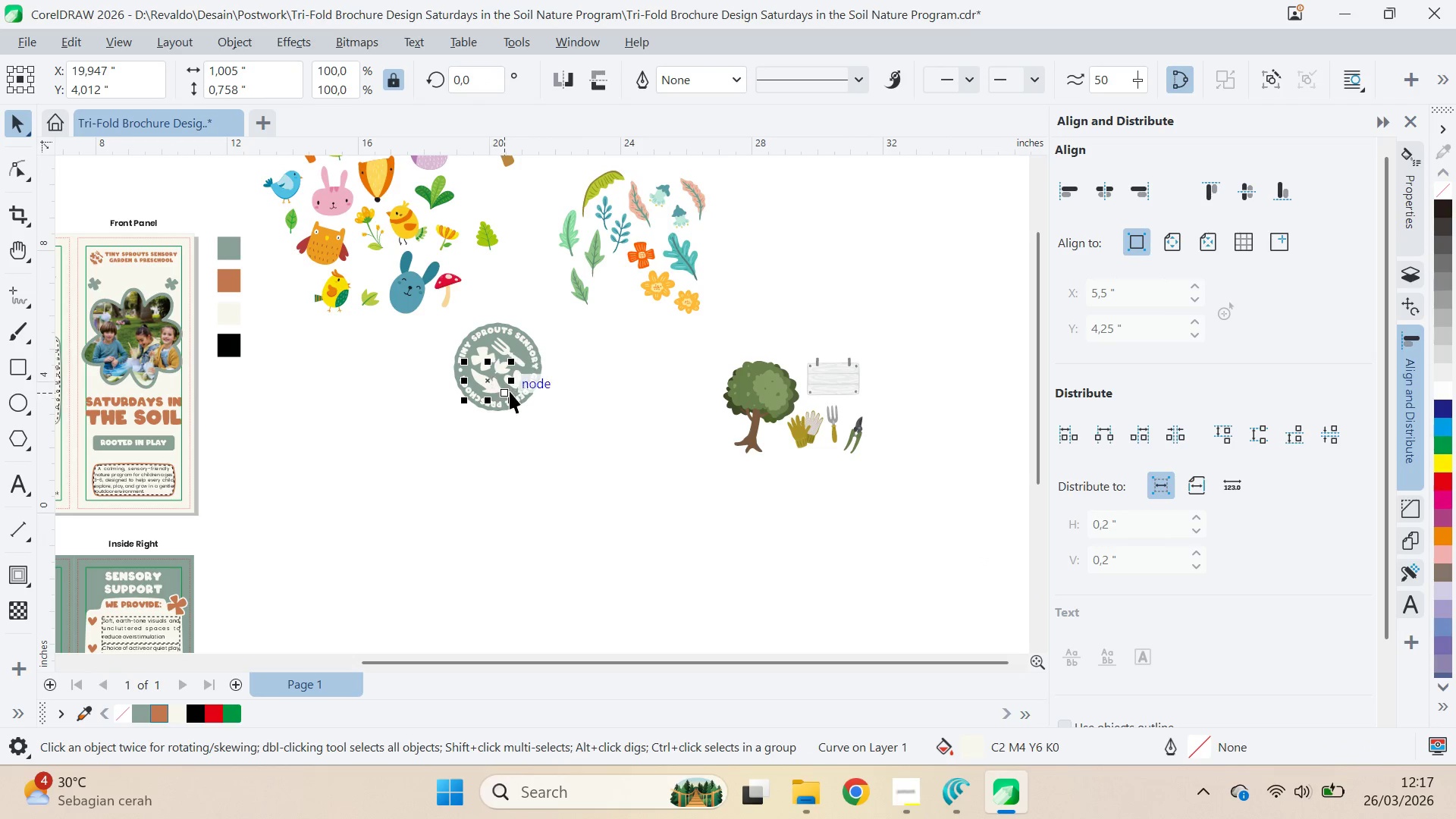 
left_click_drag(start_coordinate=[491, 385], to_coordinate=[279, 563])
 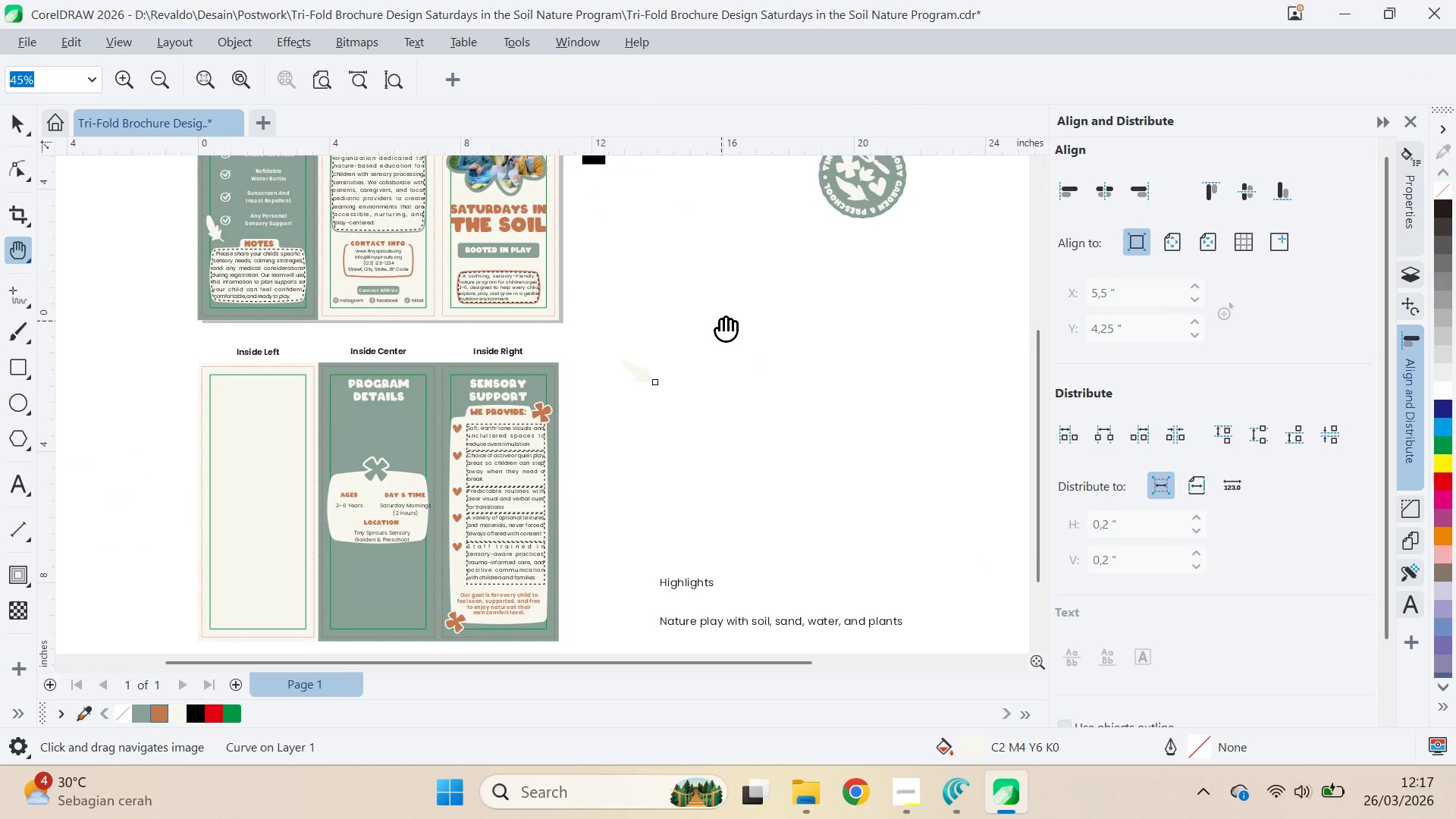 
right_click([279, 563])
 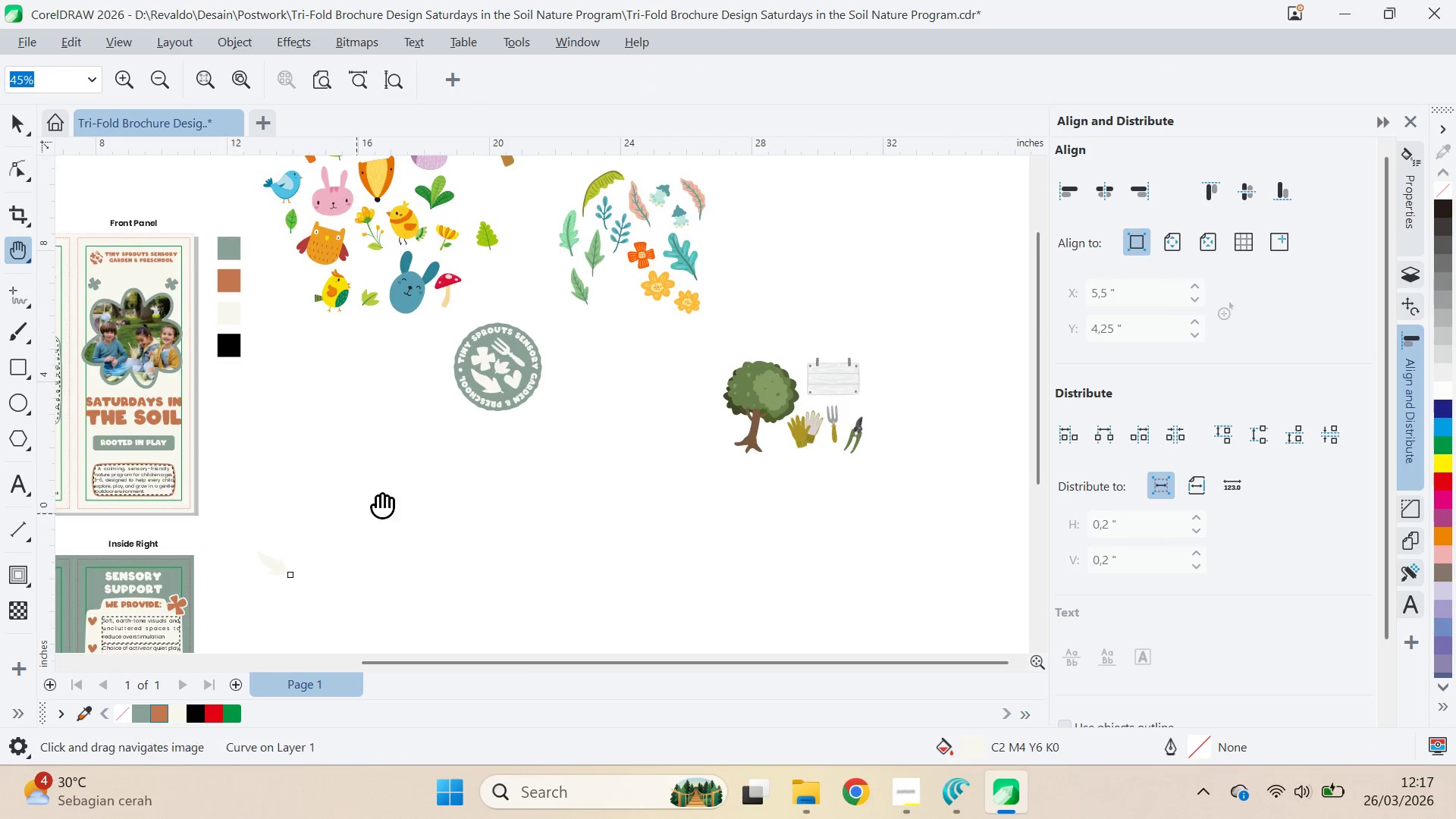 
left_click([279, 563])
 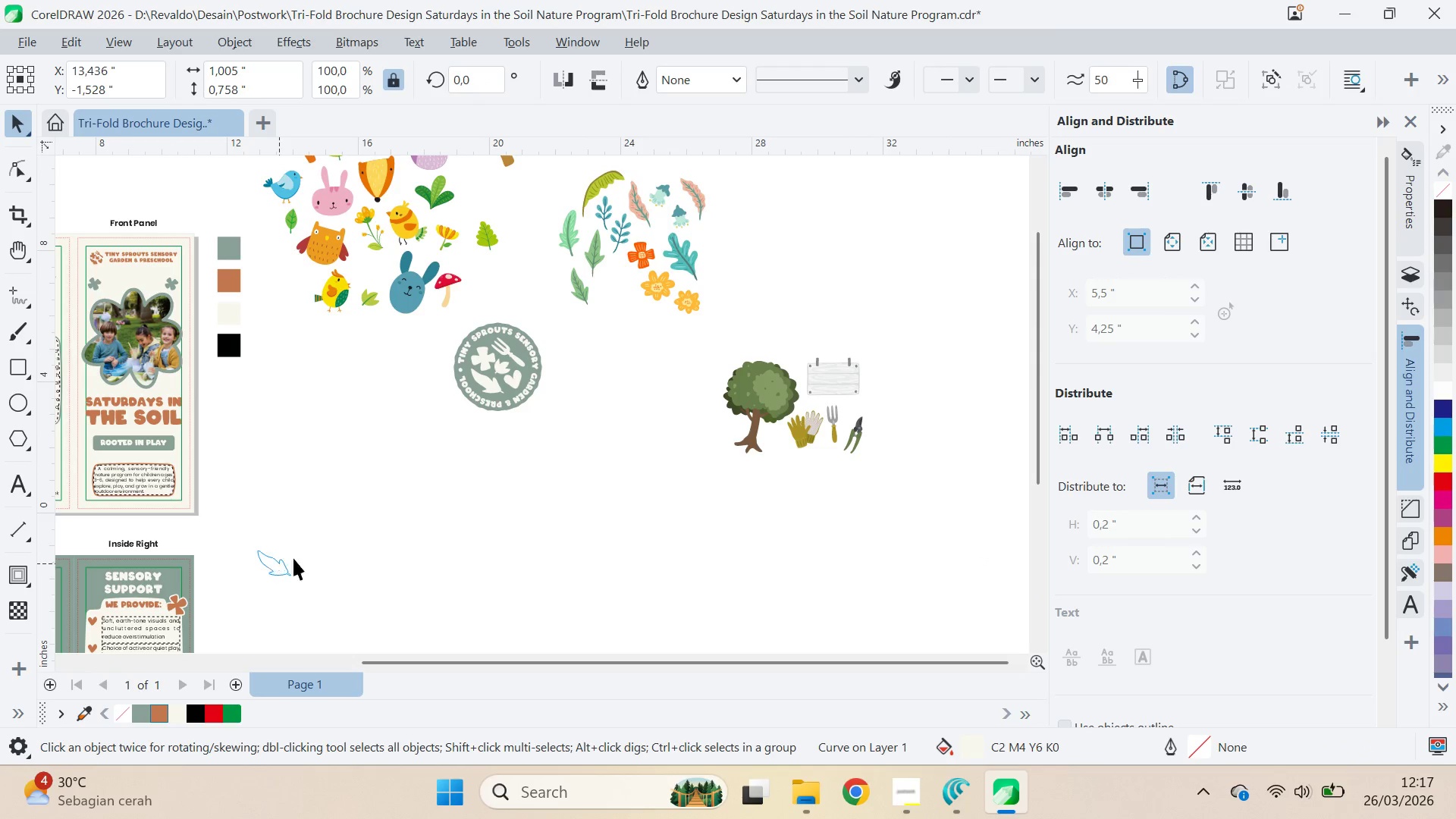 
type(qv)
 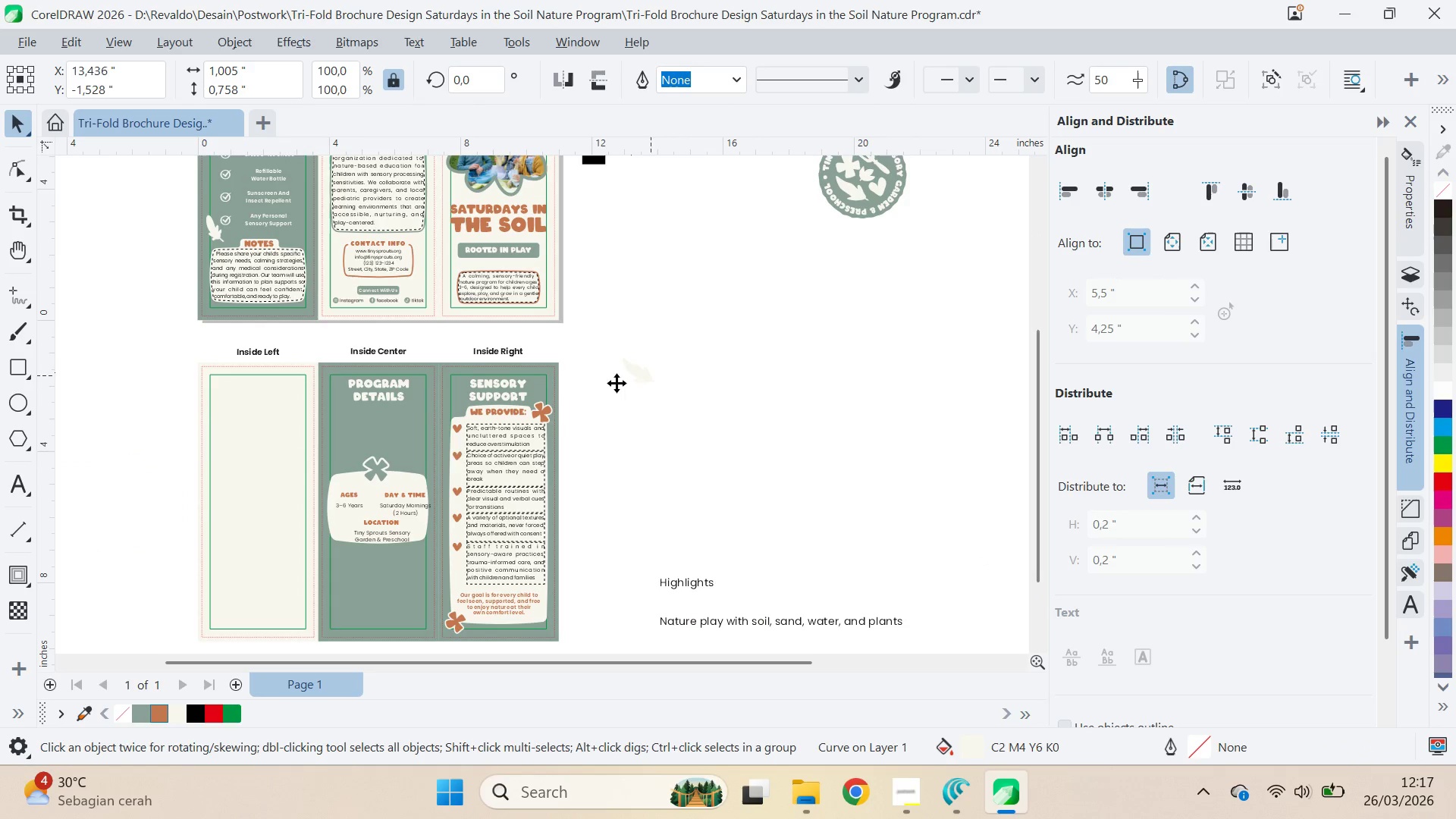 
left_click_drag(start_coordinate=[356, 513], to_coordinate=[721, 321])
 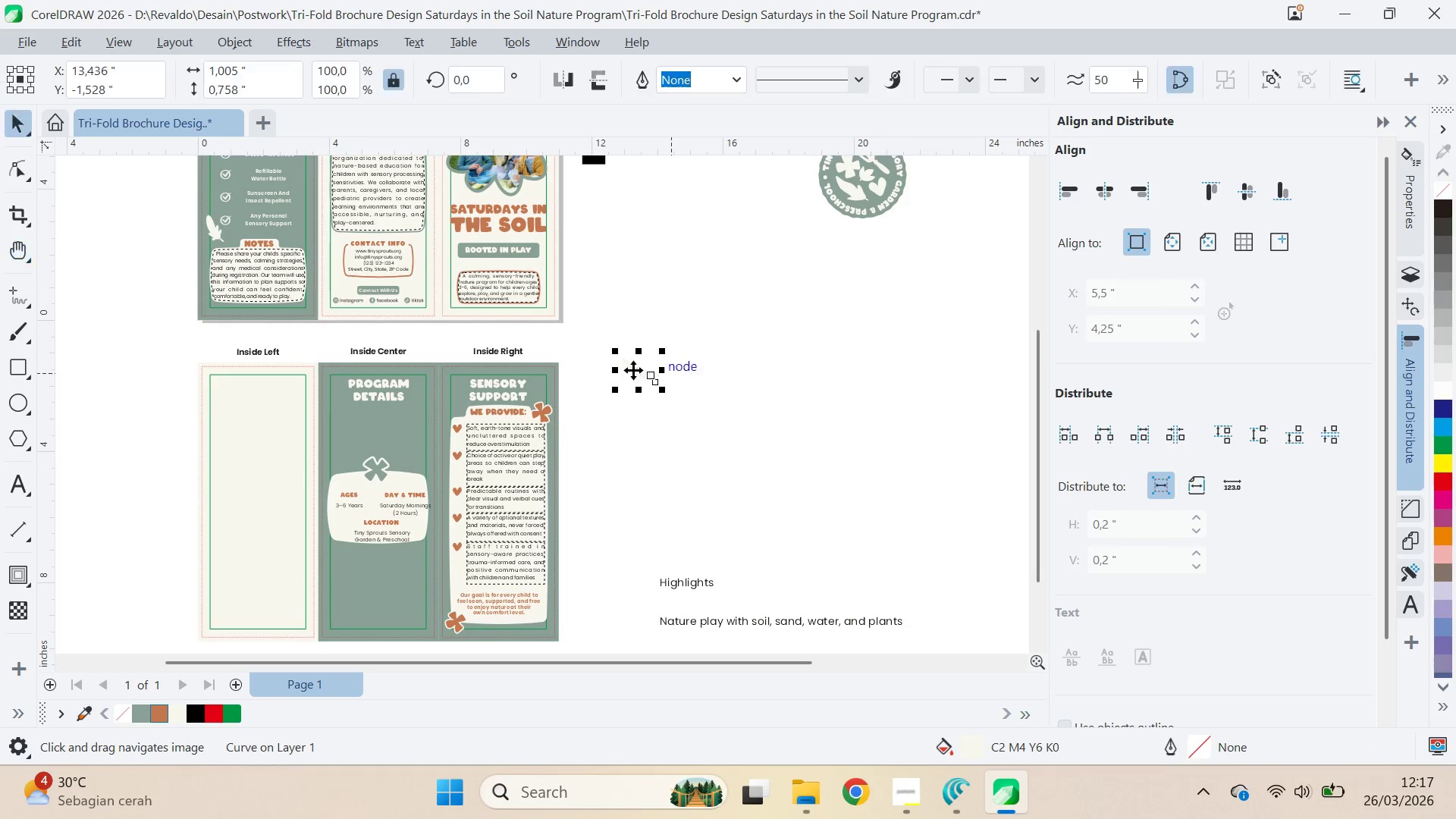 
left_click_drag(start_coordinate=[633, 370], to_coordinate=[391, 448])
 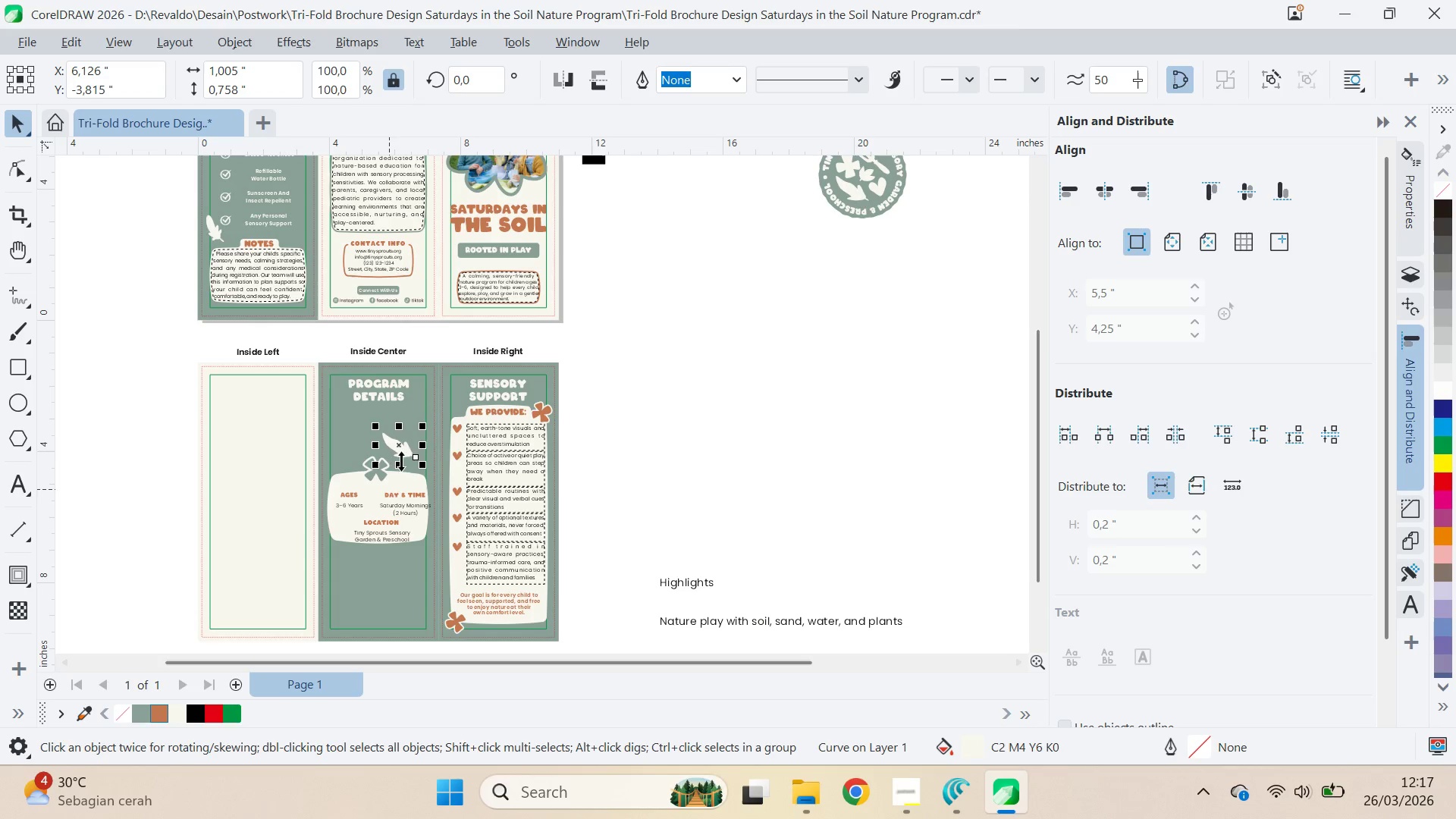 
left_click([378, 477])
 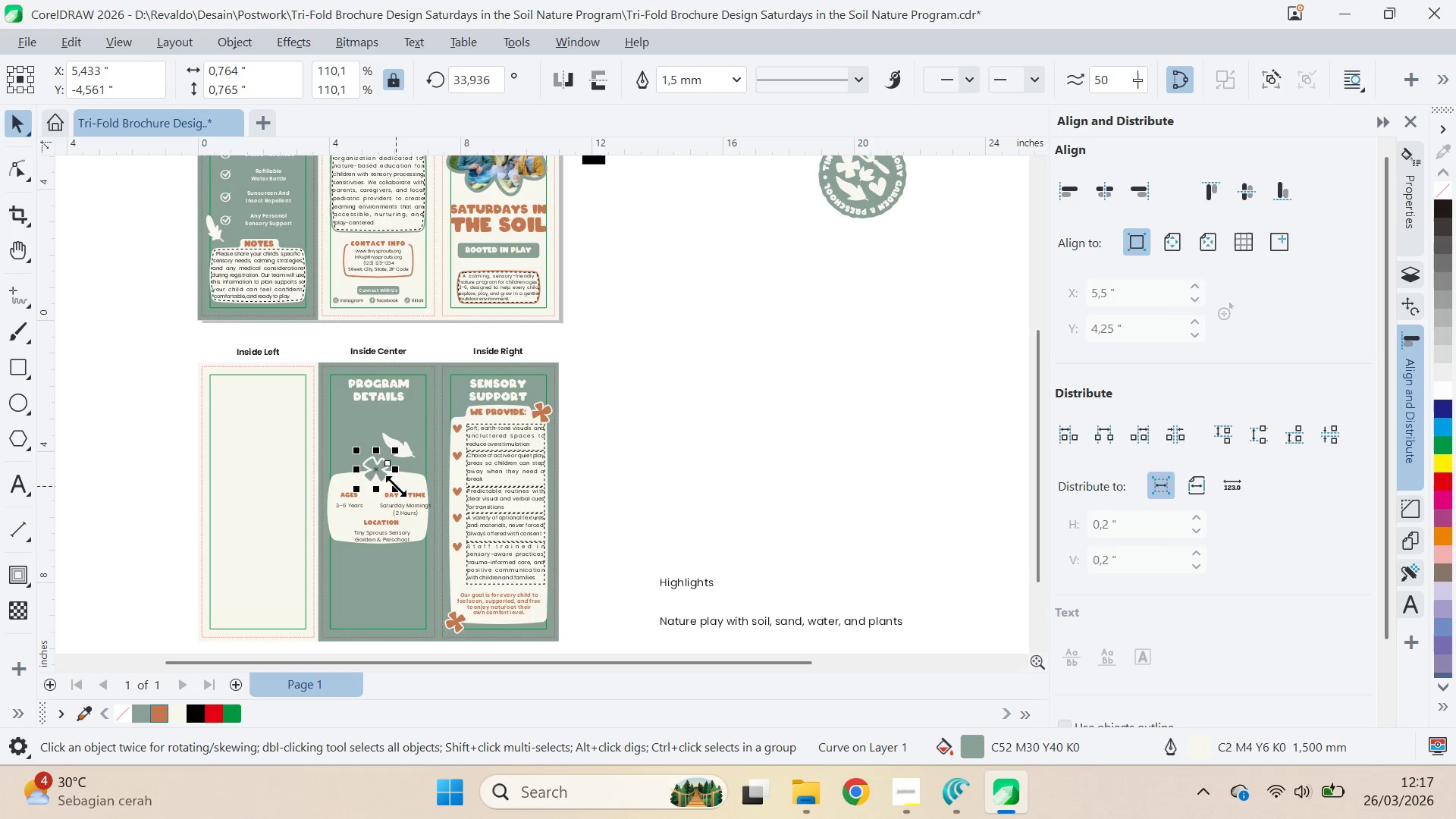 
key(Delete)
 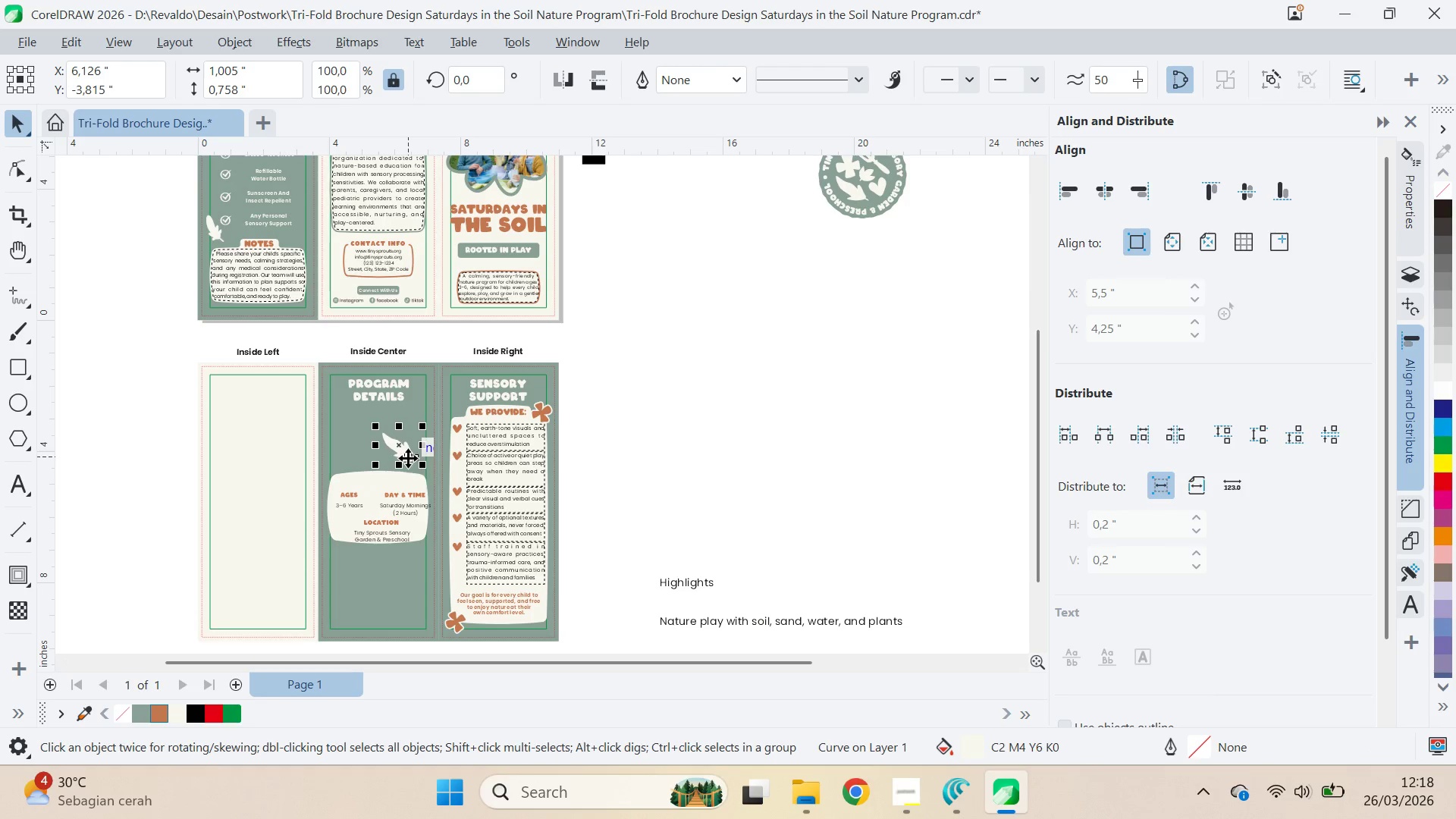 
key(Shift+PageUp)
 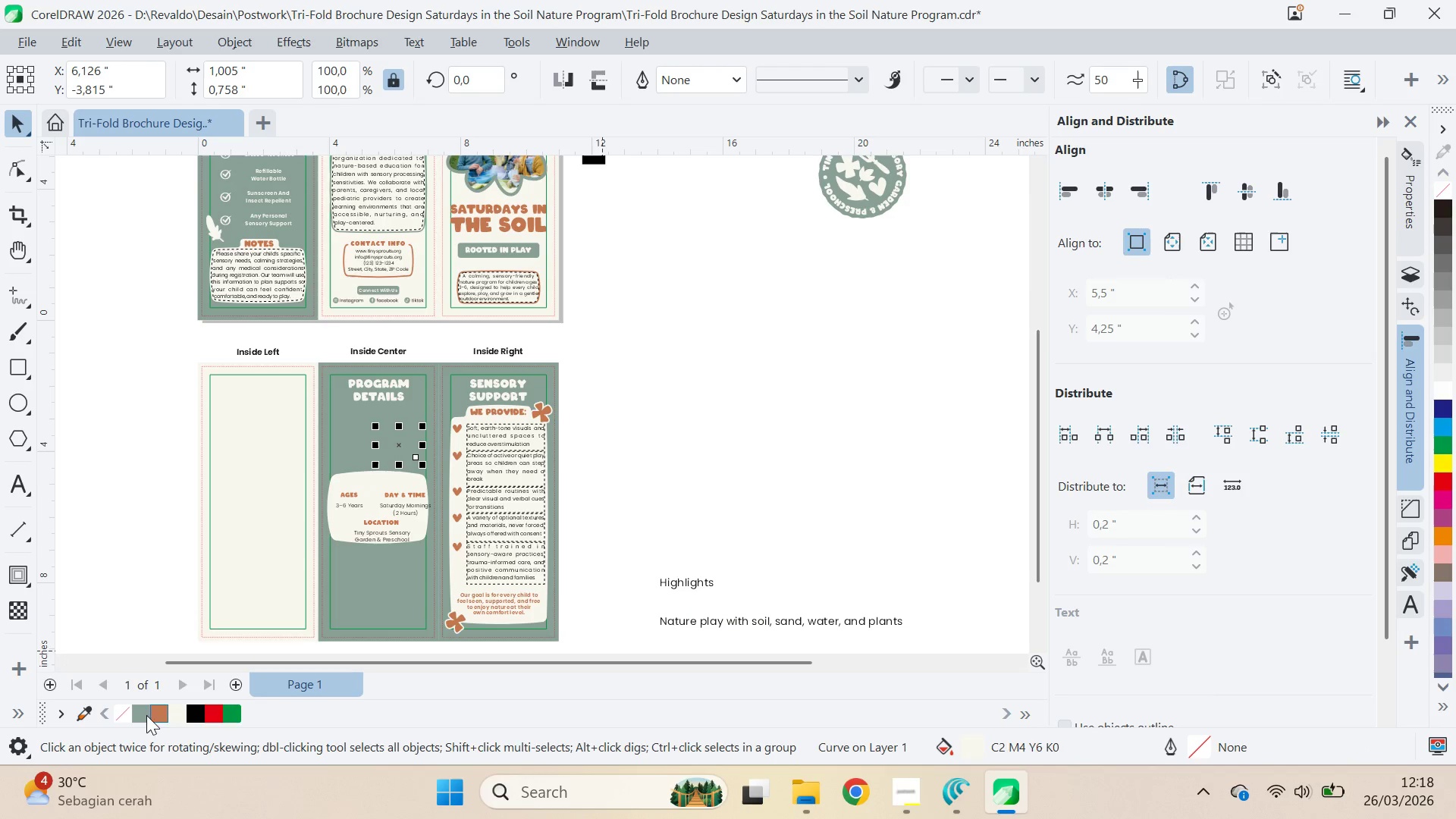 
right_click([172, 710])
 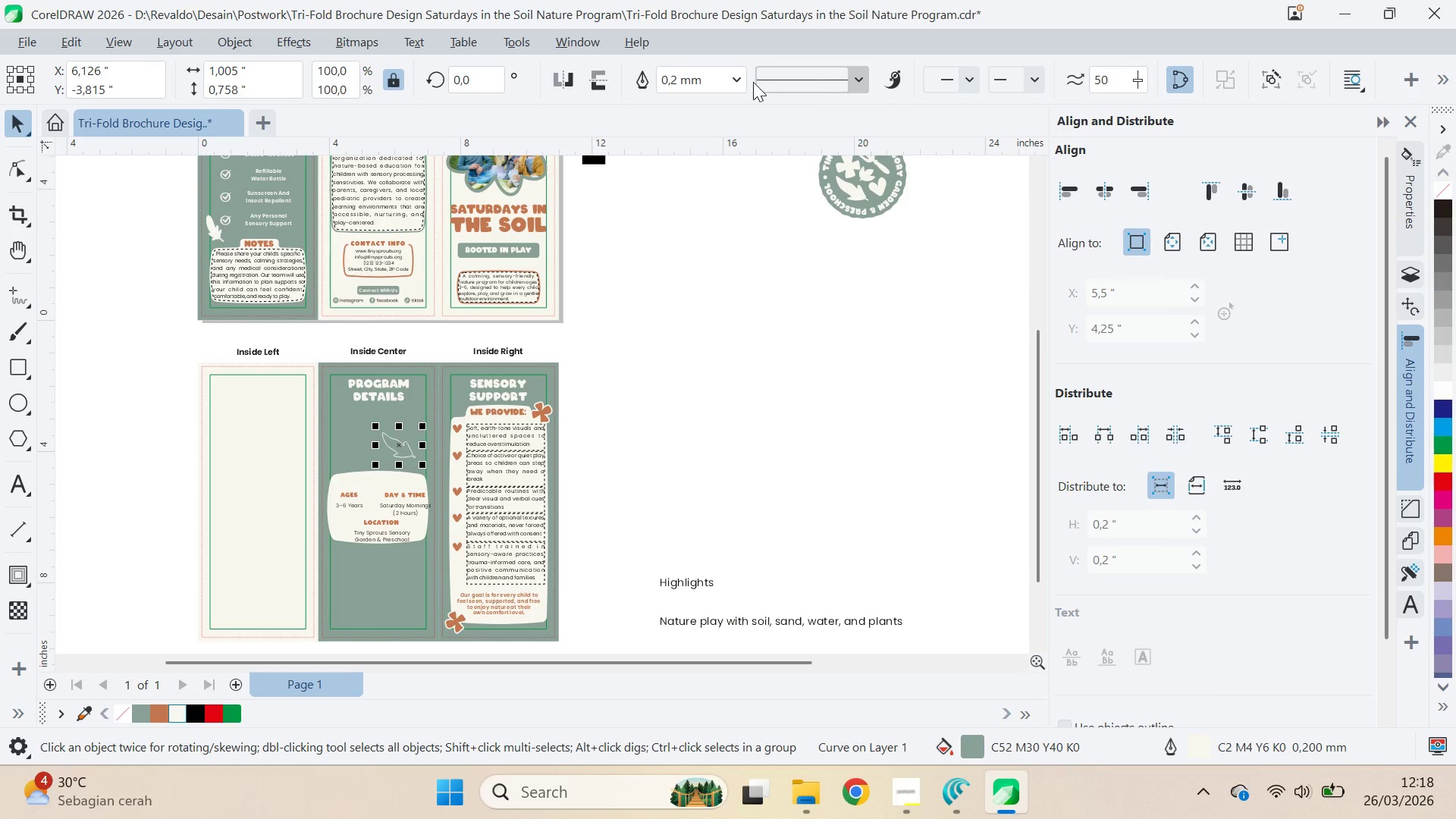 
left_click([742, 80])
 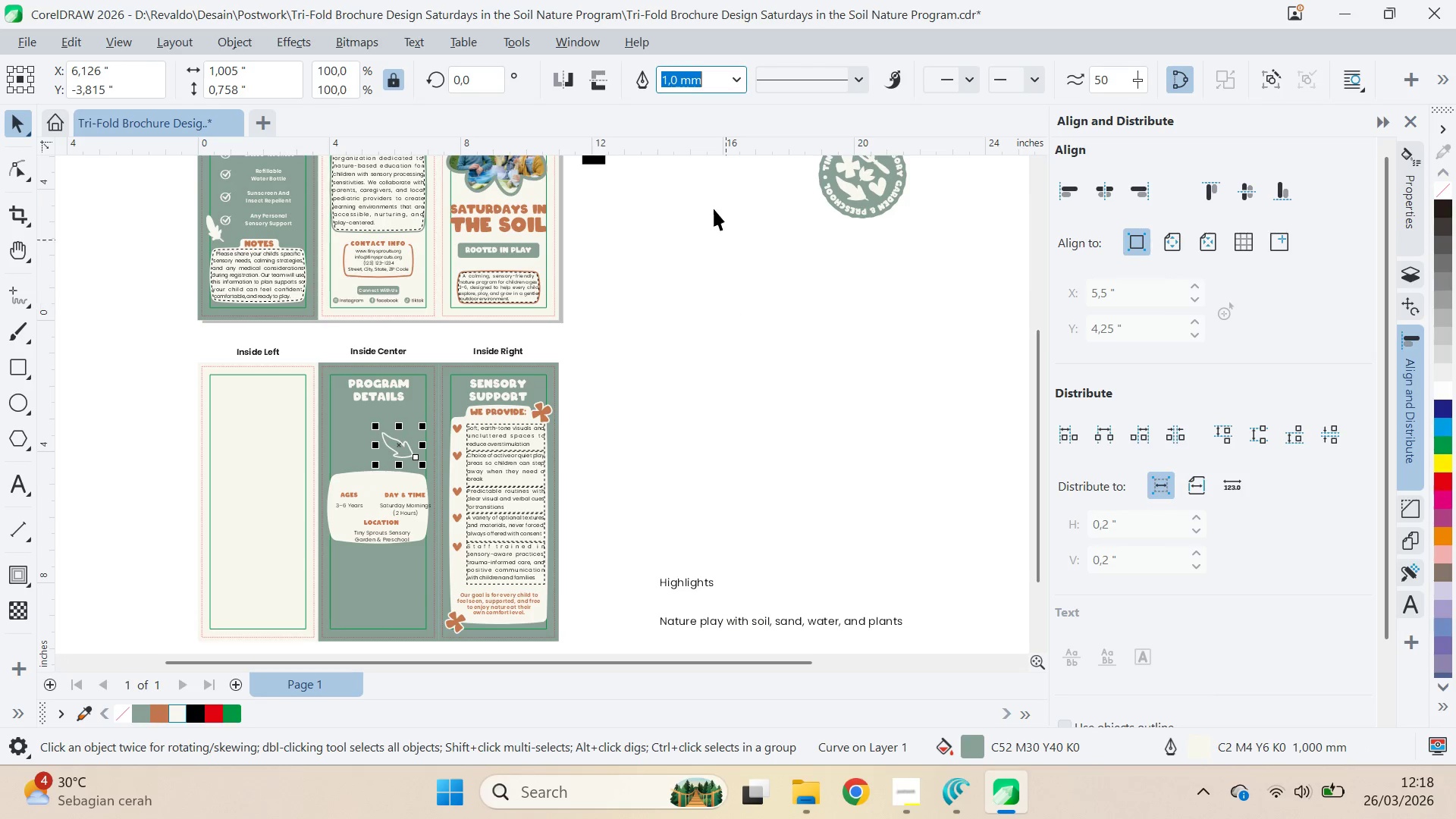 
hold_key(key=ShiftLeft, duration=0.8)
left_click([381, 482])
 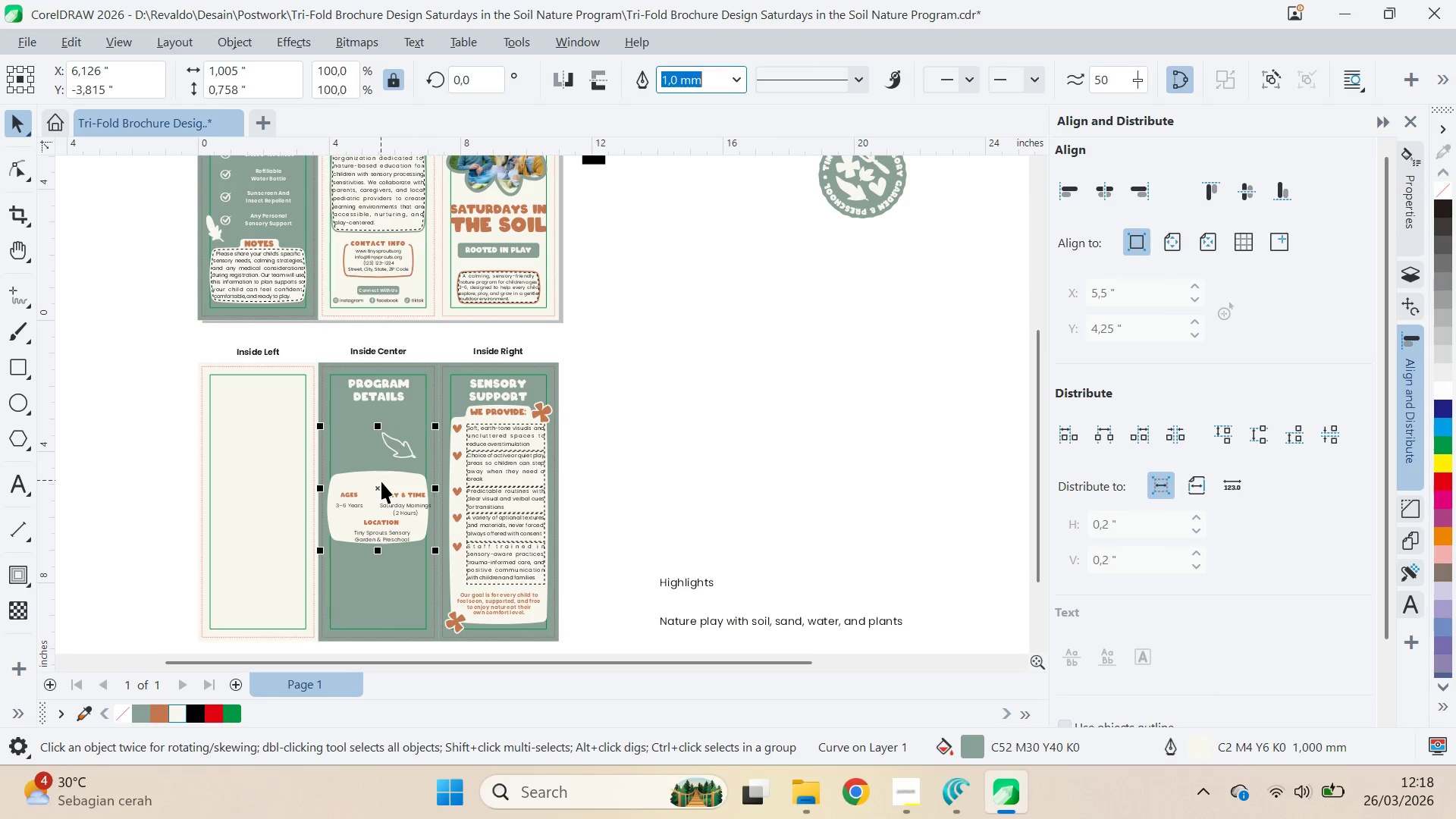 
key(C)
 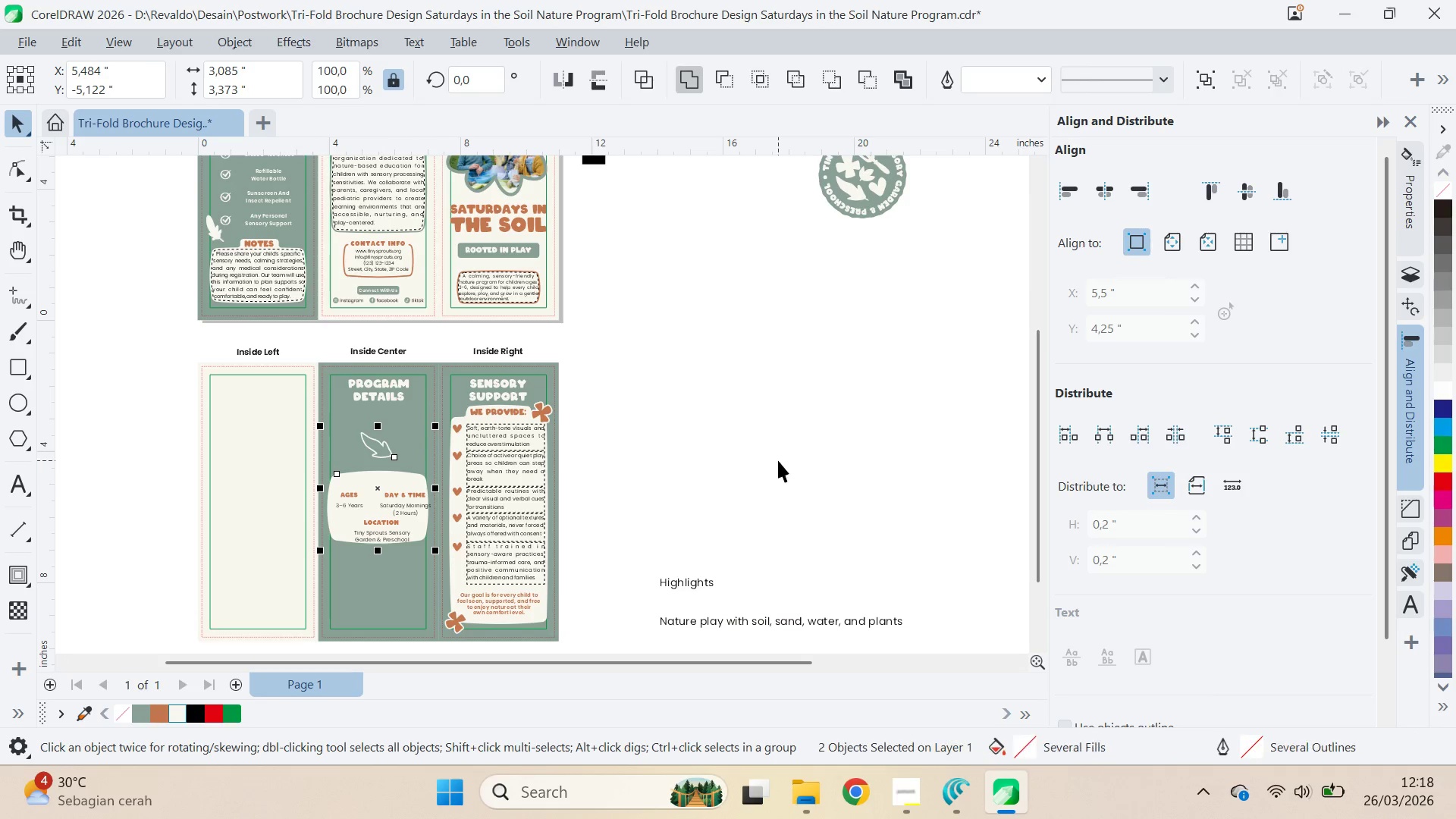 
left_click_drag(start_coordinate=[778, 460], to_coordinate=[774, 461])
 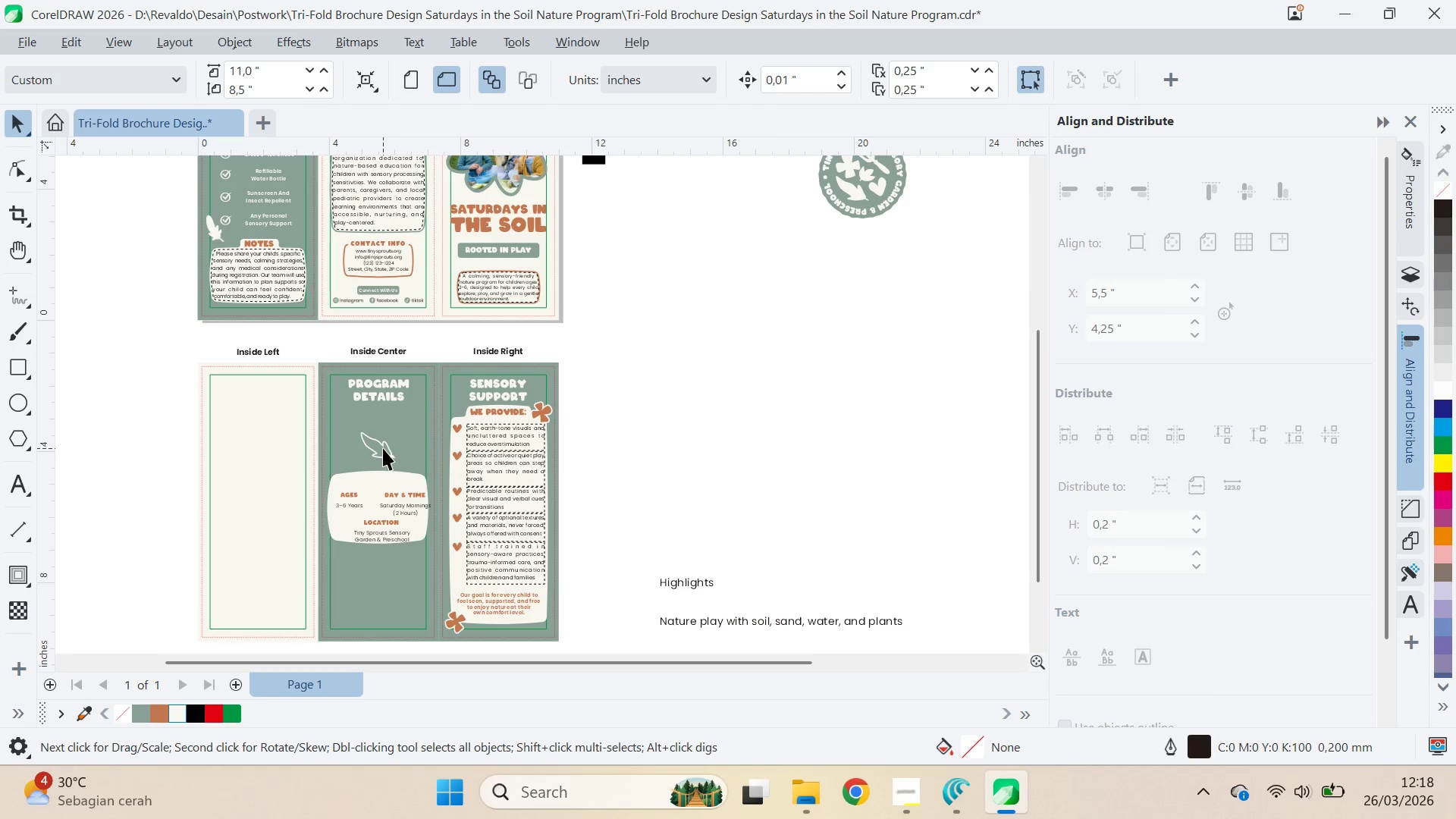 
left_click_drag(start_coordinate=[384, 448], to_coordinate=[378, 468])
 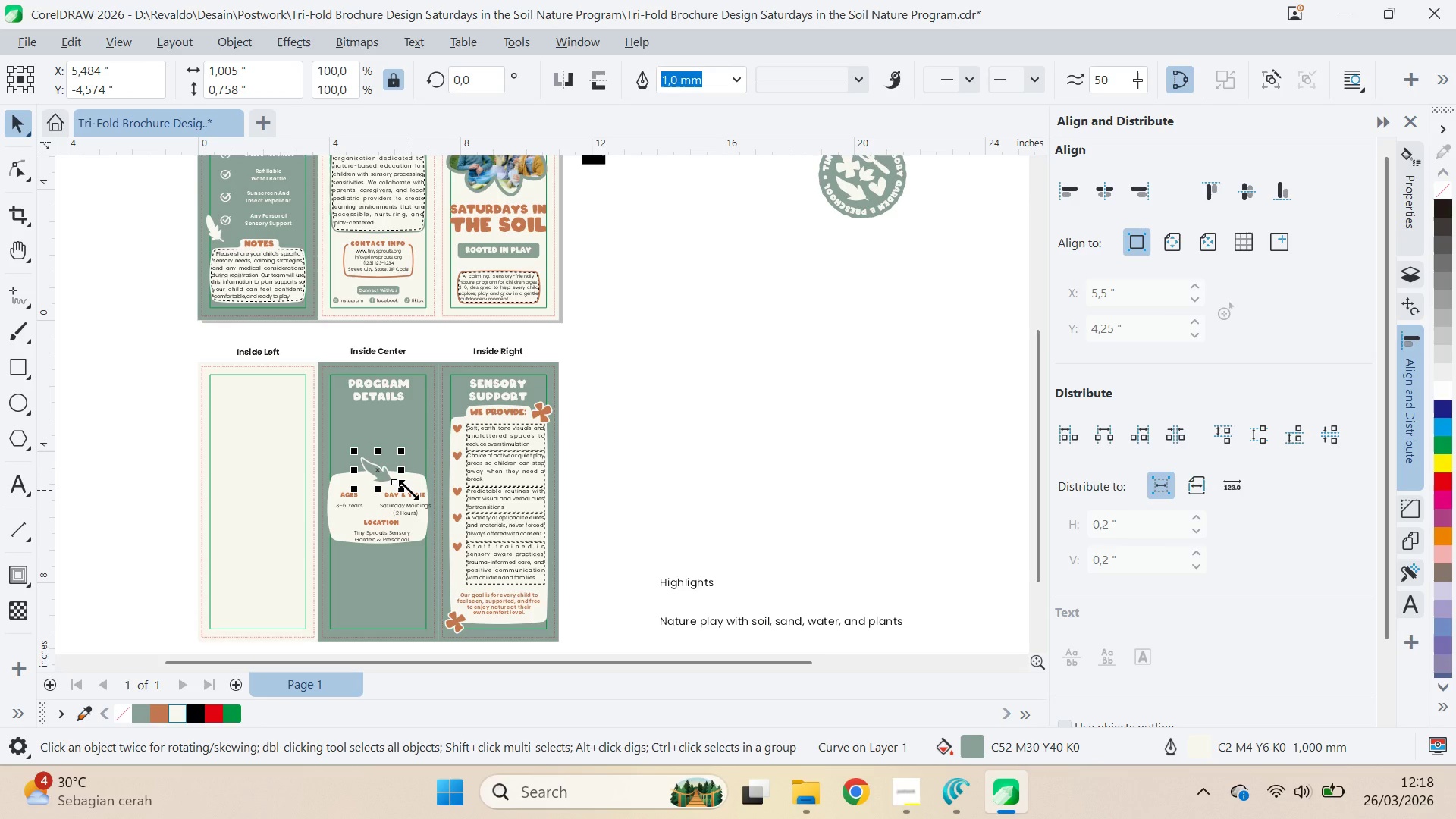 
hold_key(key=ShiftLeft, duration=0.59)
 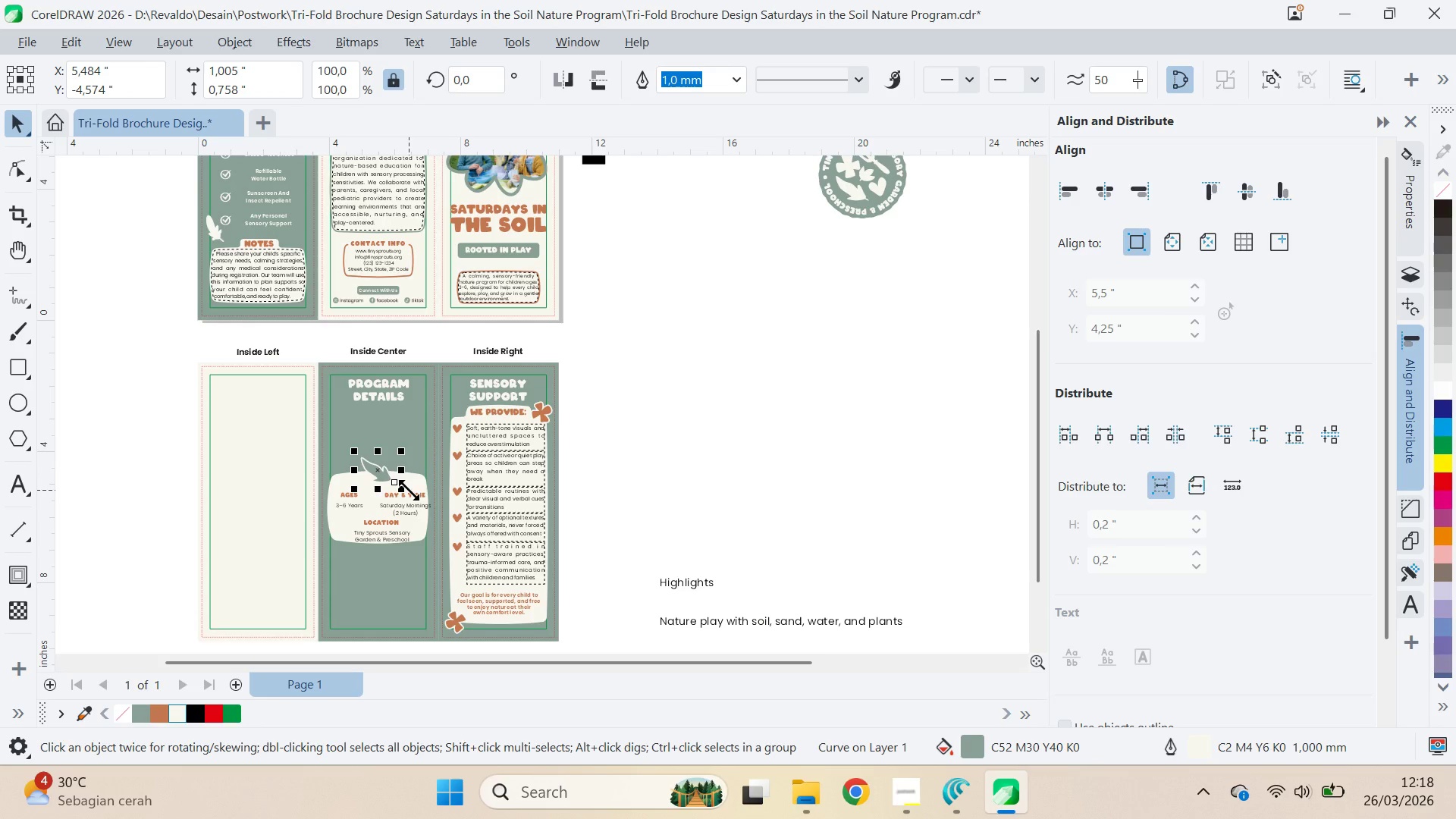 
key(Delete)
 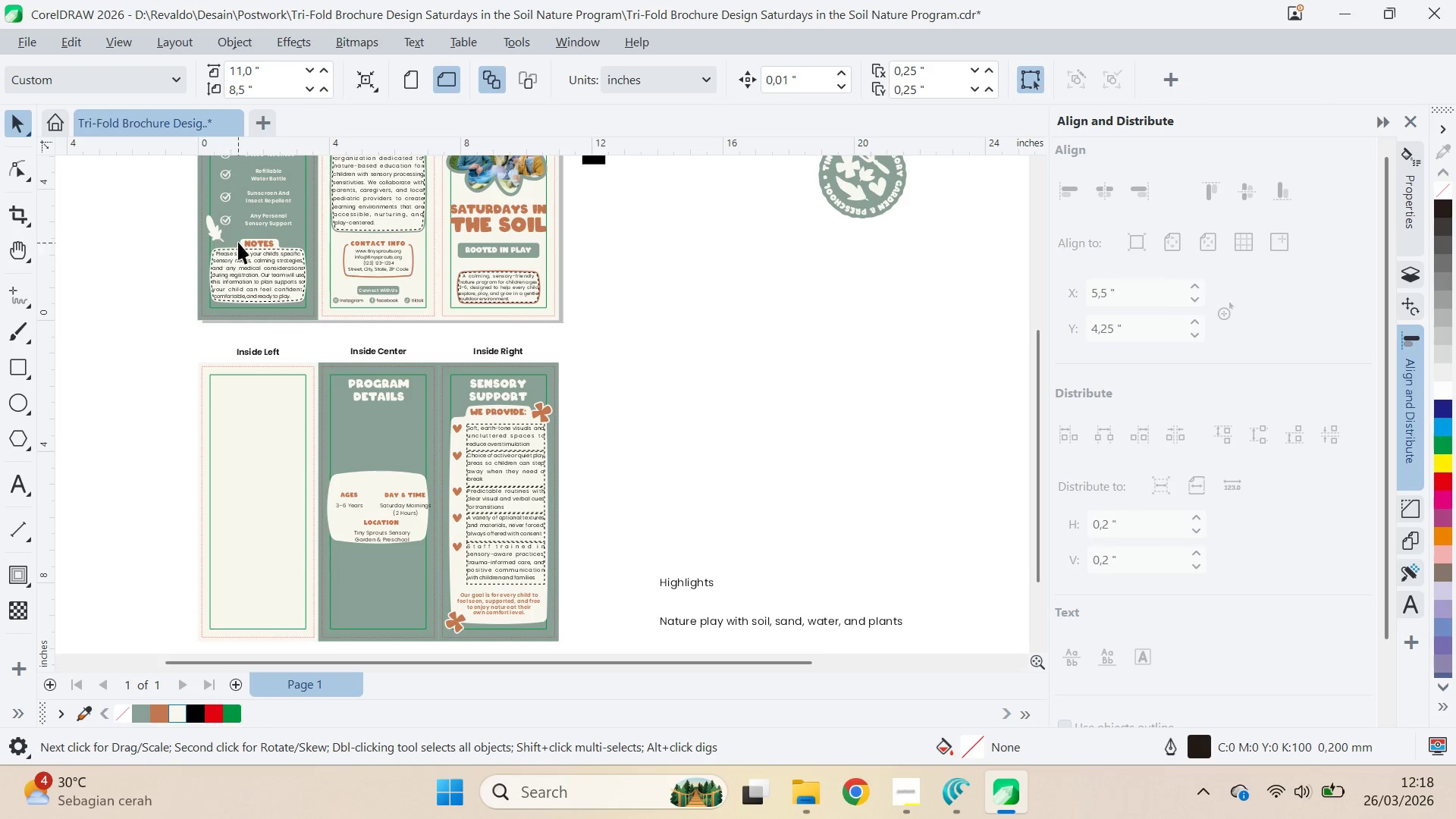 
left_click_drag(start_coordinate=[213, 232], to_coordinate=[385, 455])
 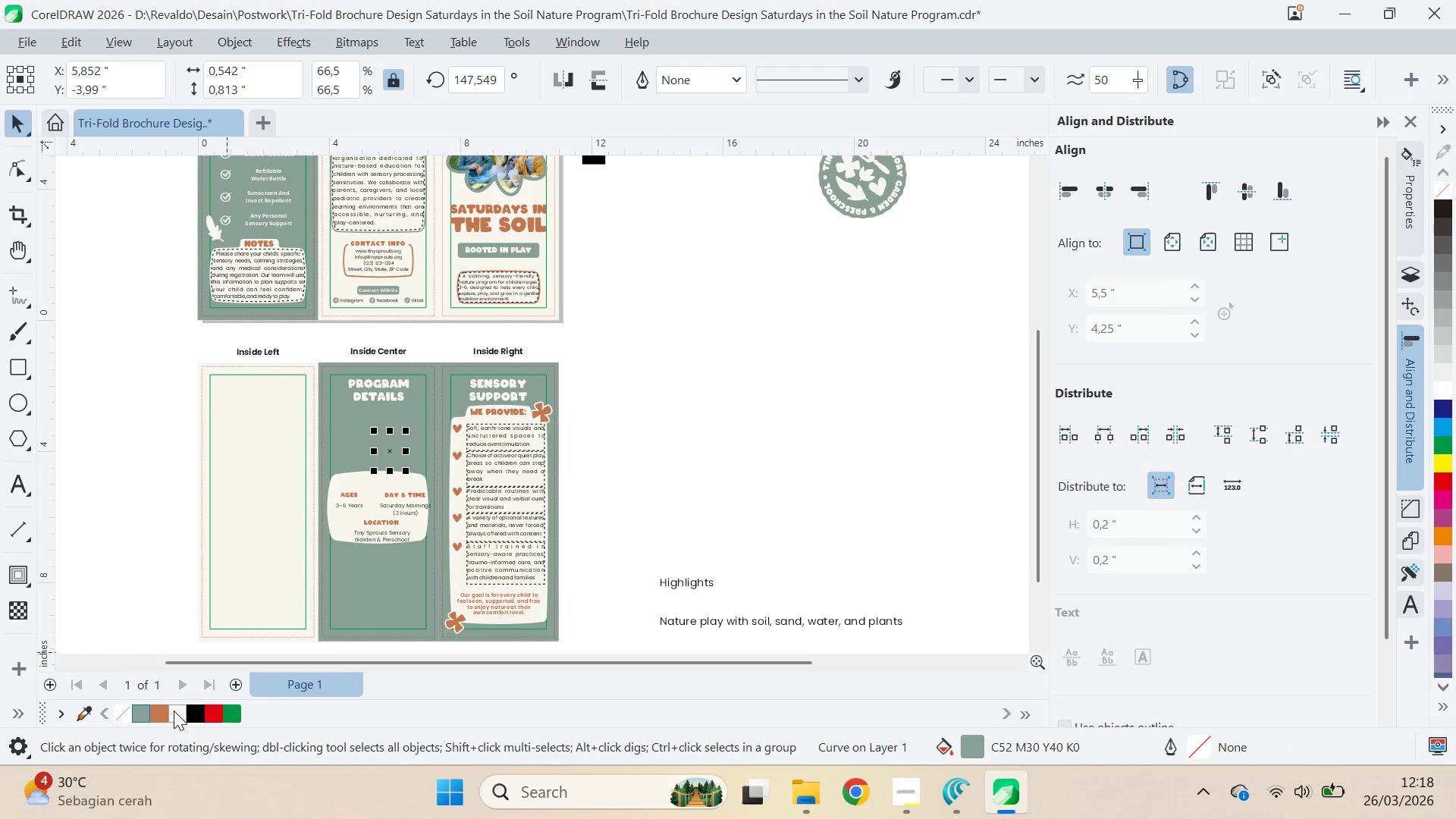 
left_click([735, 87])
 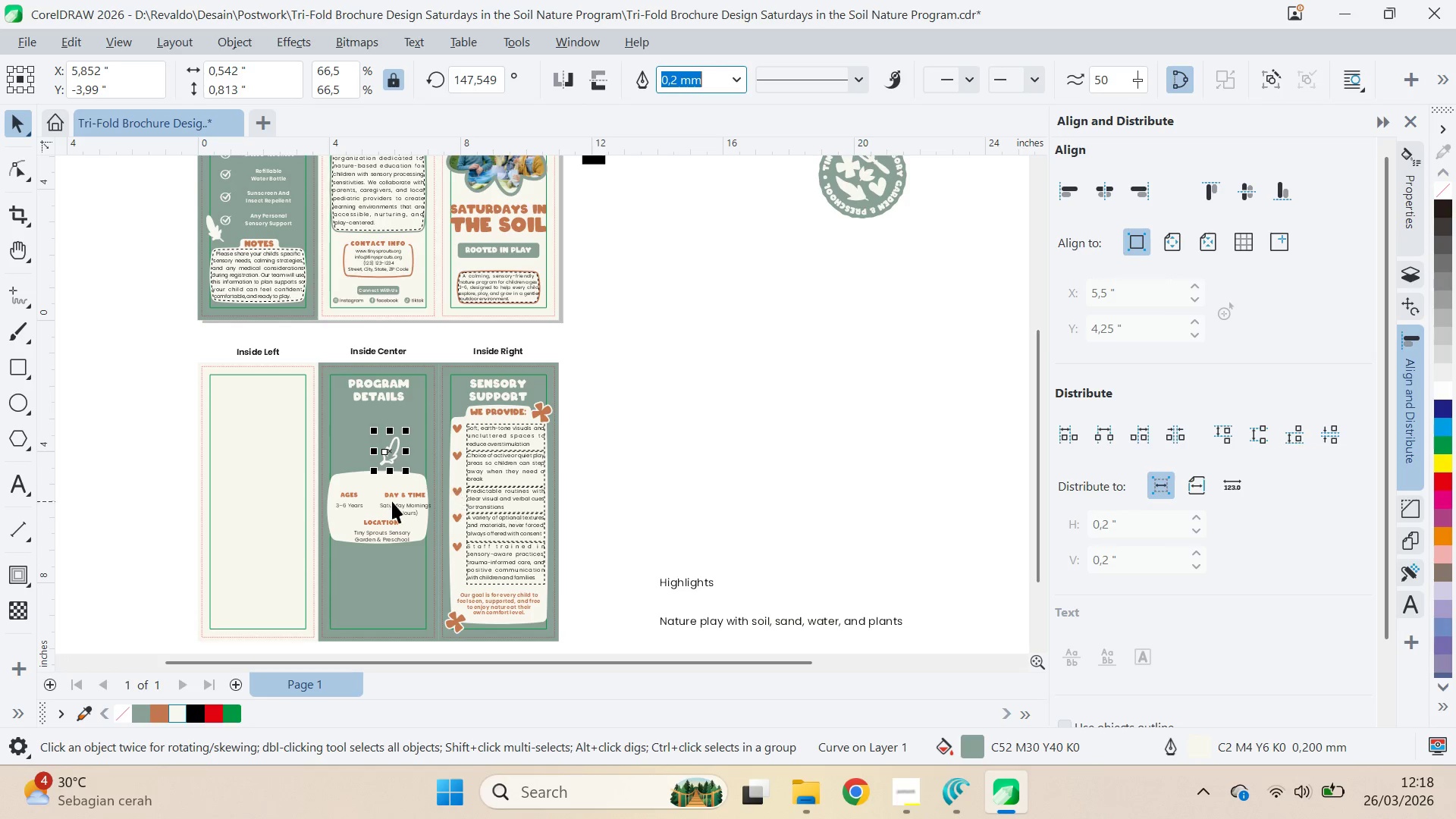 
scroll: coordinate [378, 475], scroll_direction: up, amount: 7.0
 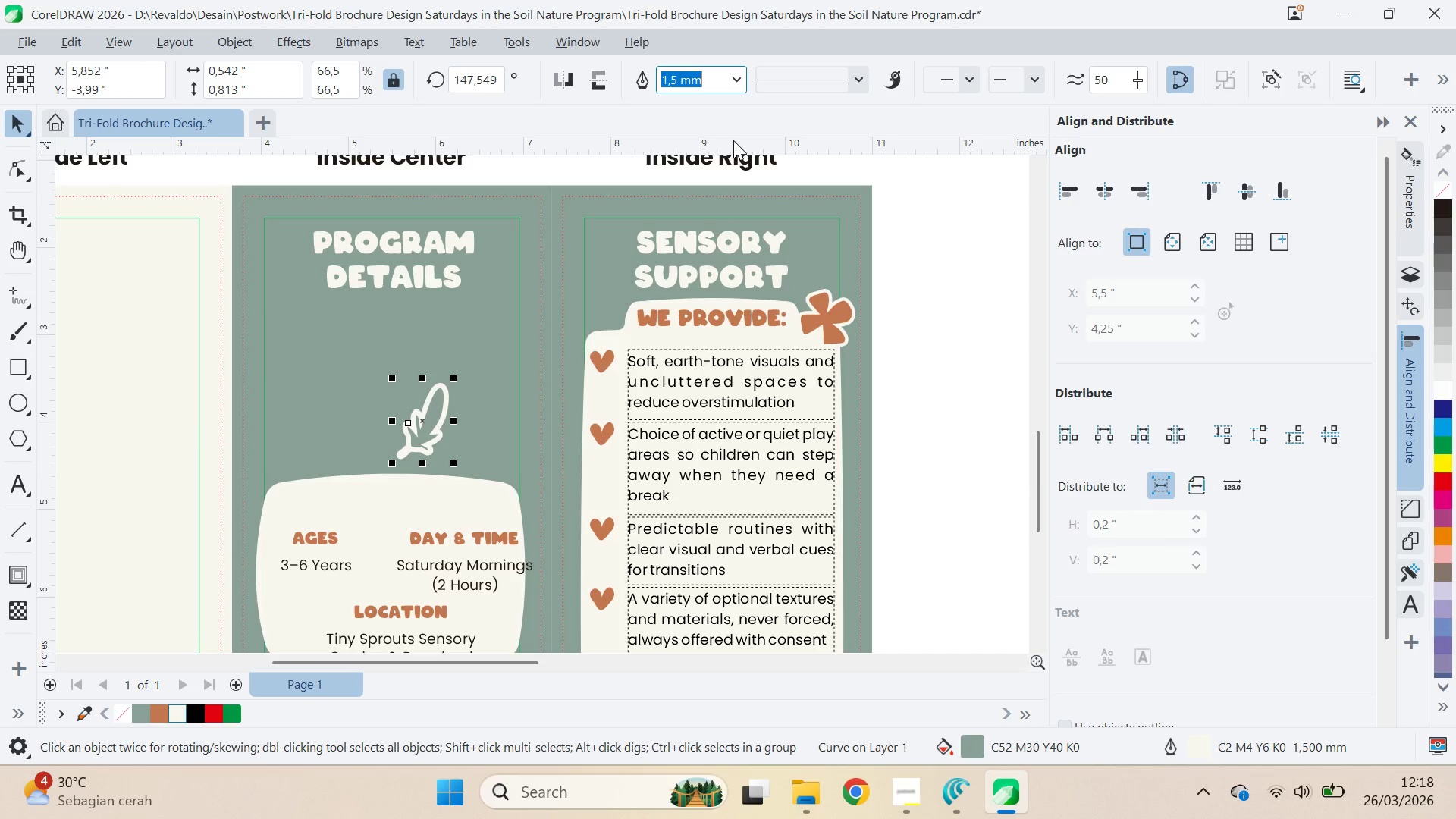 
key(F12)
 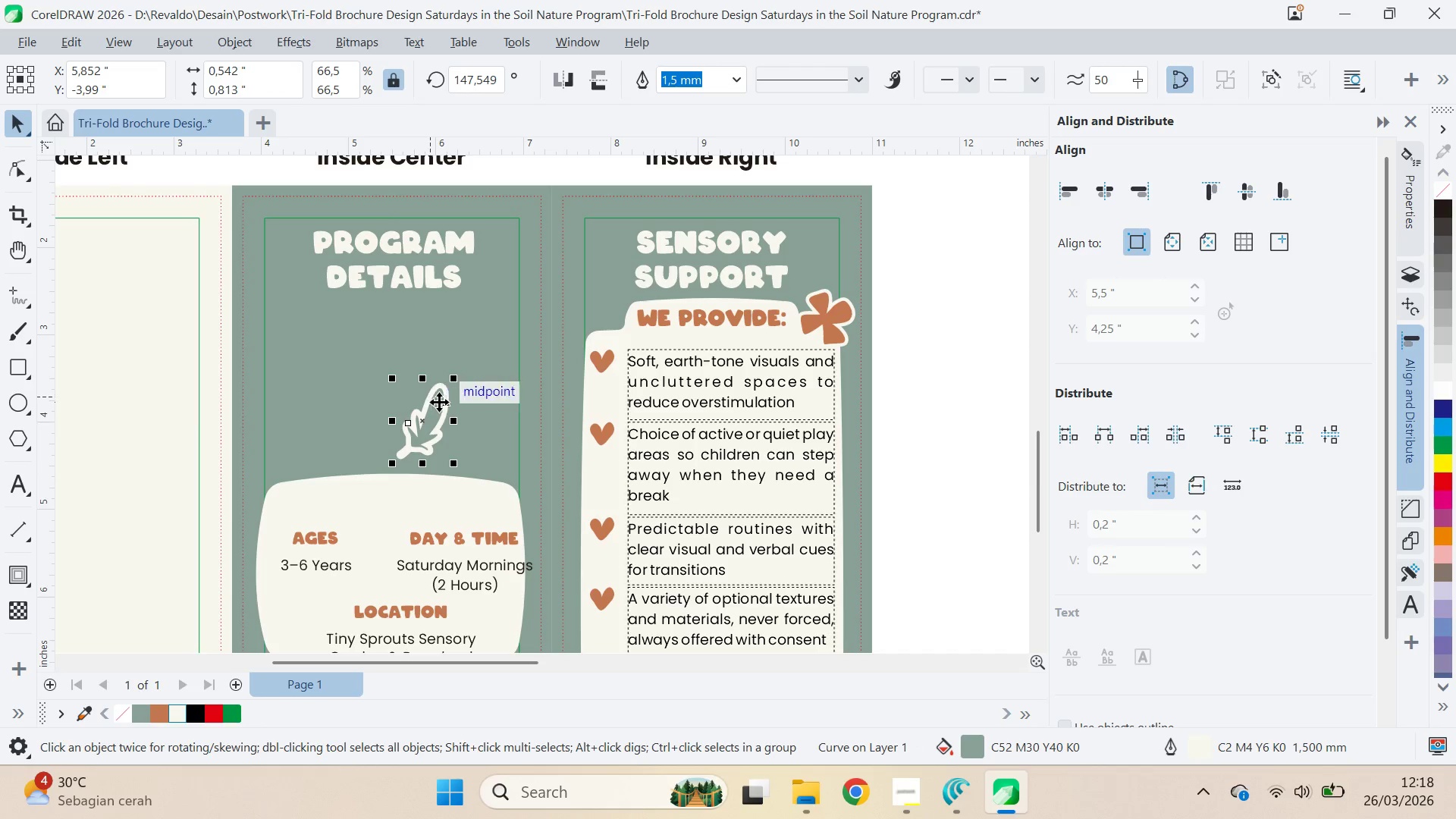 
key(F12)
 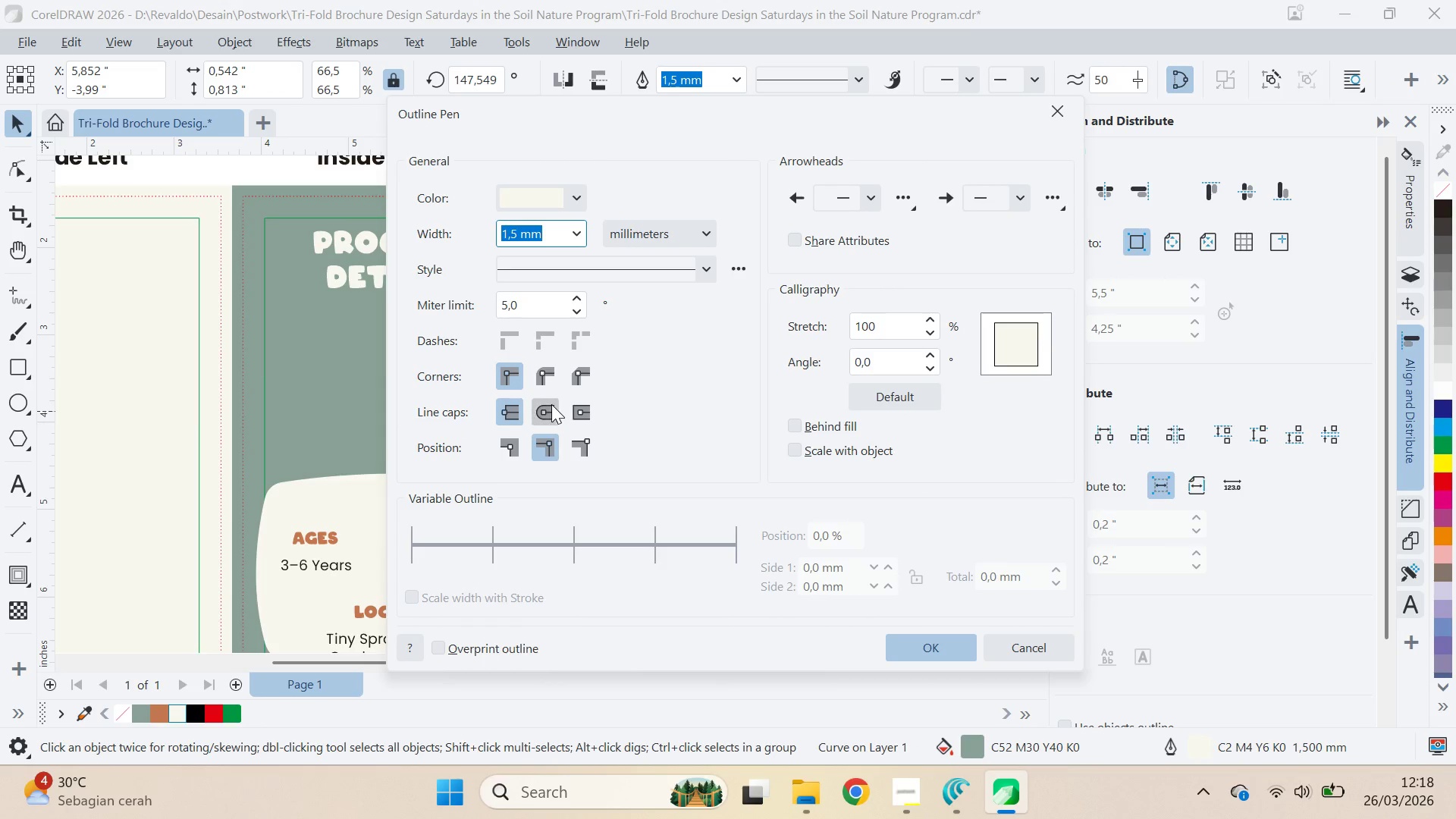 
double_click([547, 387])
 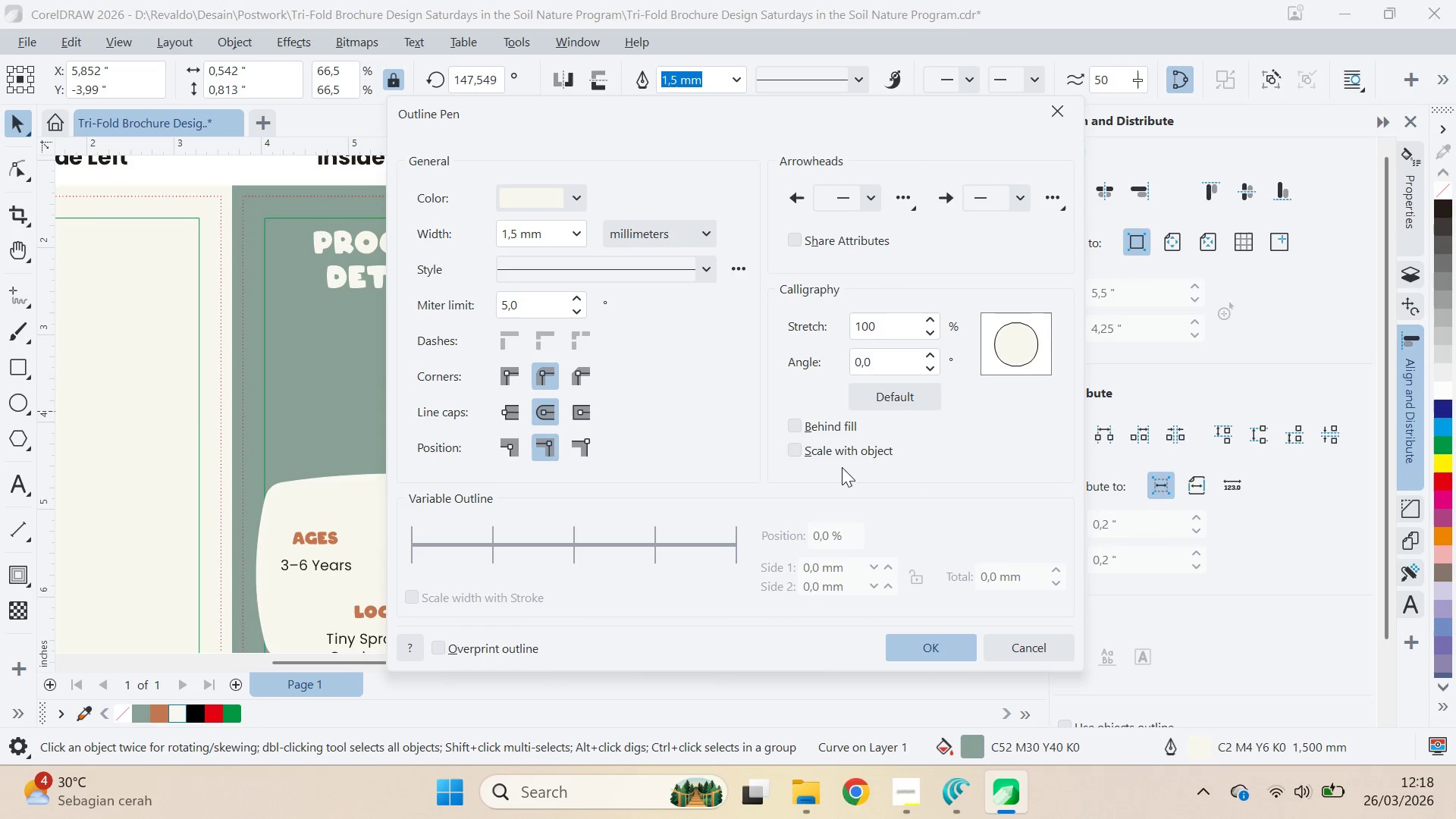 
left_click([847, 449])
 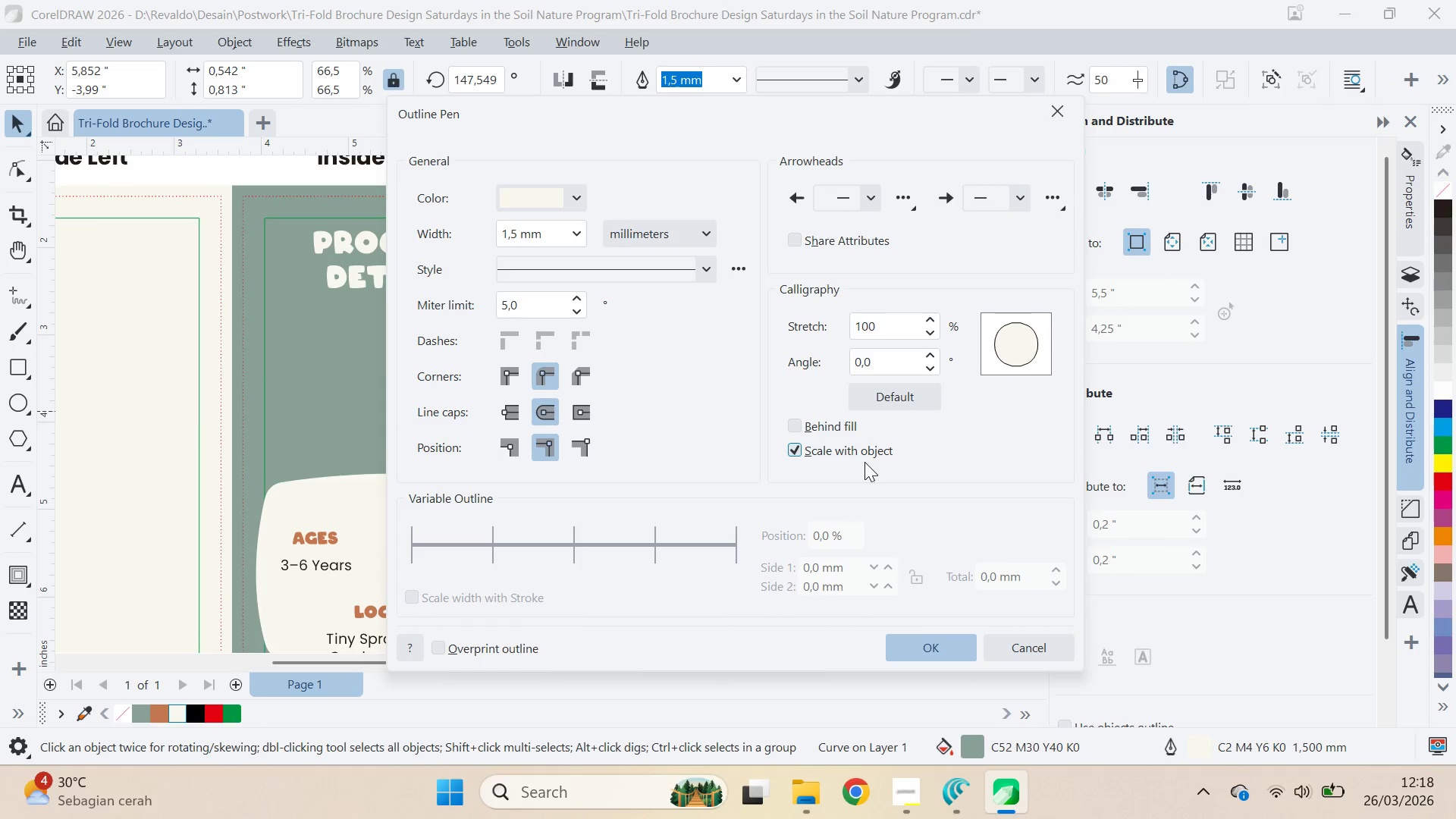 
double_click([864, 451])
 